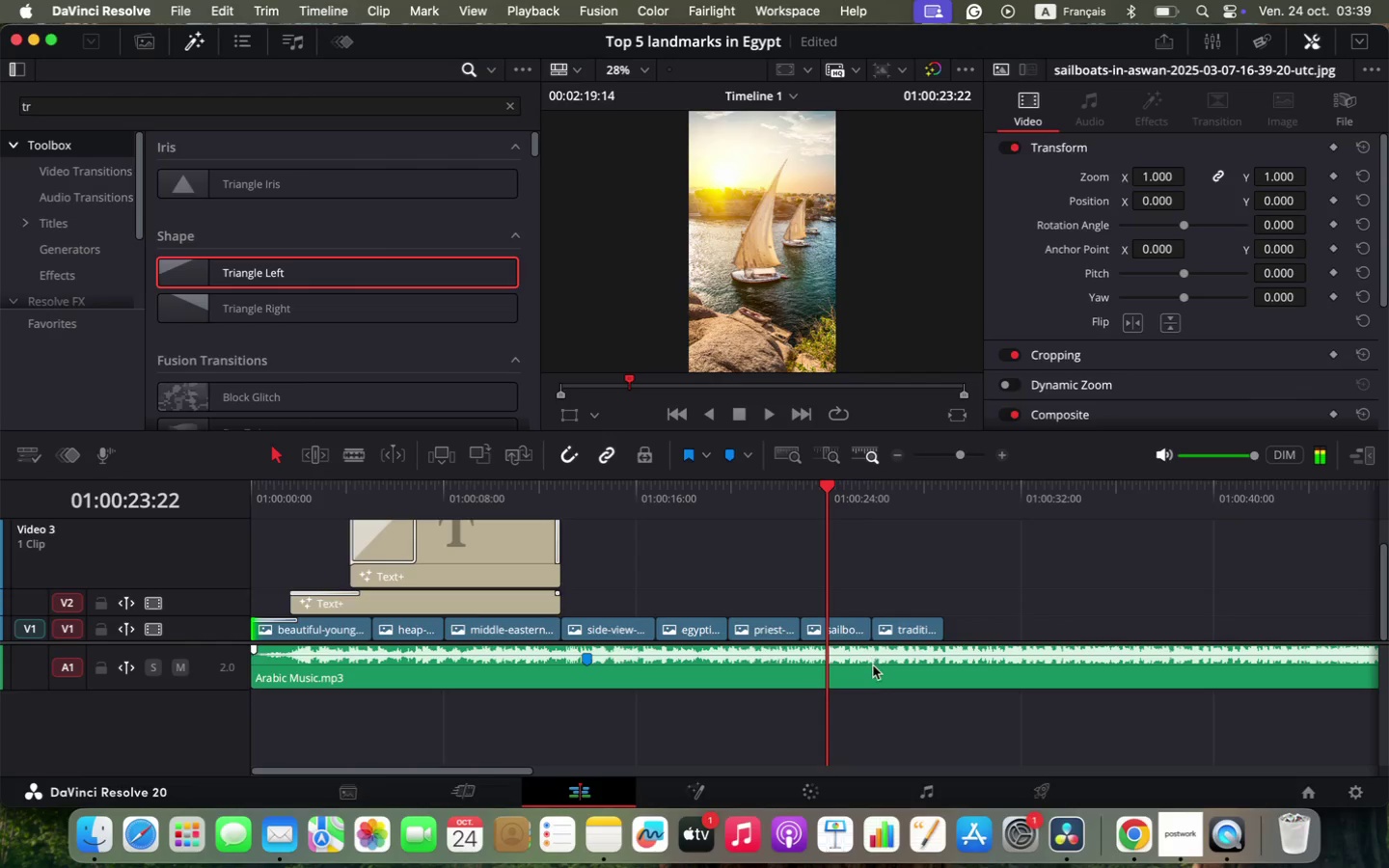 
left_click([873, 665])
 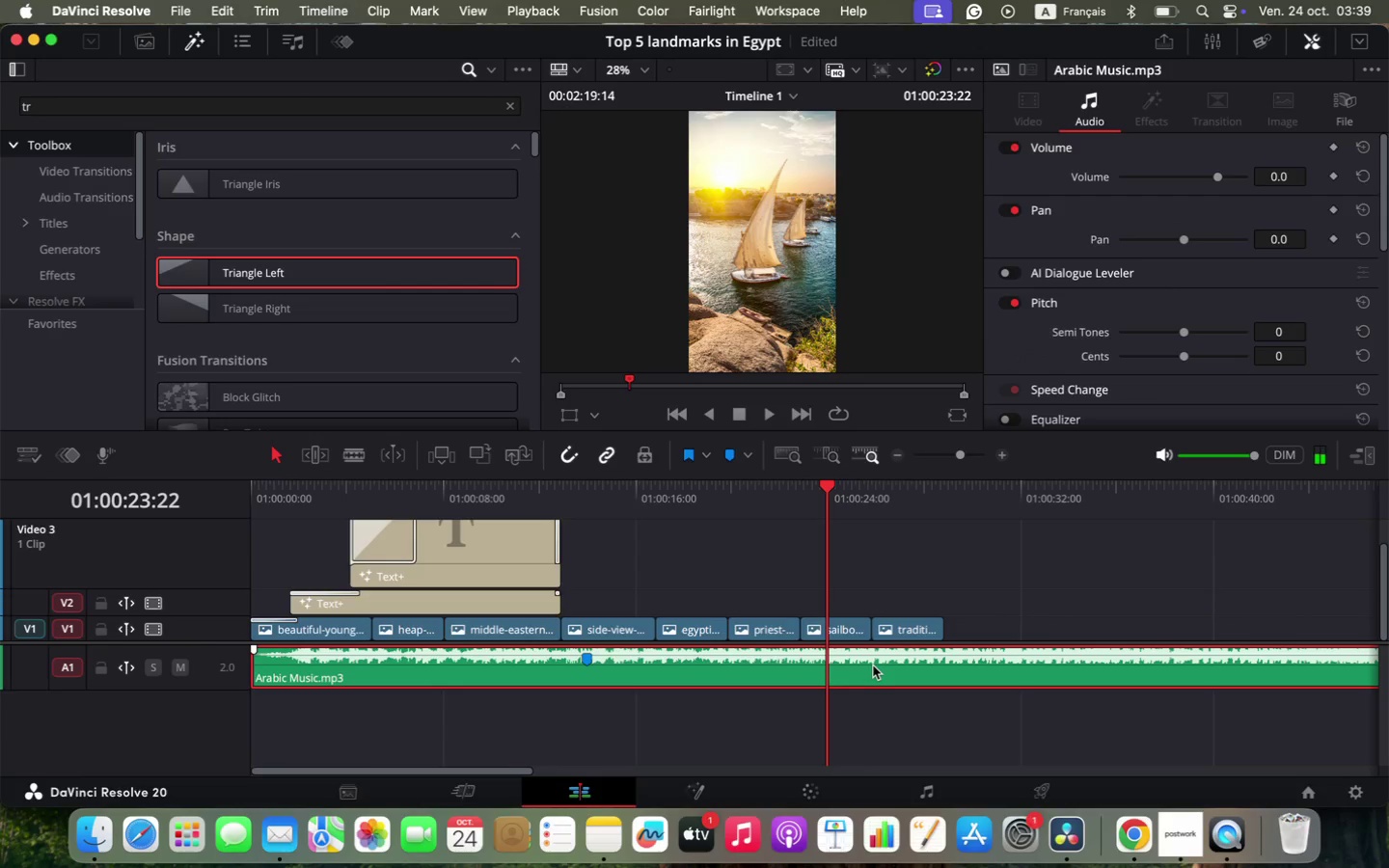 
key(Semicolon)
 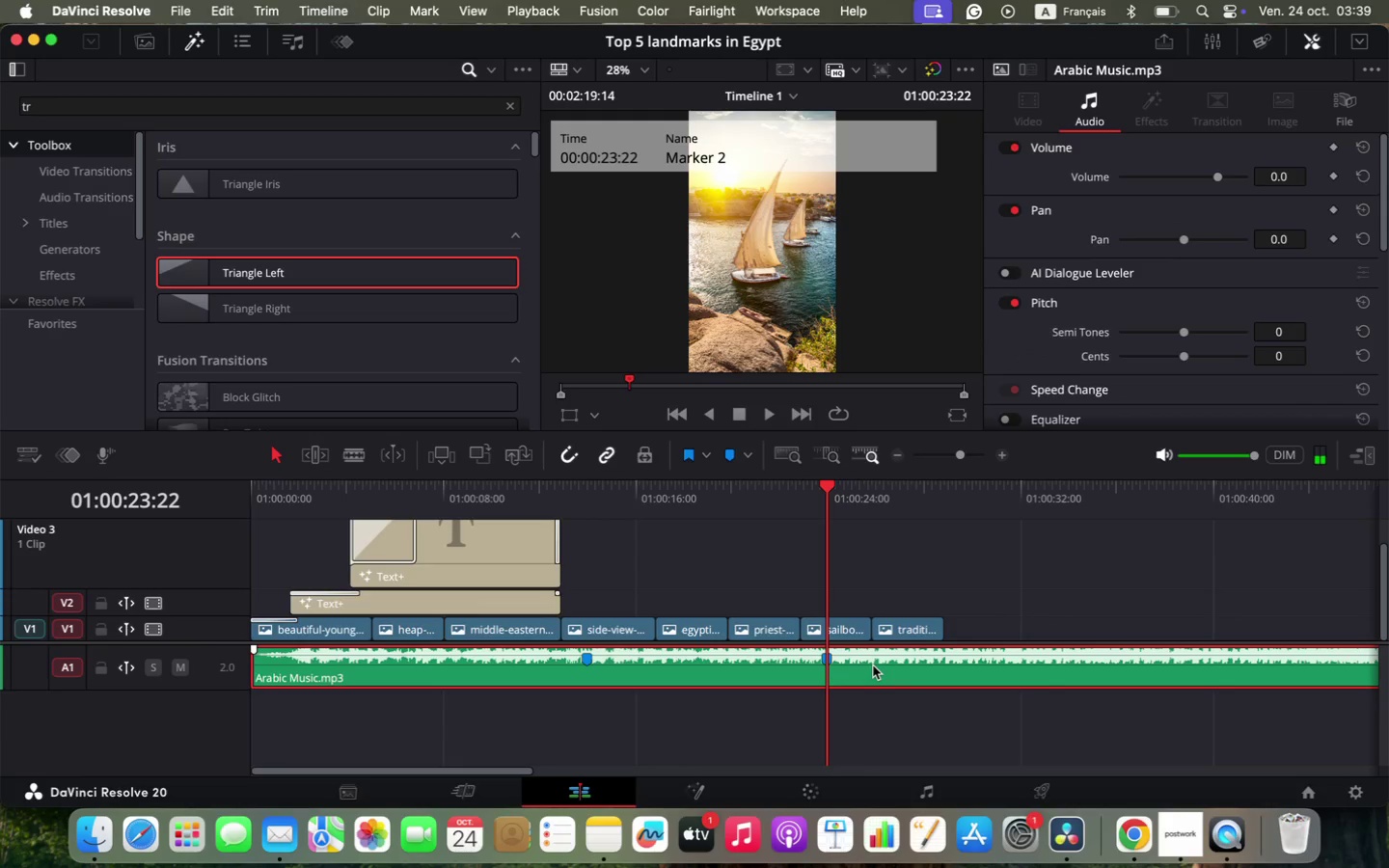 
left_click_drag(start_coordinate=[610, 591], to_coordinate=[903, 627])
 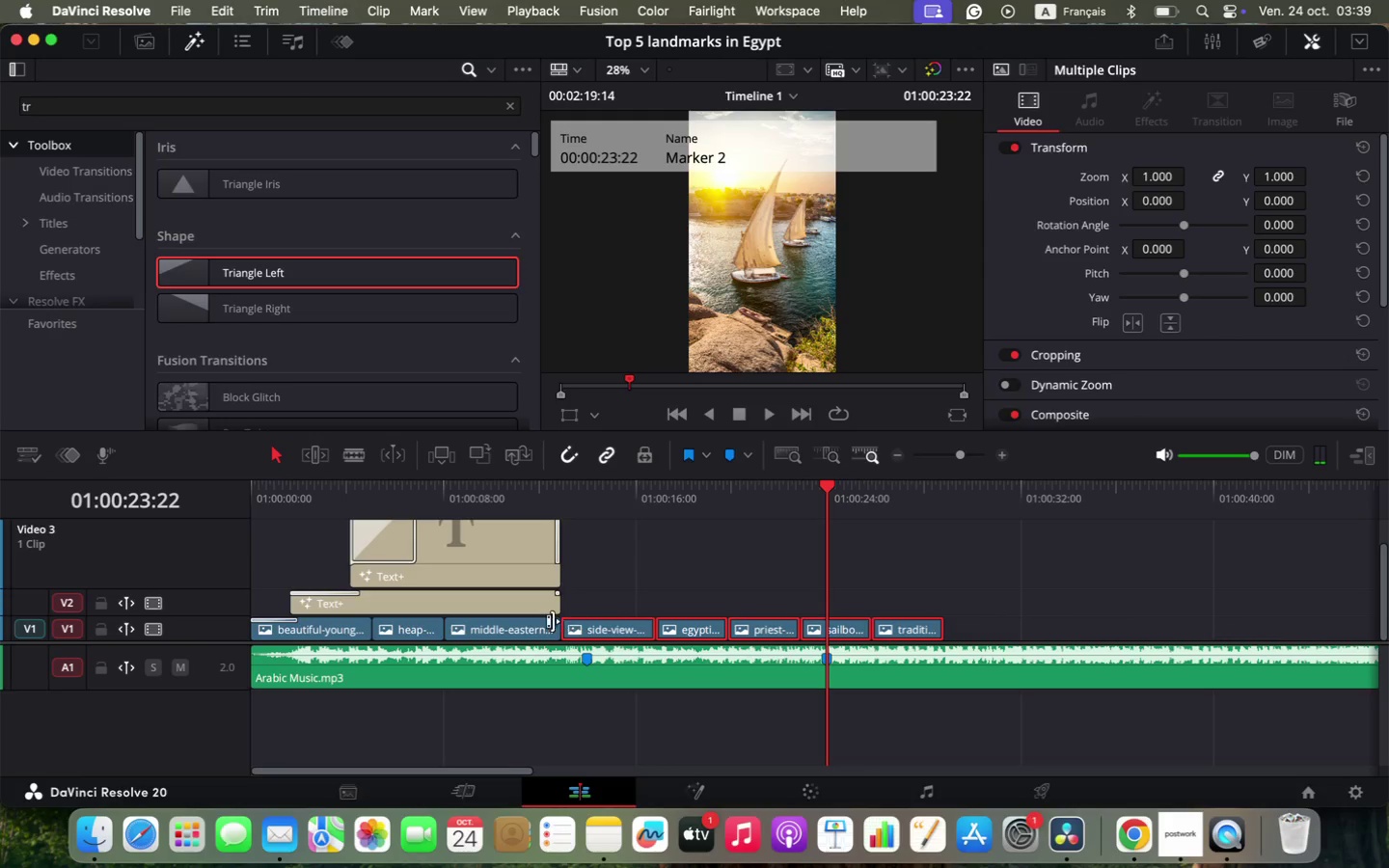 
left_click([504, 630])
 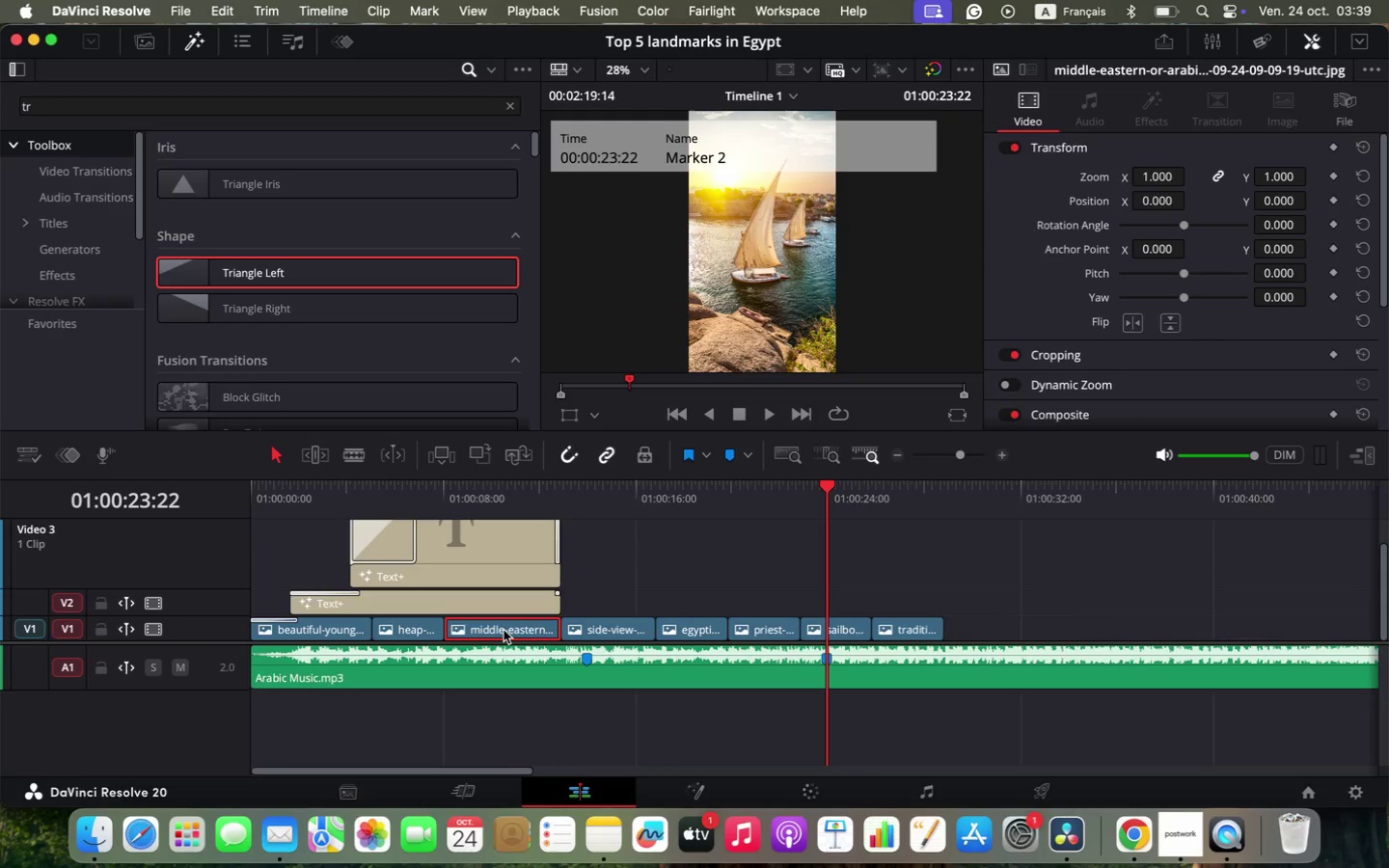 
hold_key(key=ShiftLeft, duration=1.18)
left_click([923, 628])
 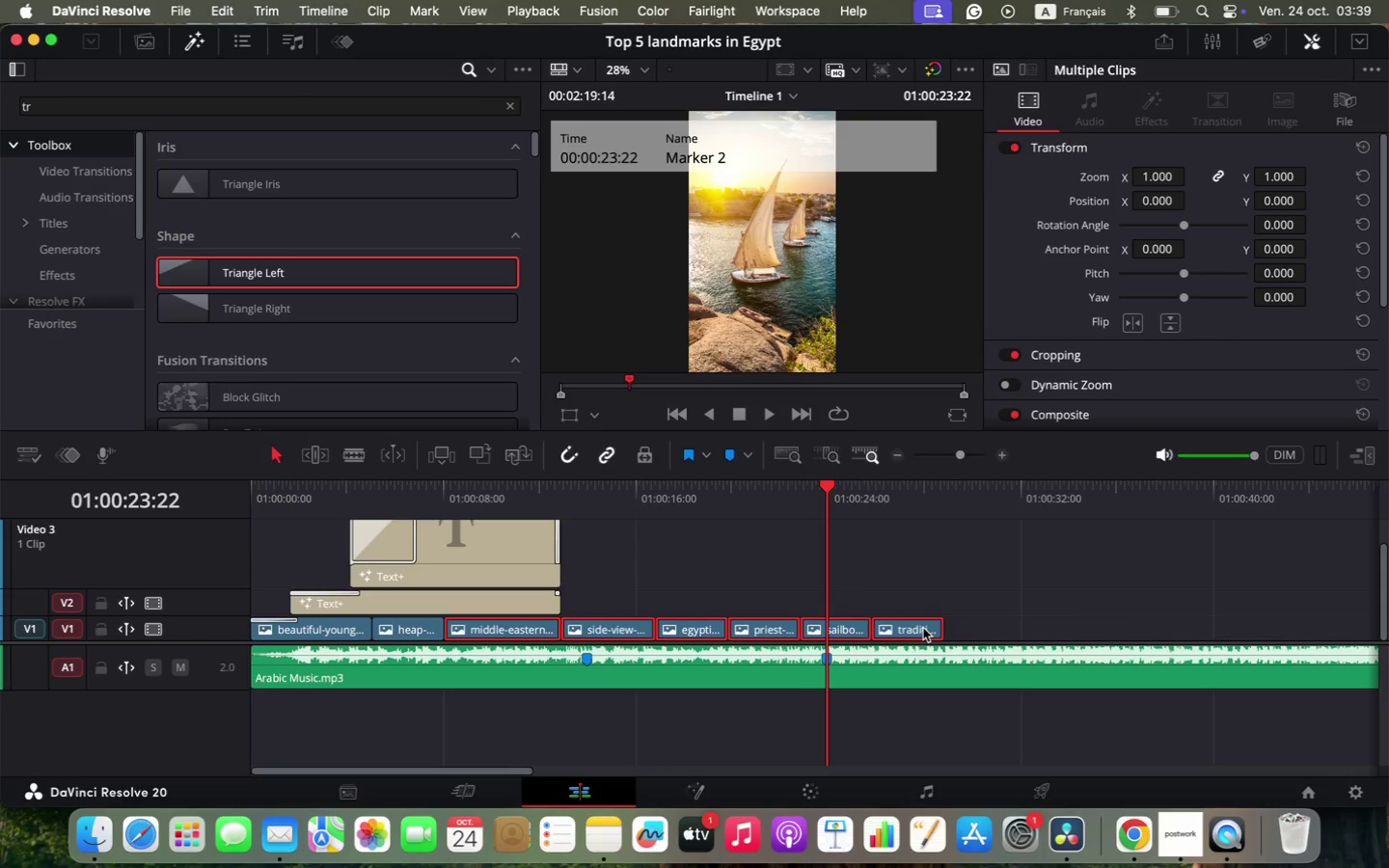 
right_click([923, 628])
 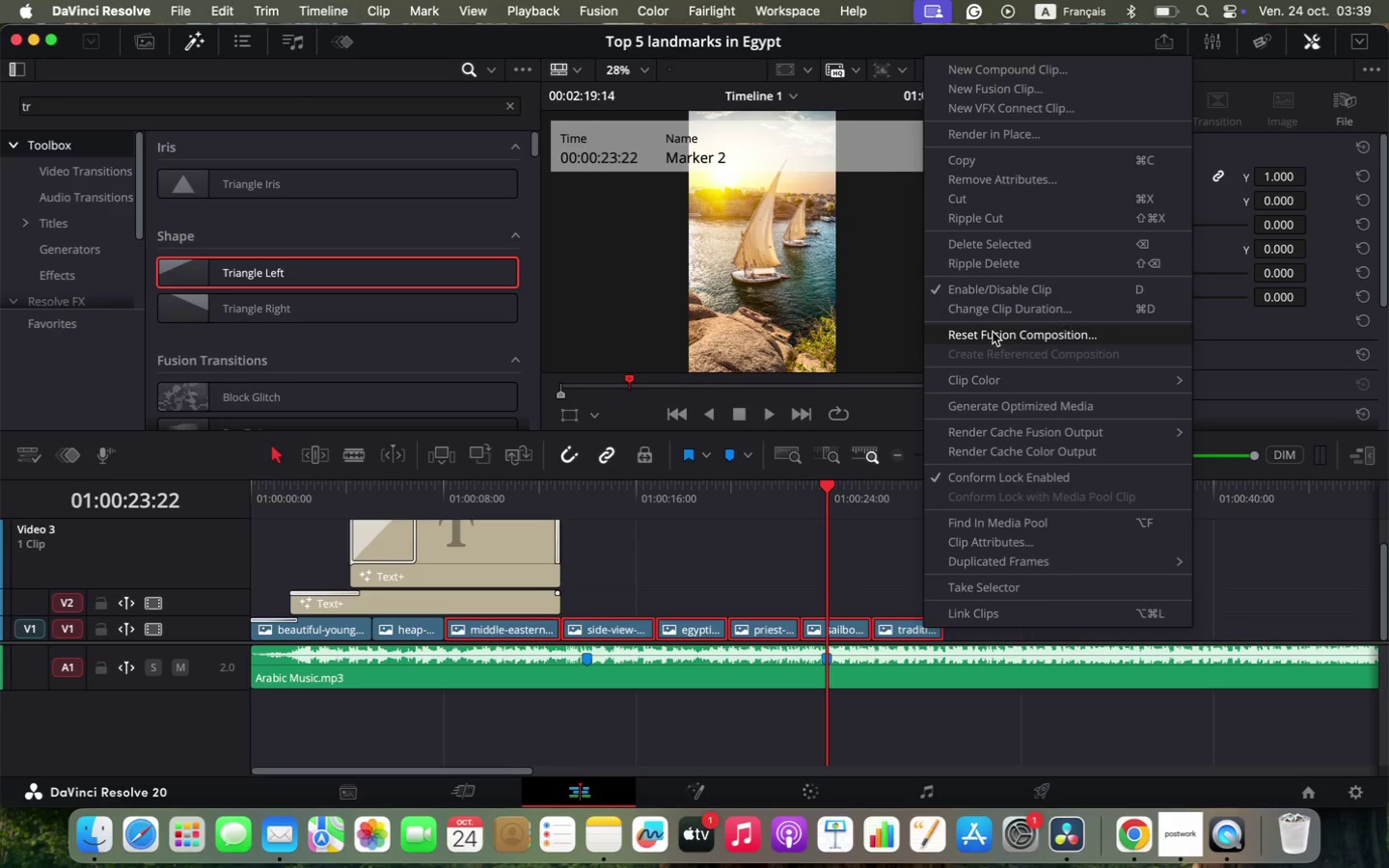 
left_click([995, 313])
 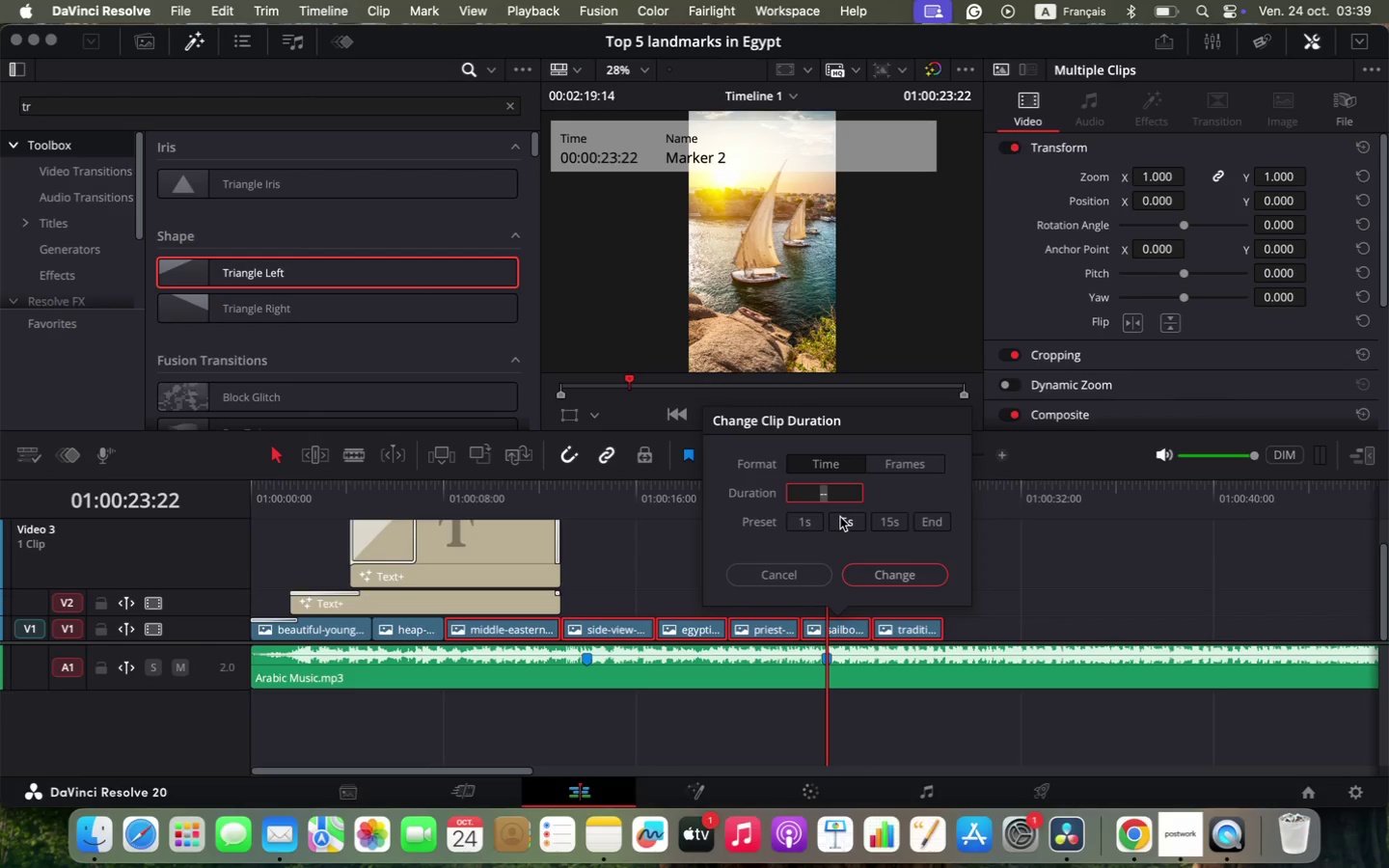 
key(Backspace)
 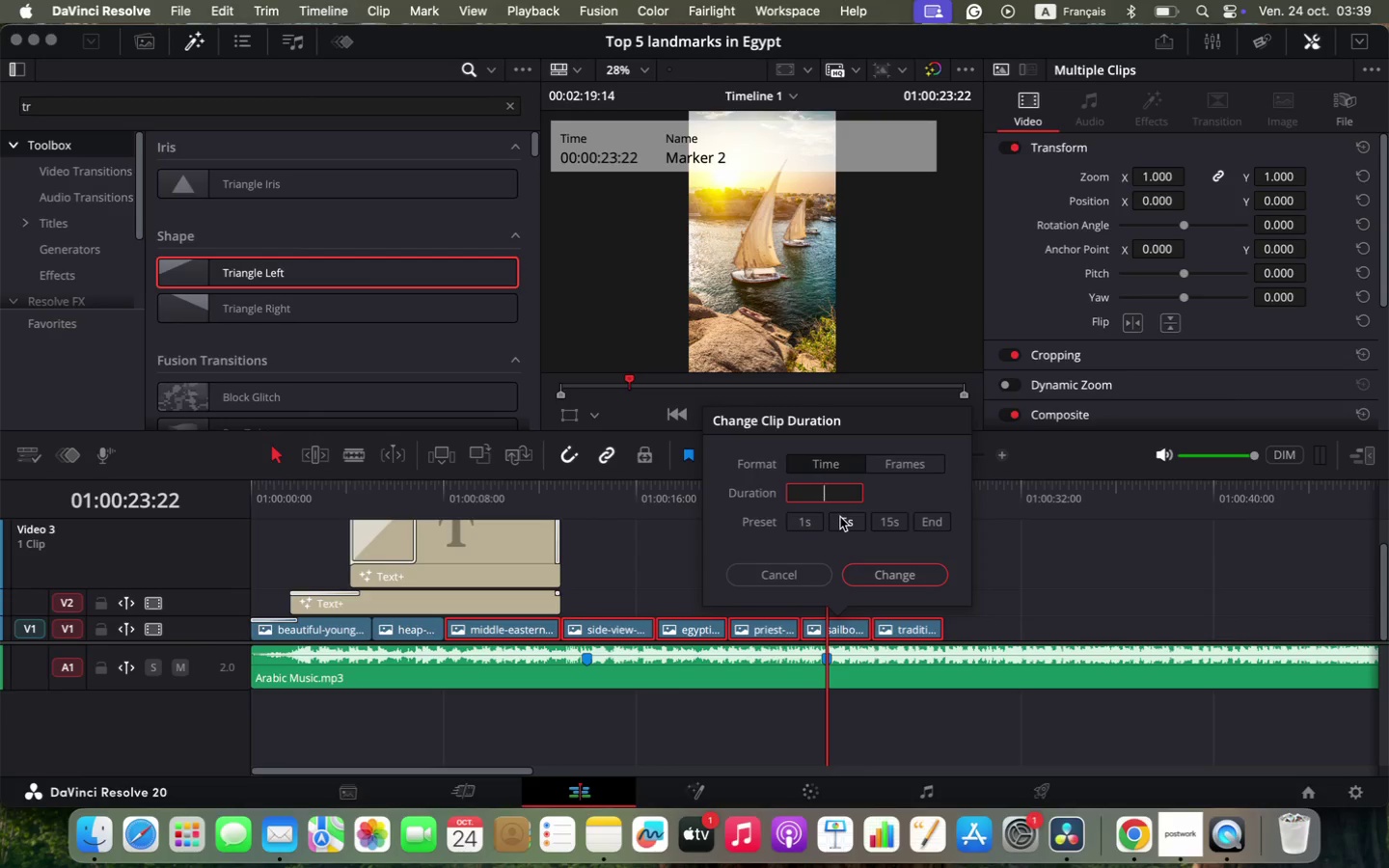 
key(Shift+3)
 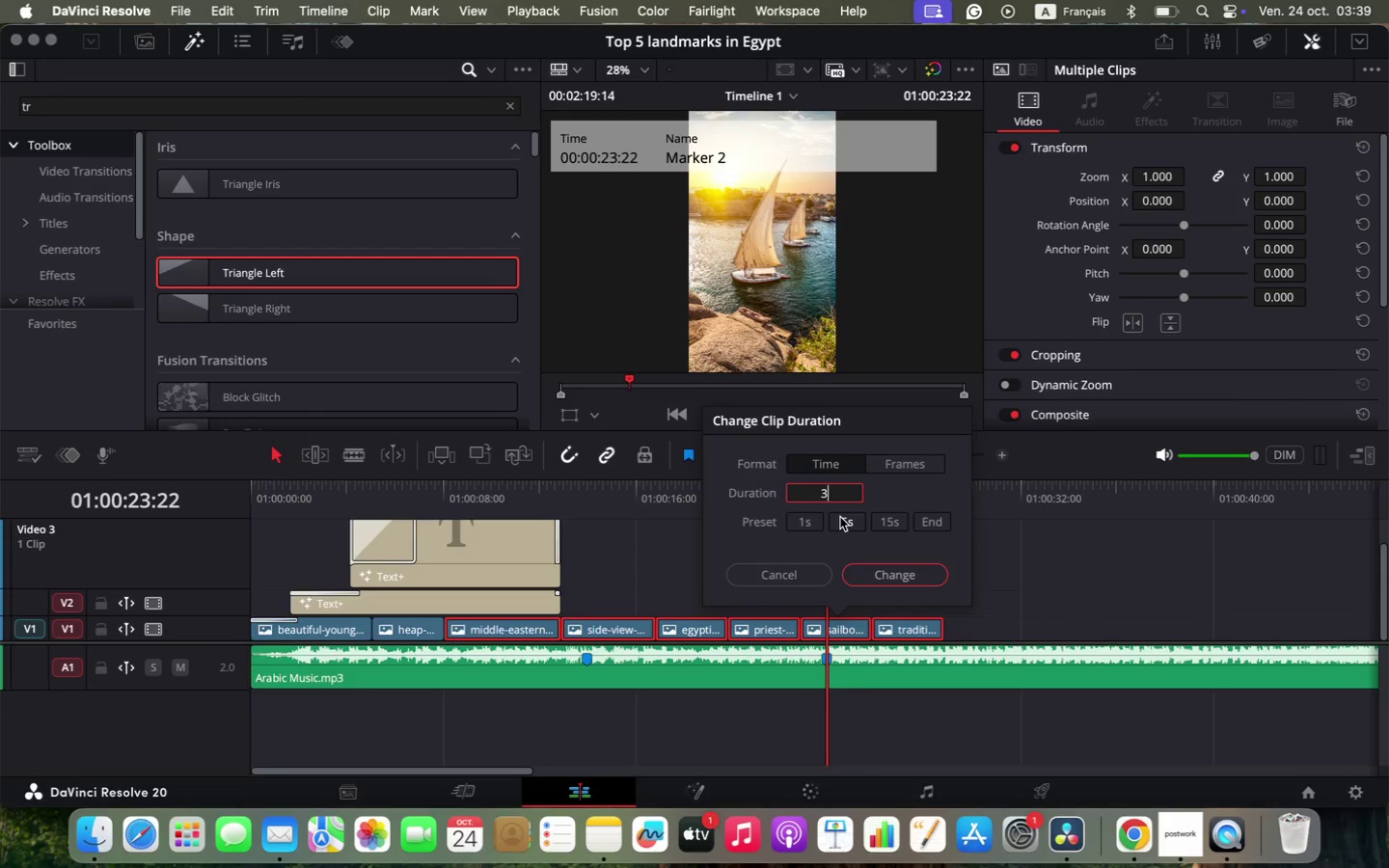 
key(Enter)
 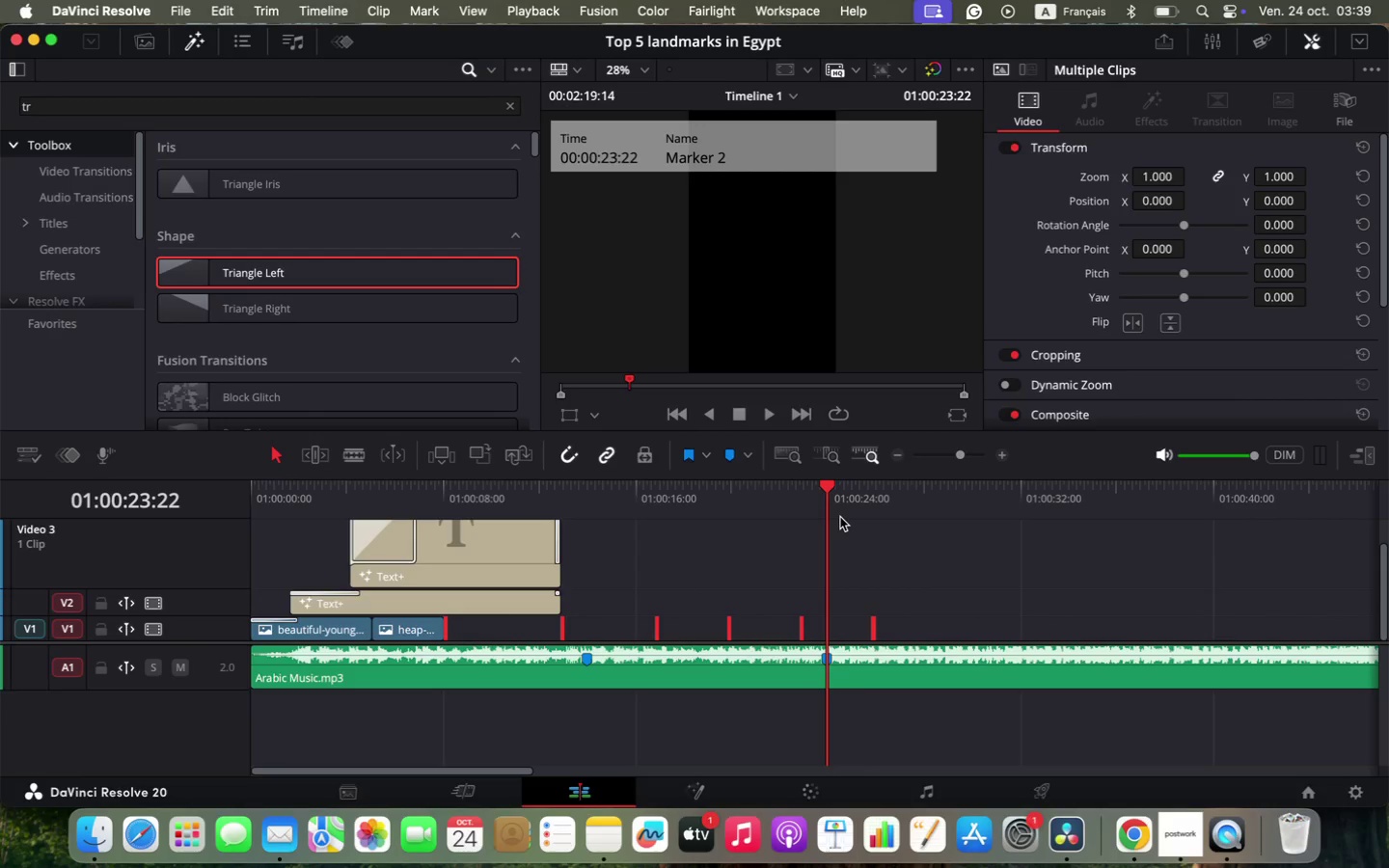 
key(Meta+W)
 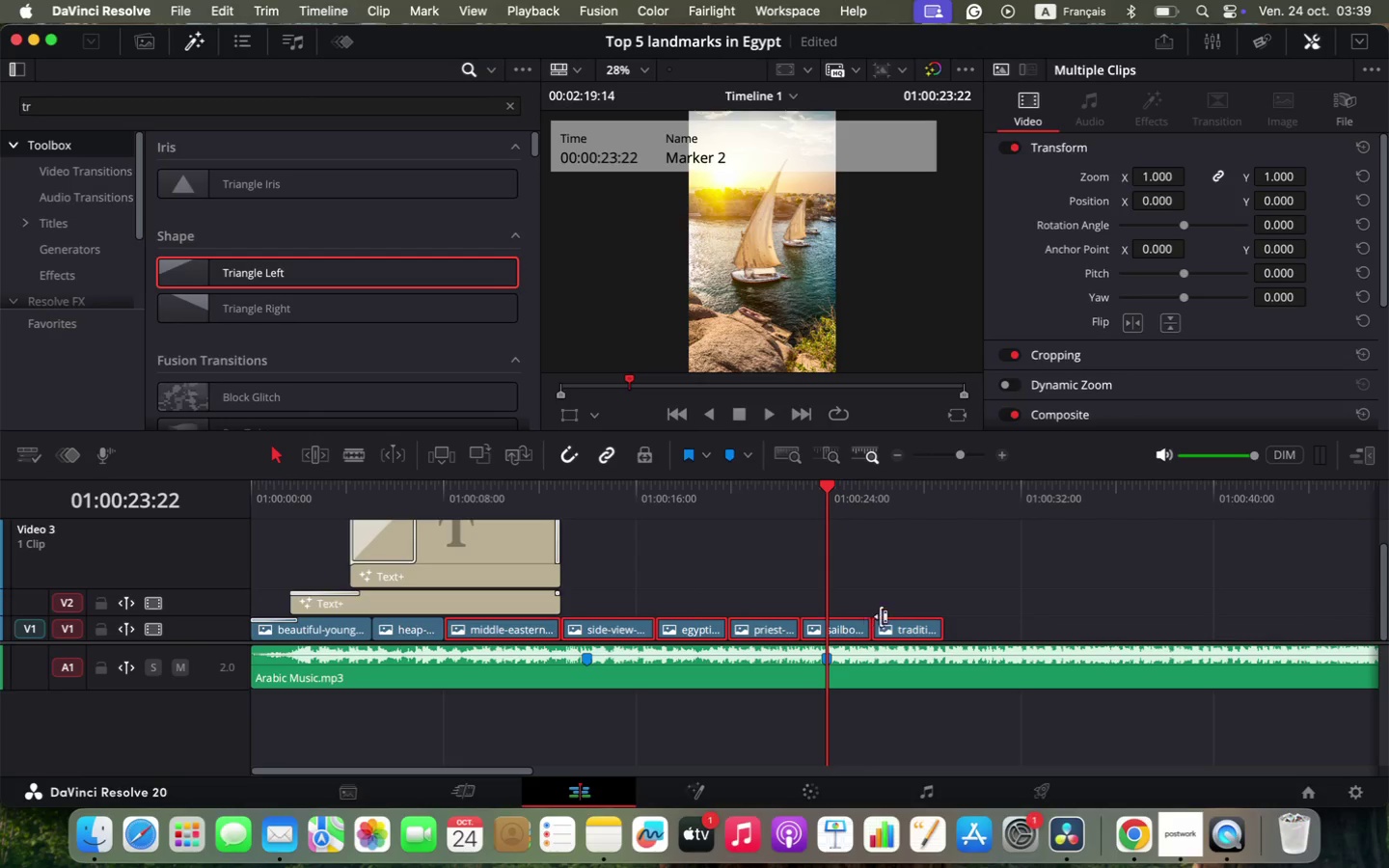 
right_click([900, 623])
 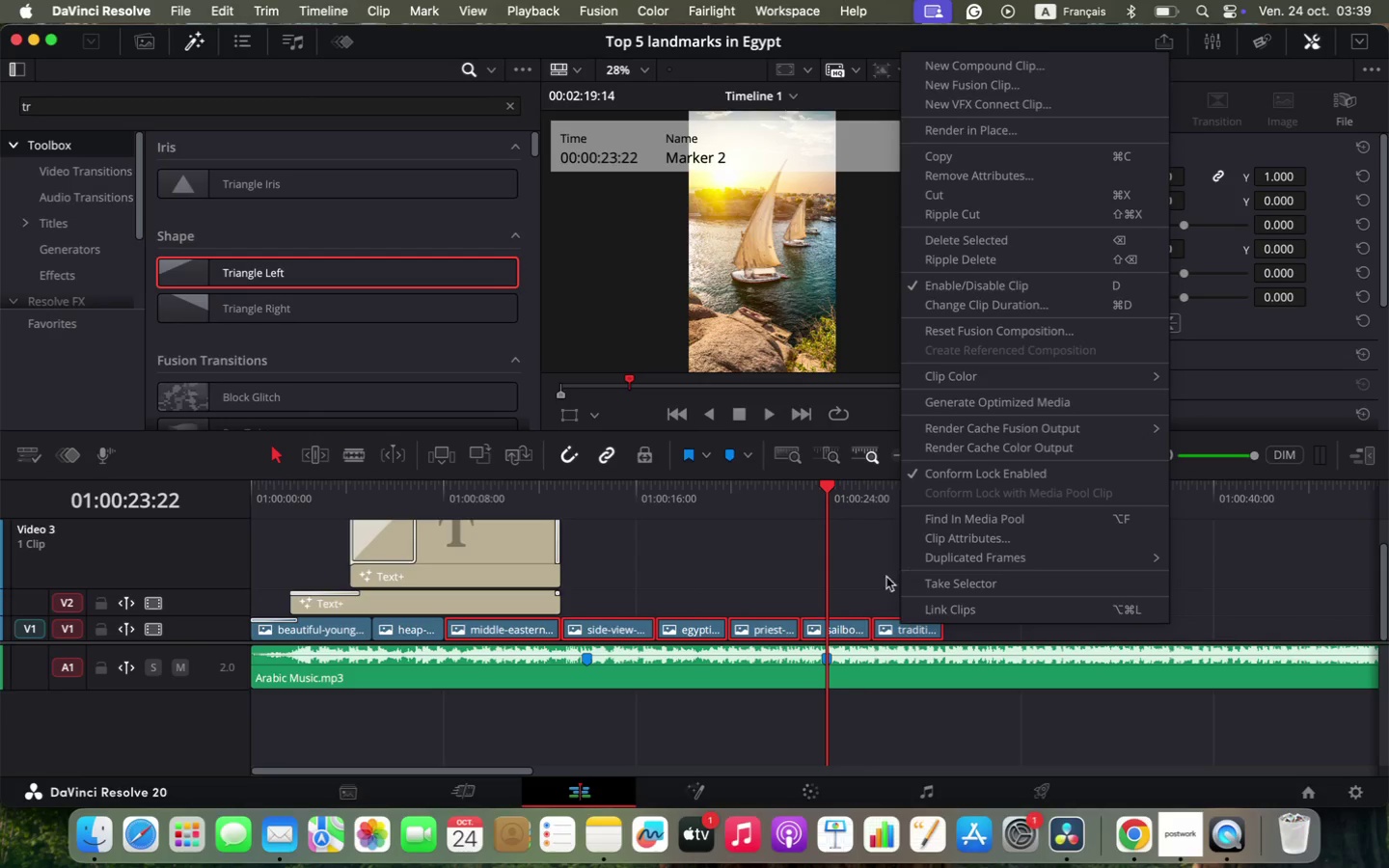 
left_click([846, 589])
 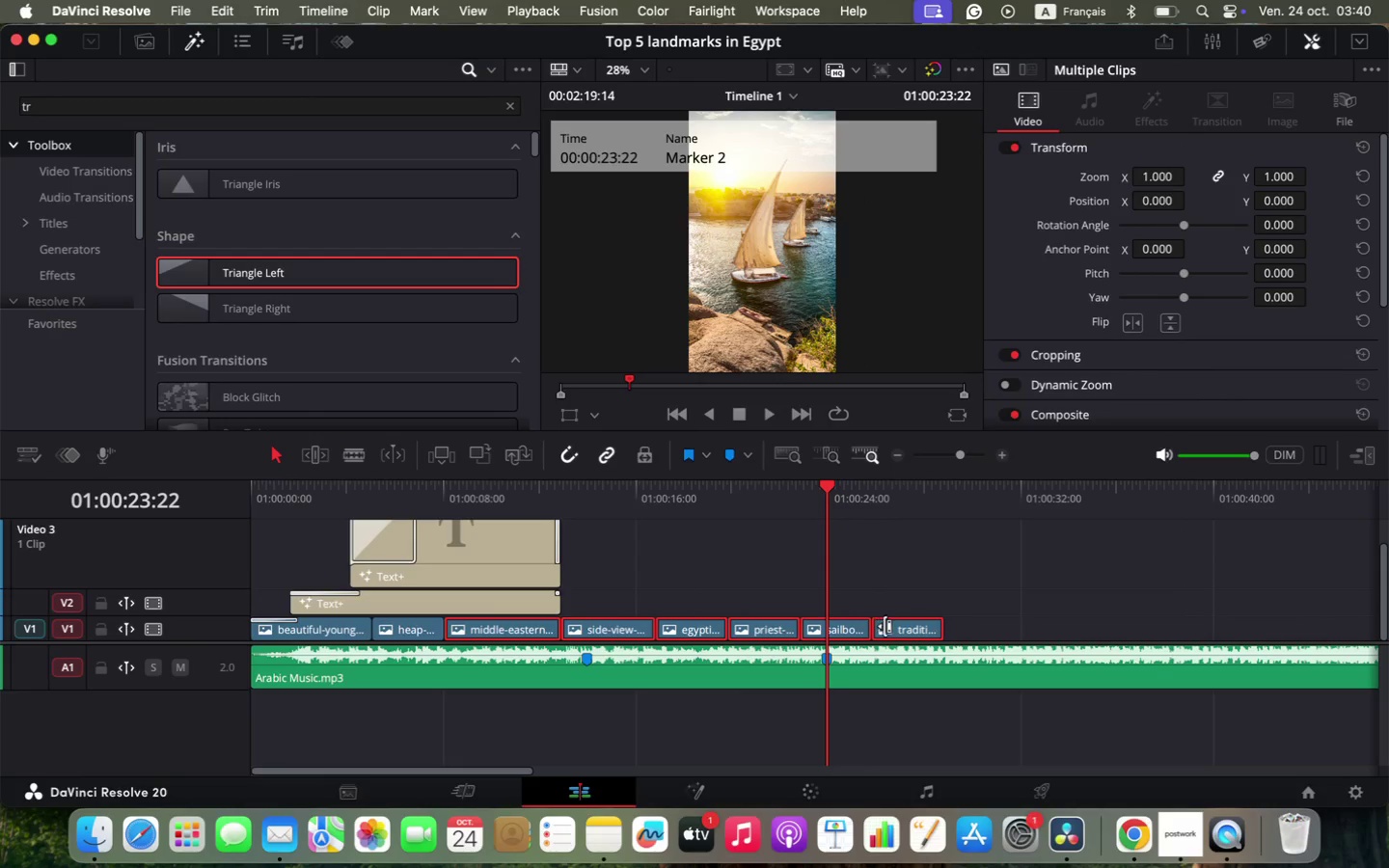 
right_click([888, 628])
 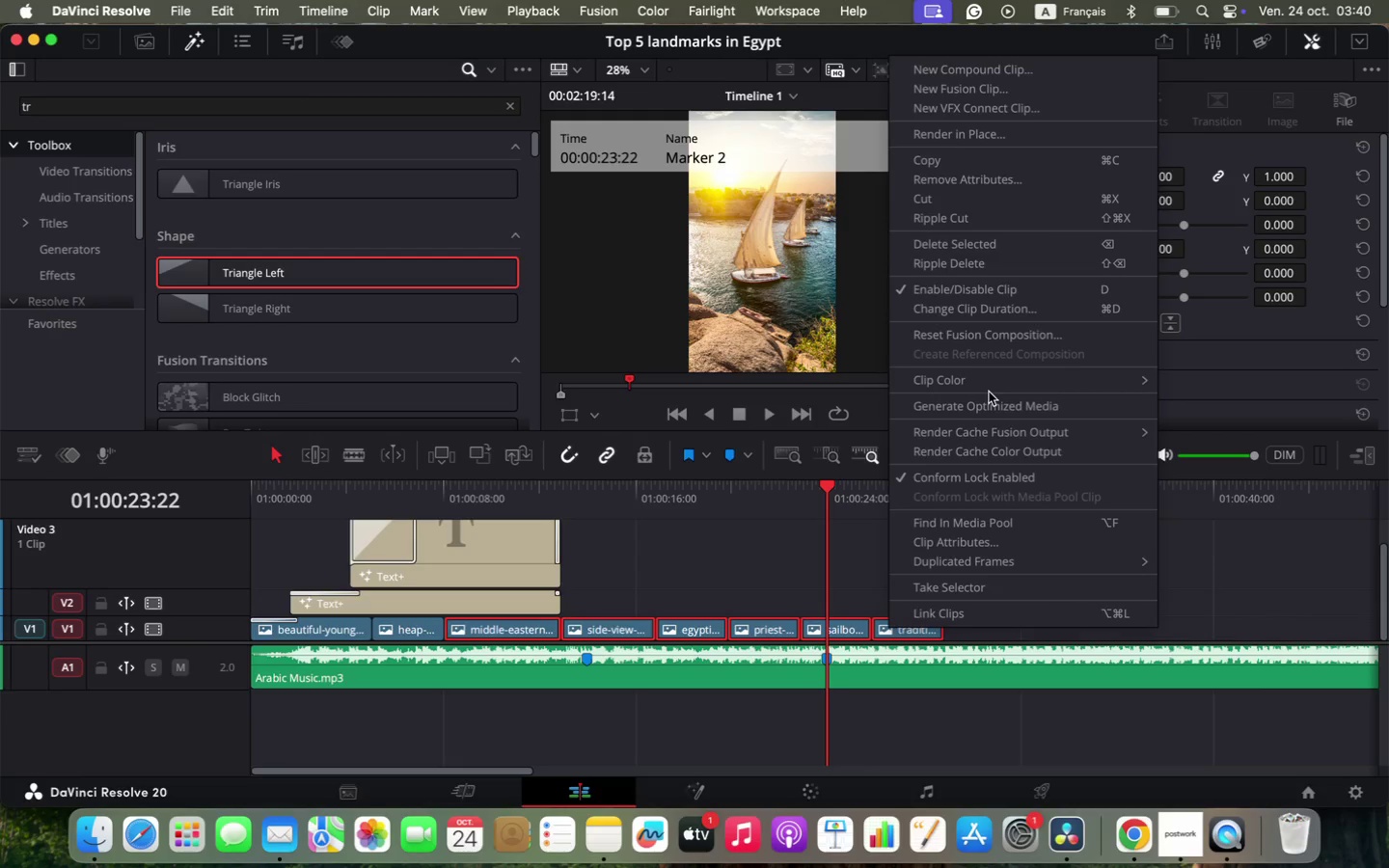 
wait(7.4)
 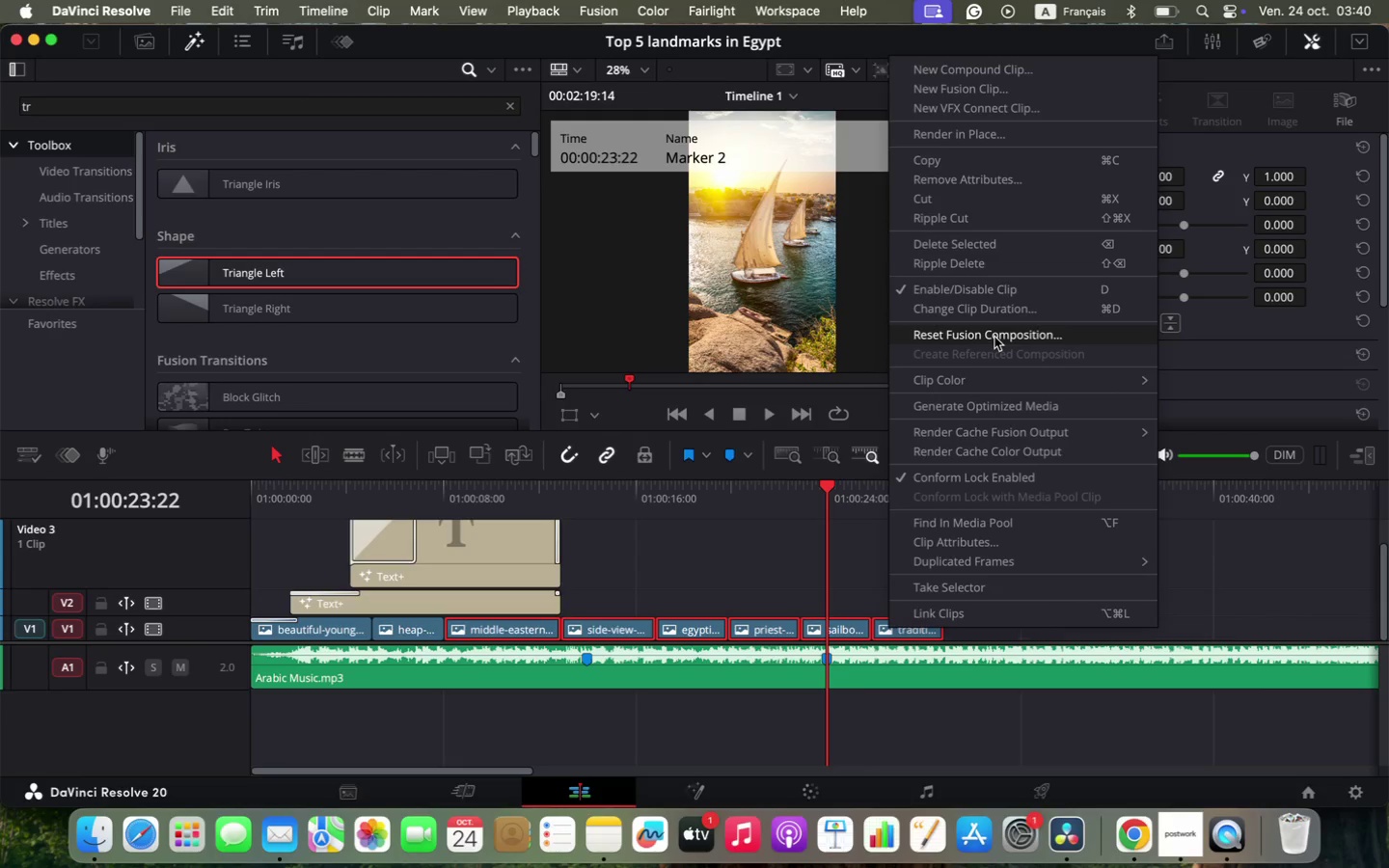 
left_click([988, 307])
 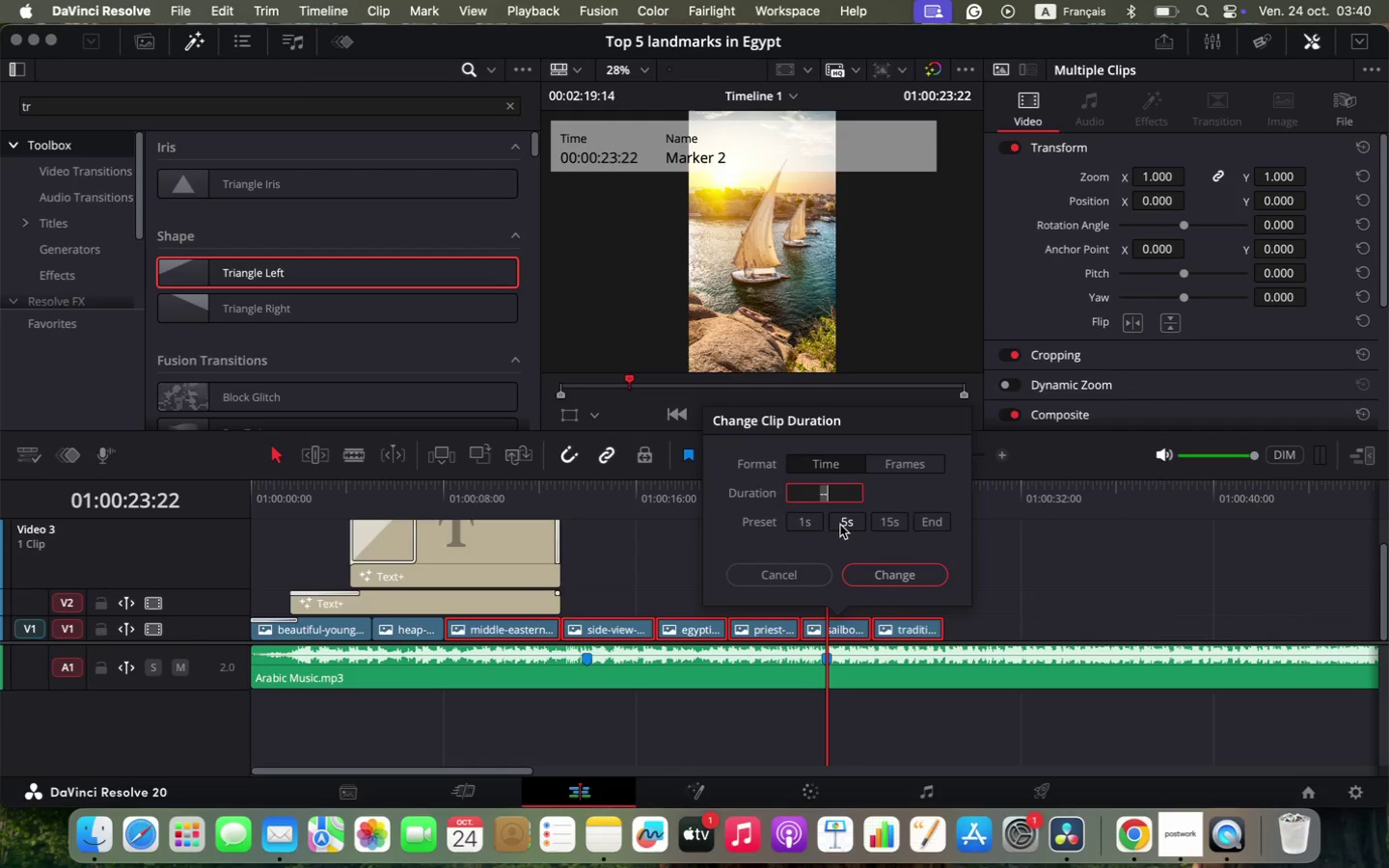 
left_click([840, 525])
 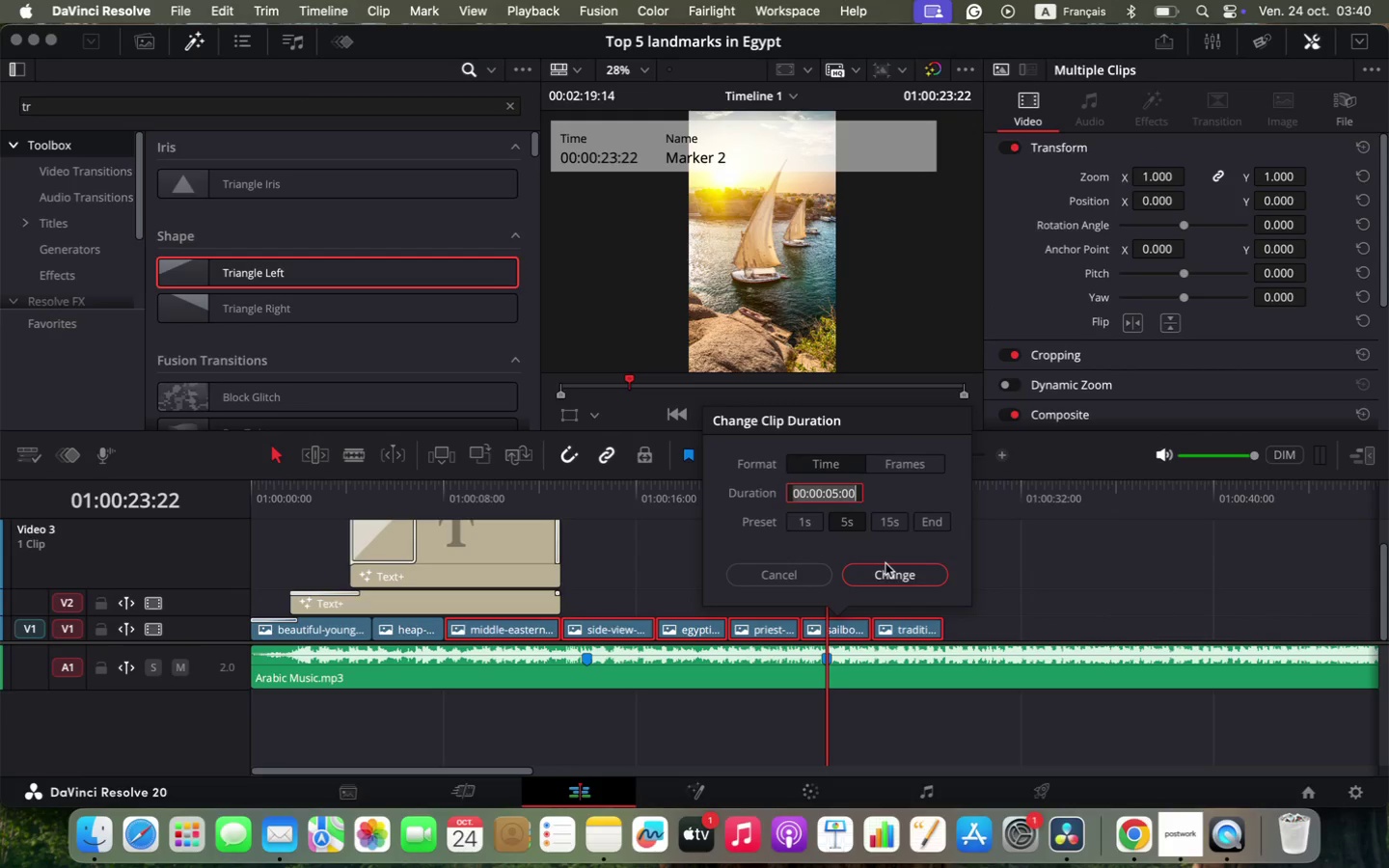 
left_click([887, 566])
 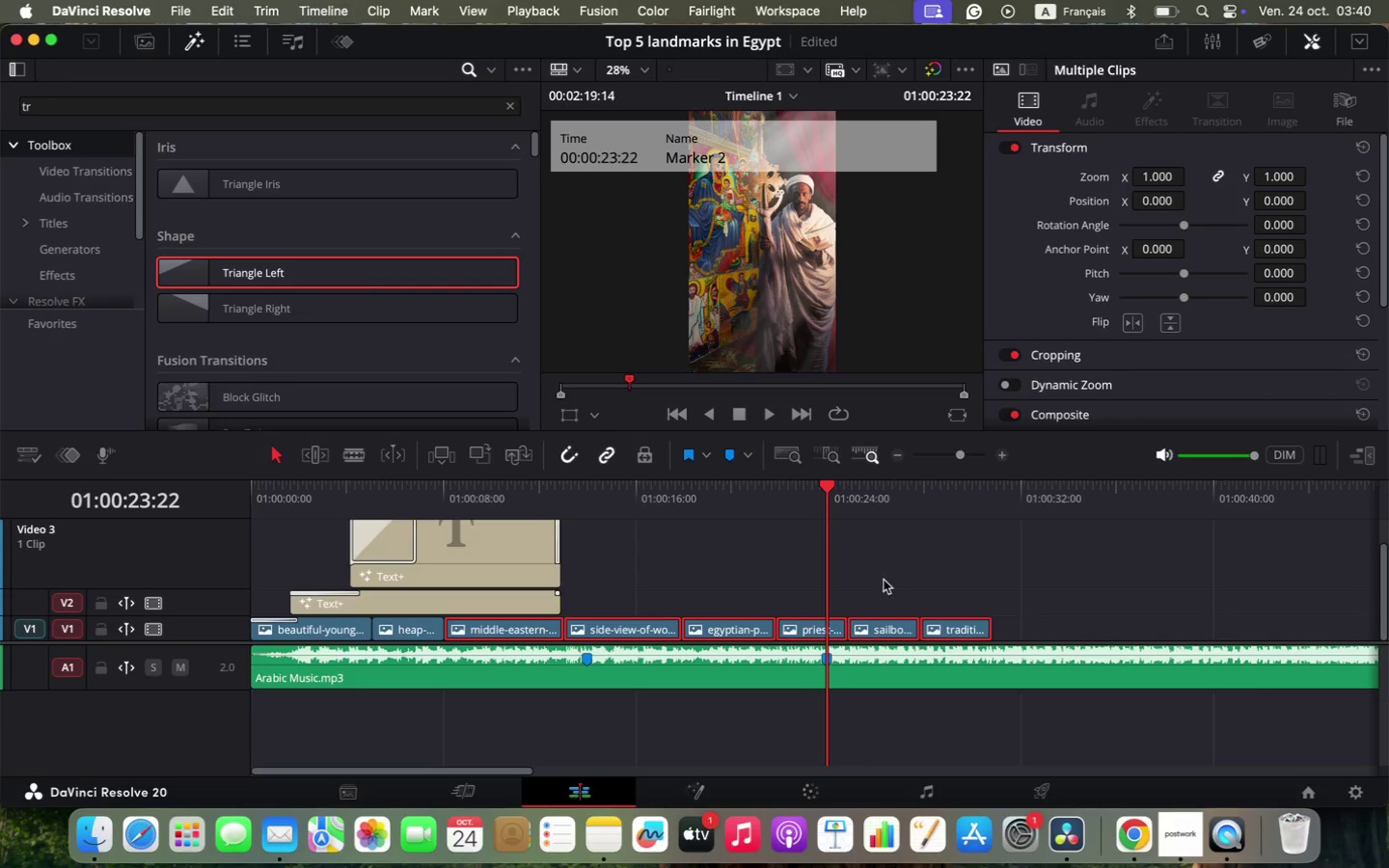 
right_click([963, 624])
 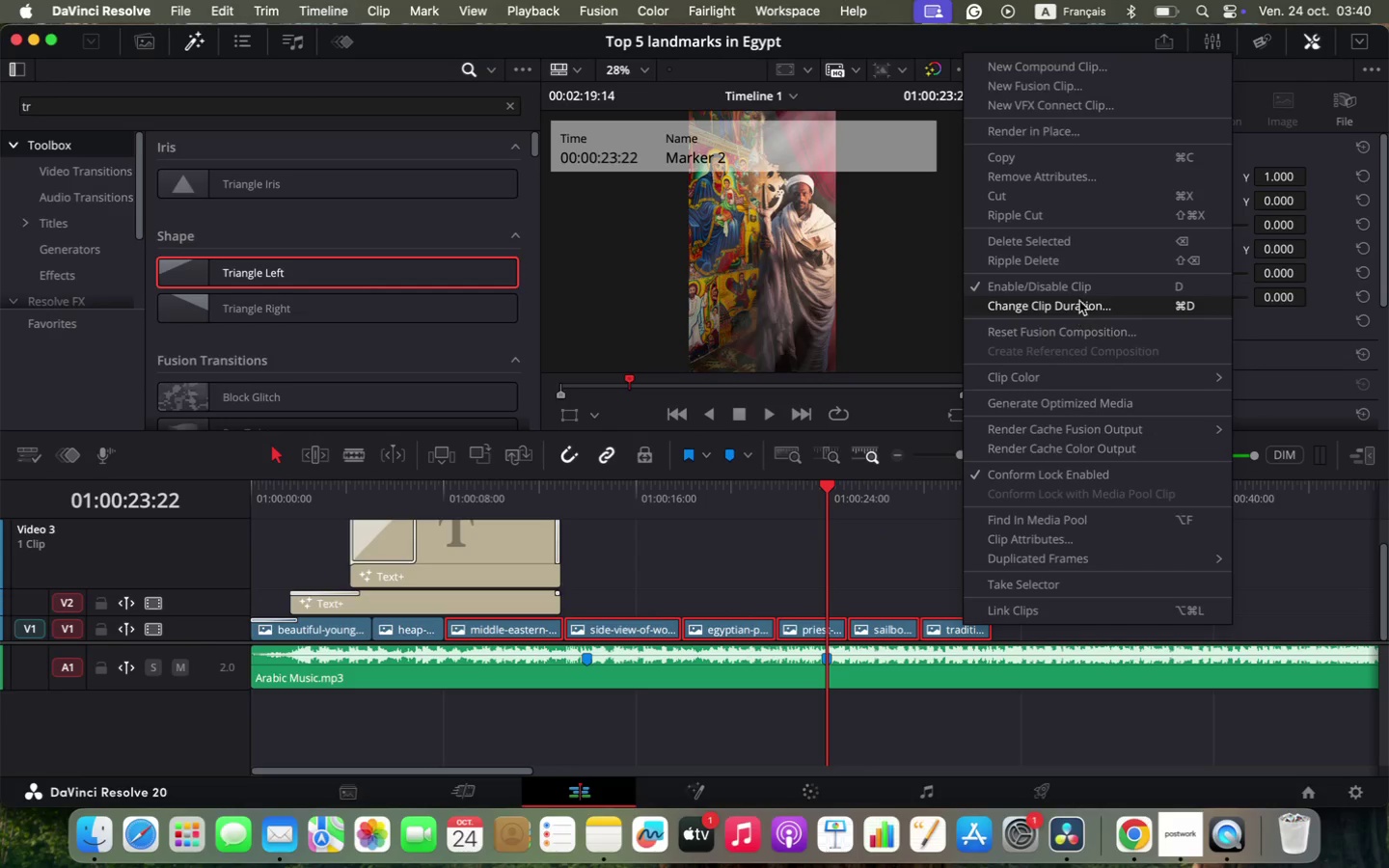 
left_click([1079, 301])
 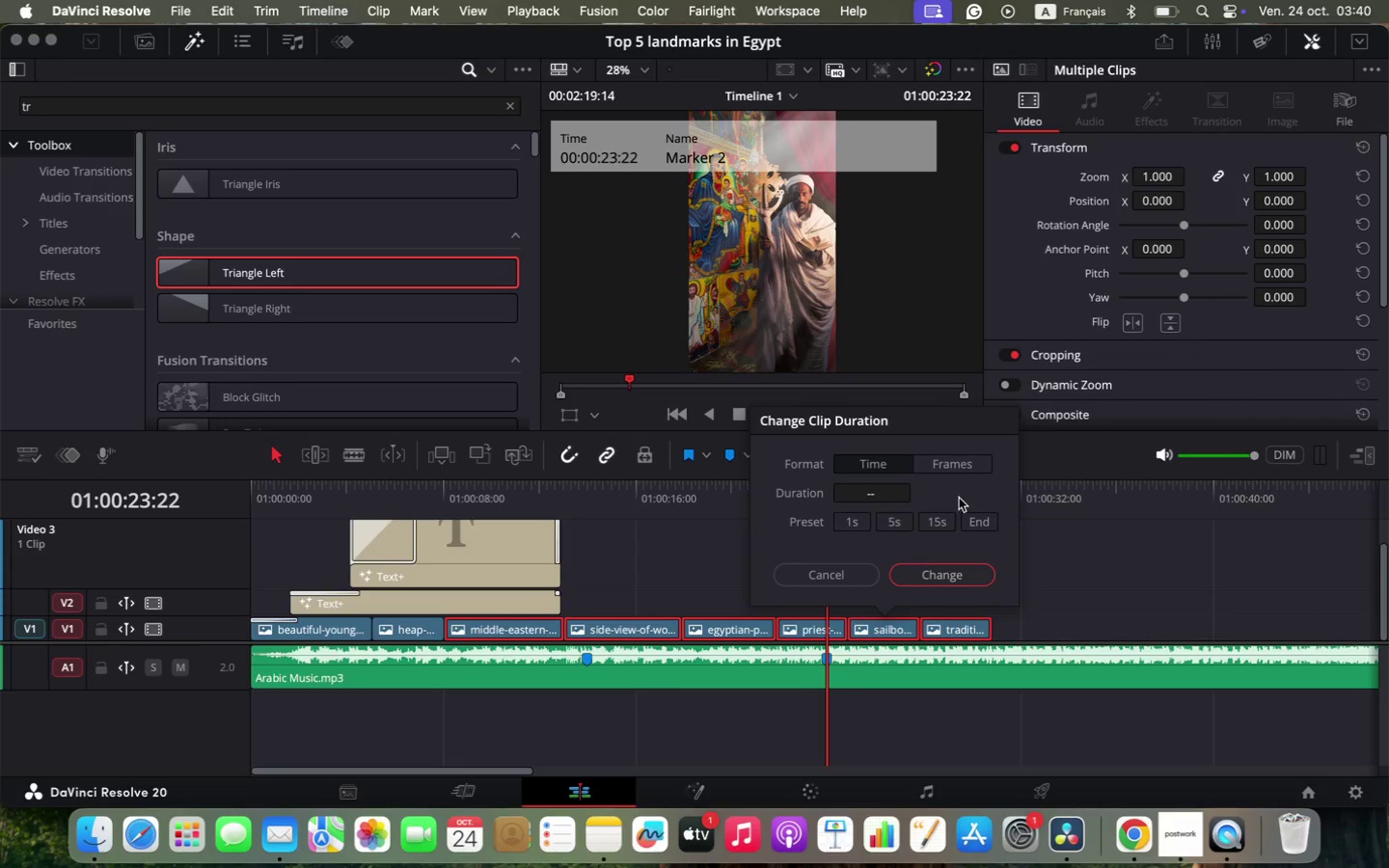 
left_click([951, 576])
 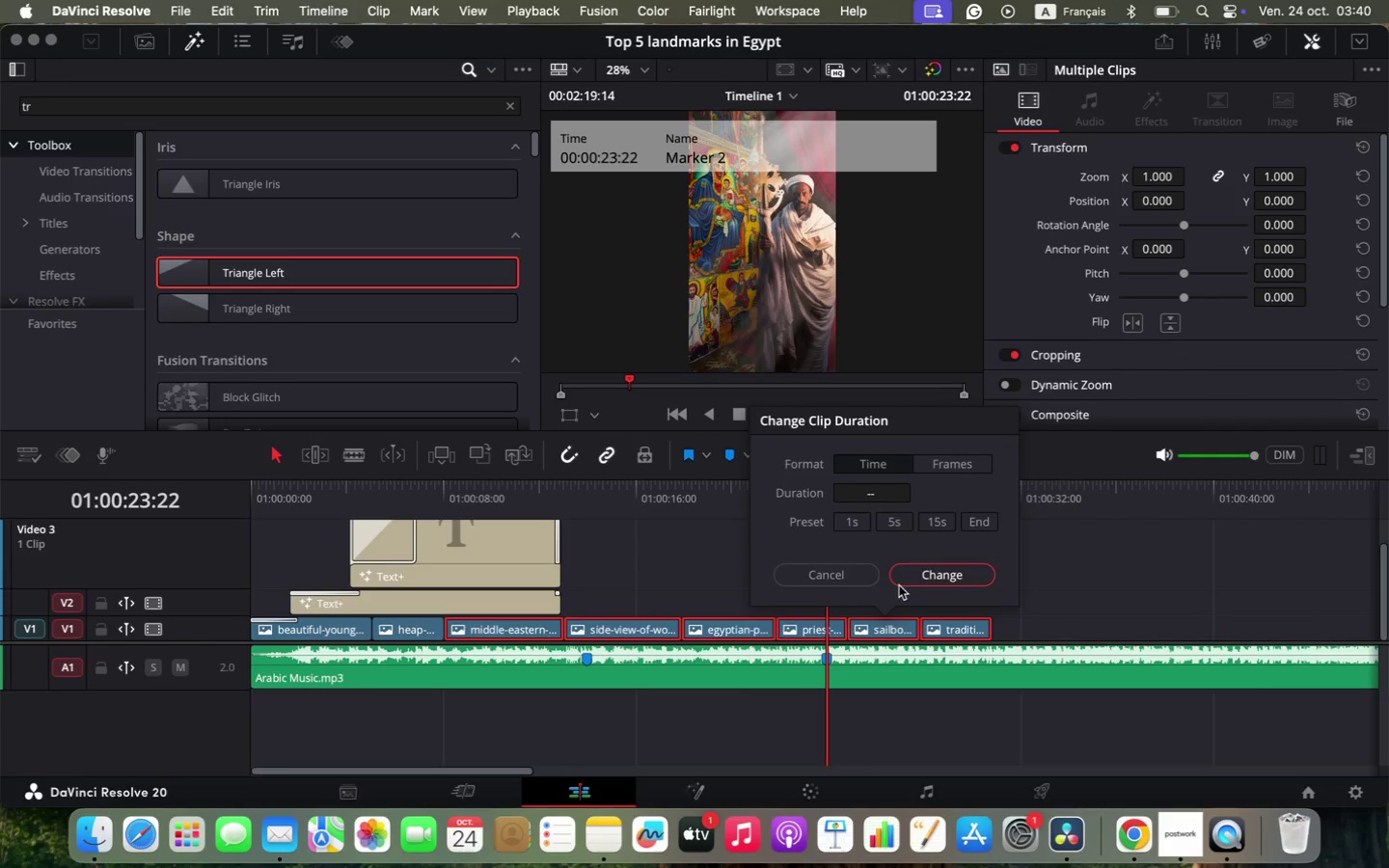 
left_click([833, 580])
 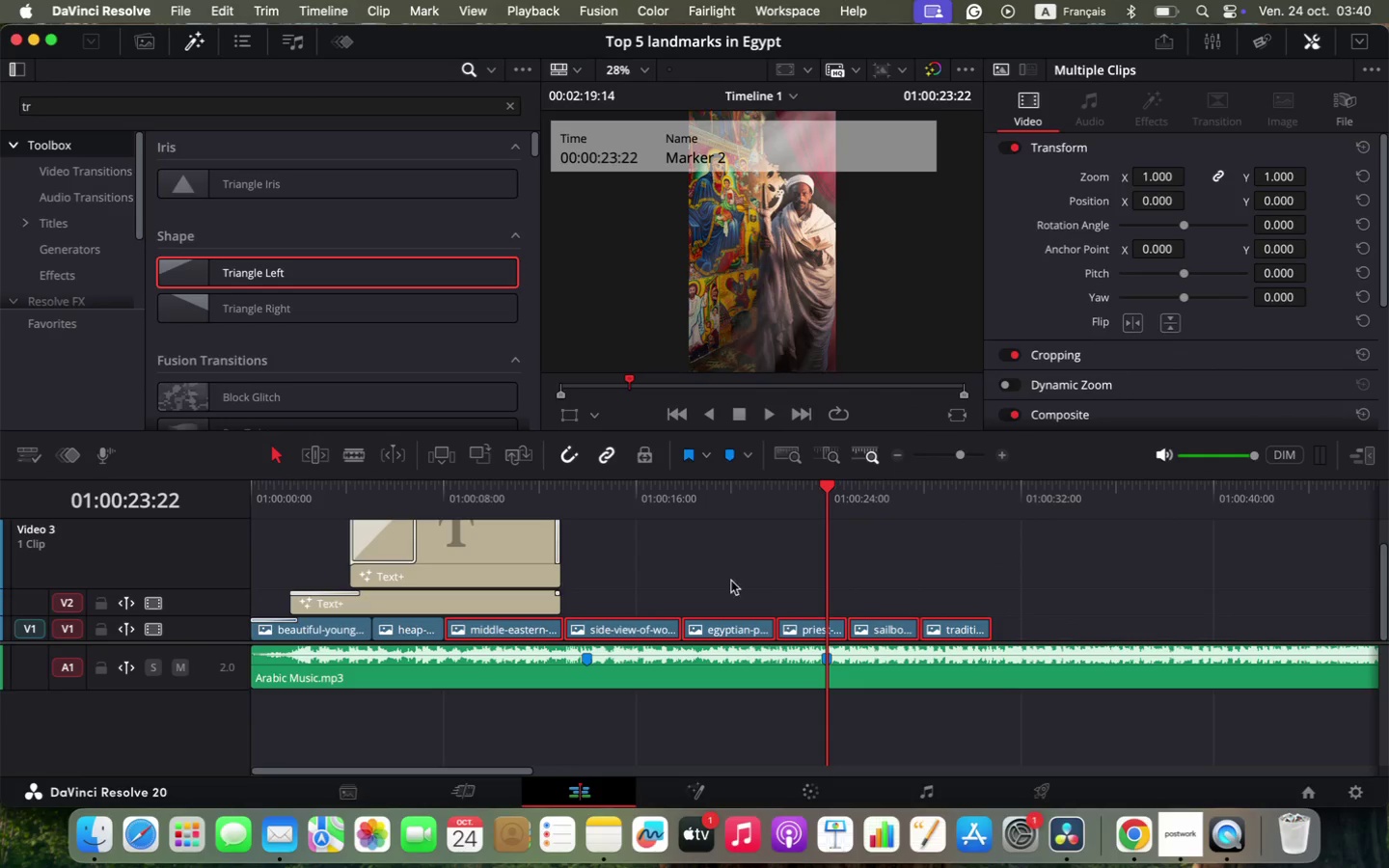 
left_click_drag(start_coordinate=[675, 630], to_coordinate=[624, 628])
 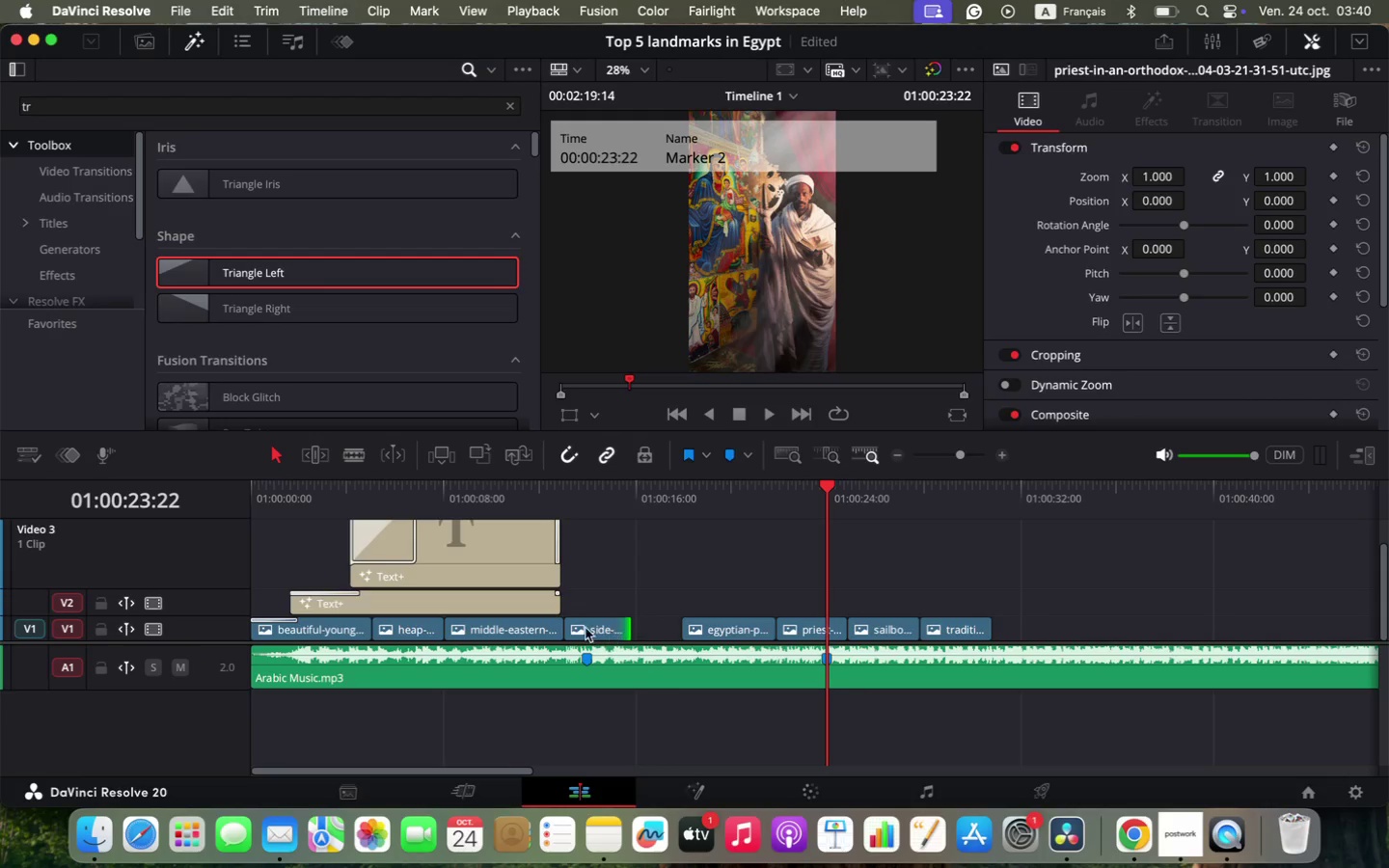 
left_click_drag(start_coordinate=[553, 626], to_coordinate=[503, 627])
 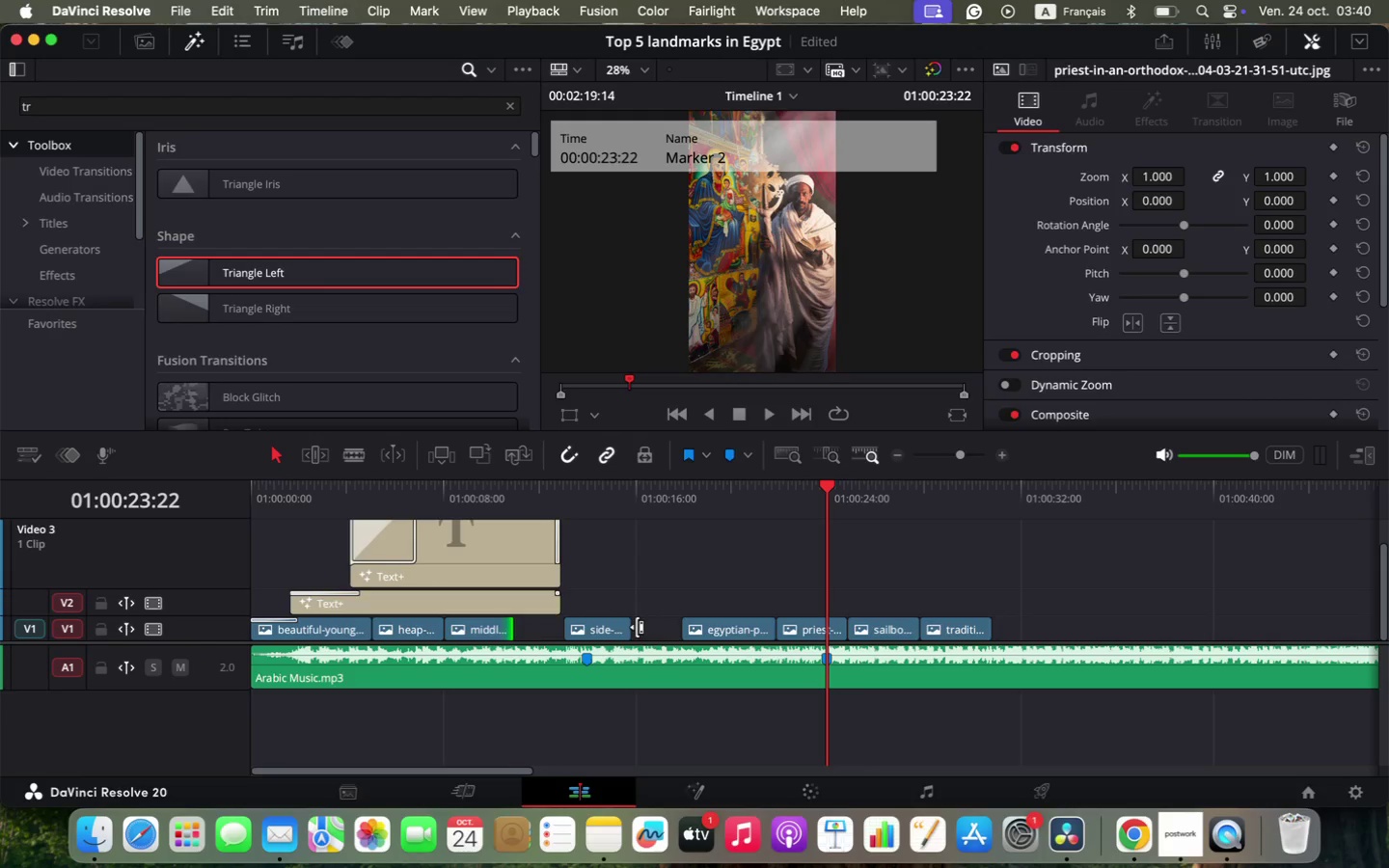 
left_click([659, 631])
 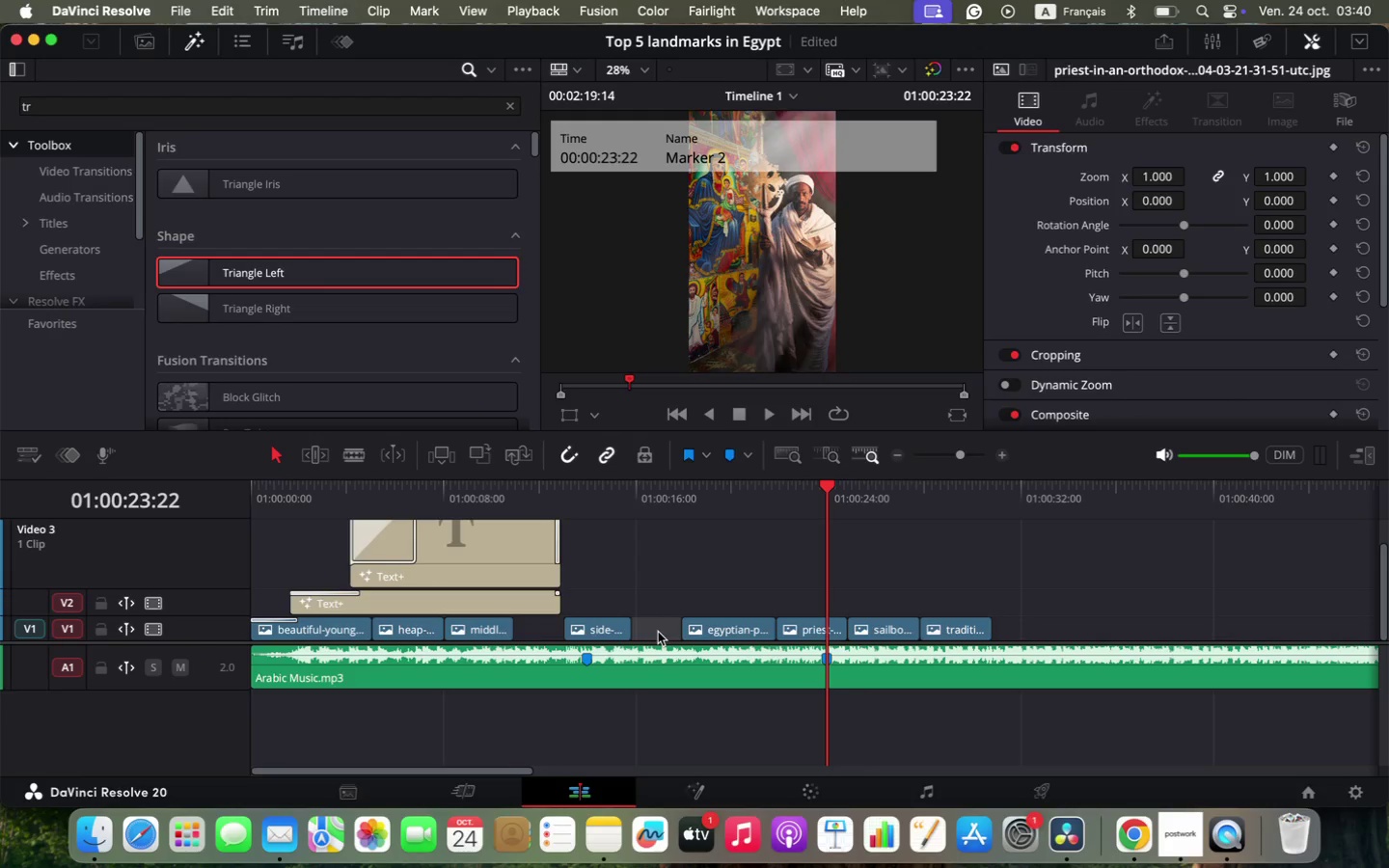 
key(Backspace)
 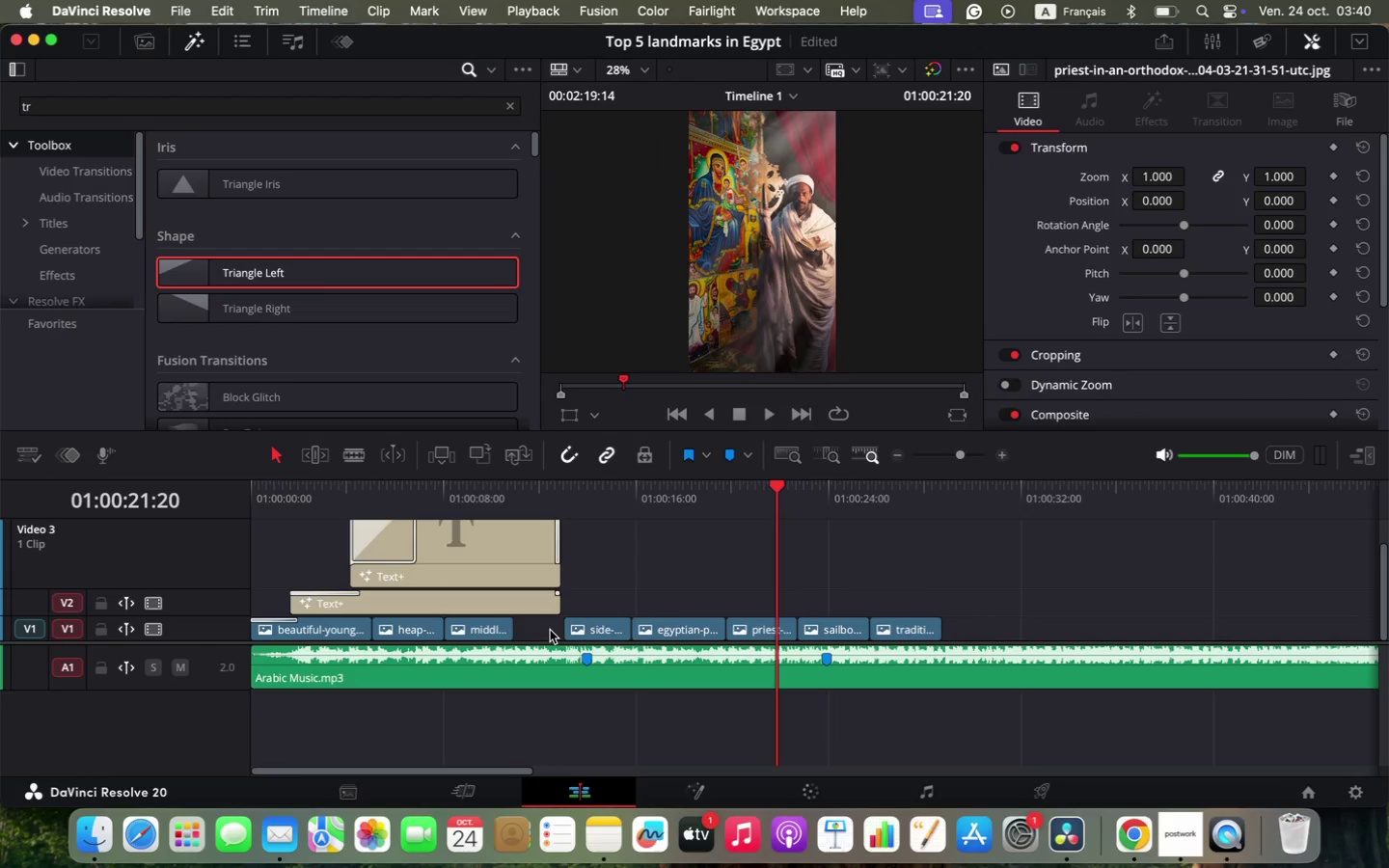 
left_click([550, 630])
 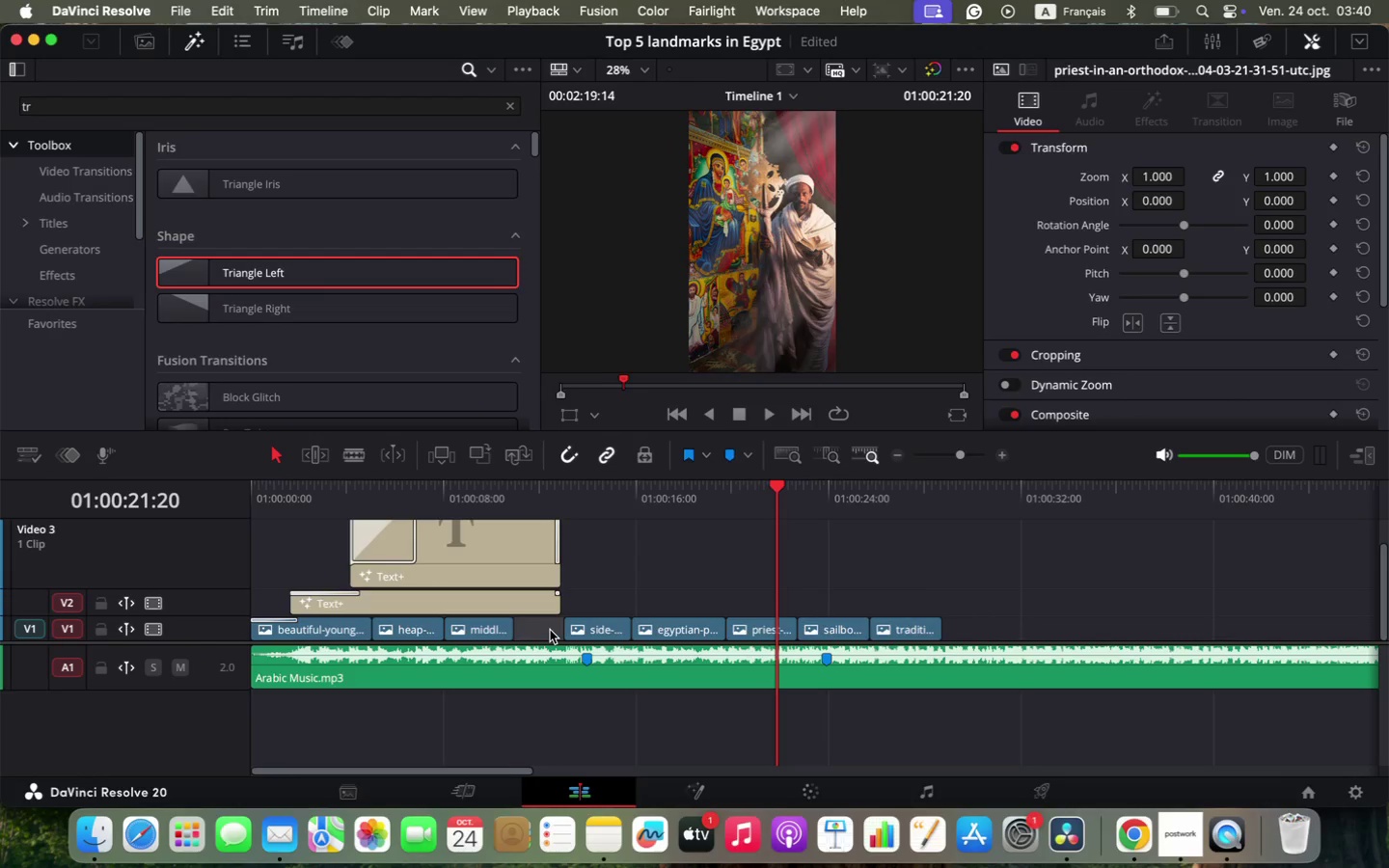 
key(Backspace)
 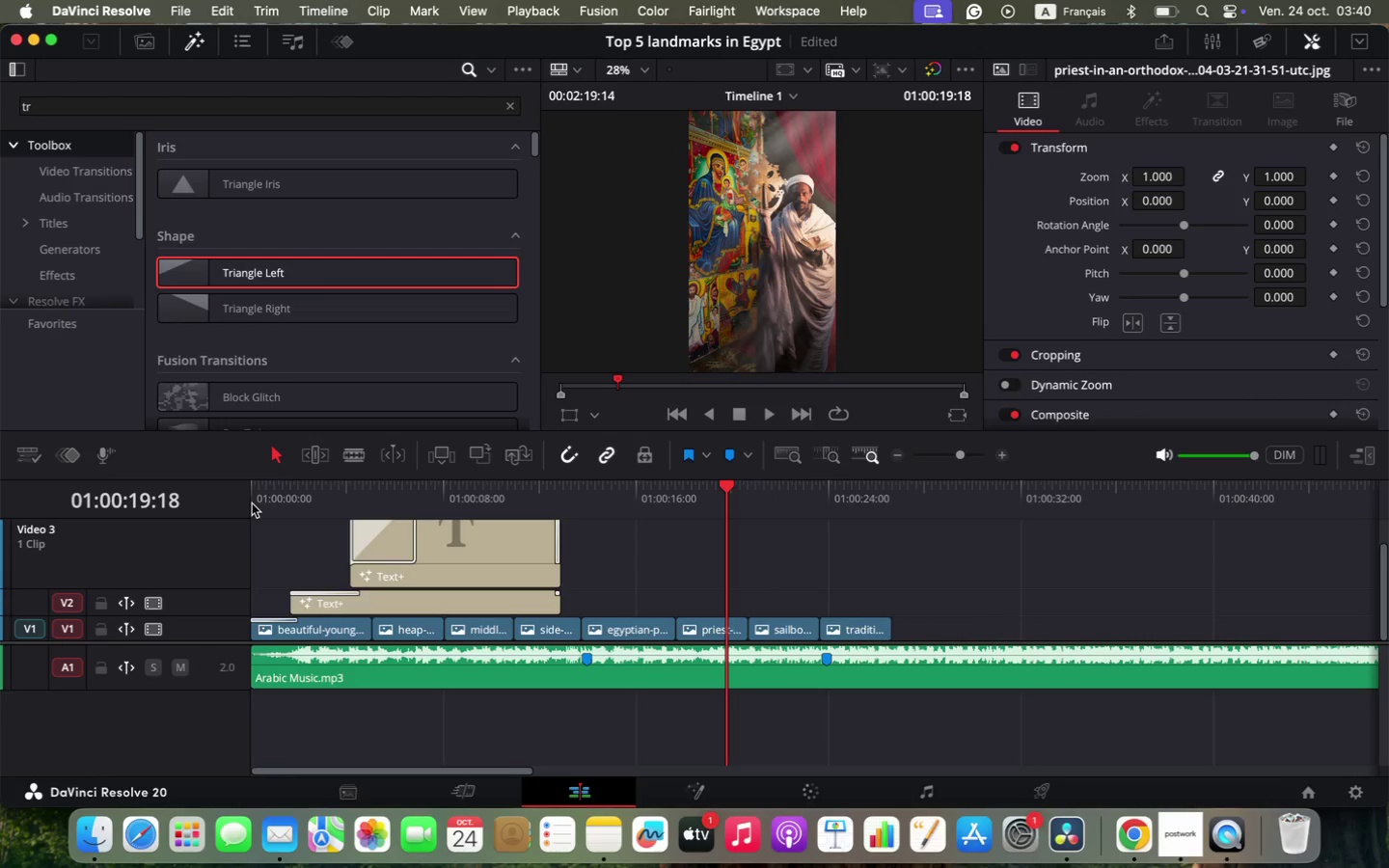 
left_click([257, 498])
 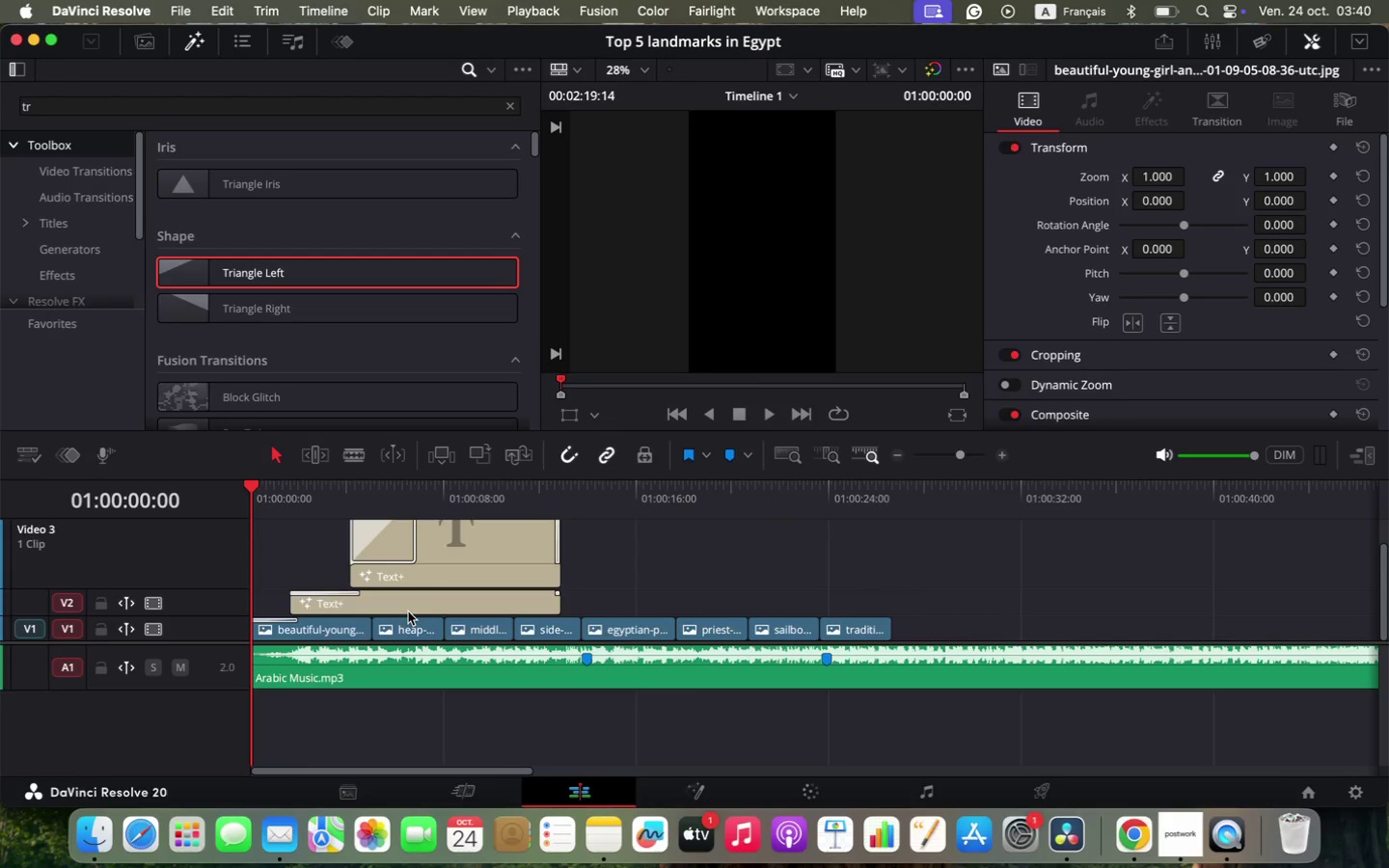 
left_click_drag(start_coordinate=[362, 630], to_coordinate=[317, 629])
 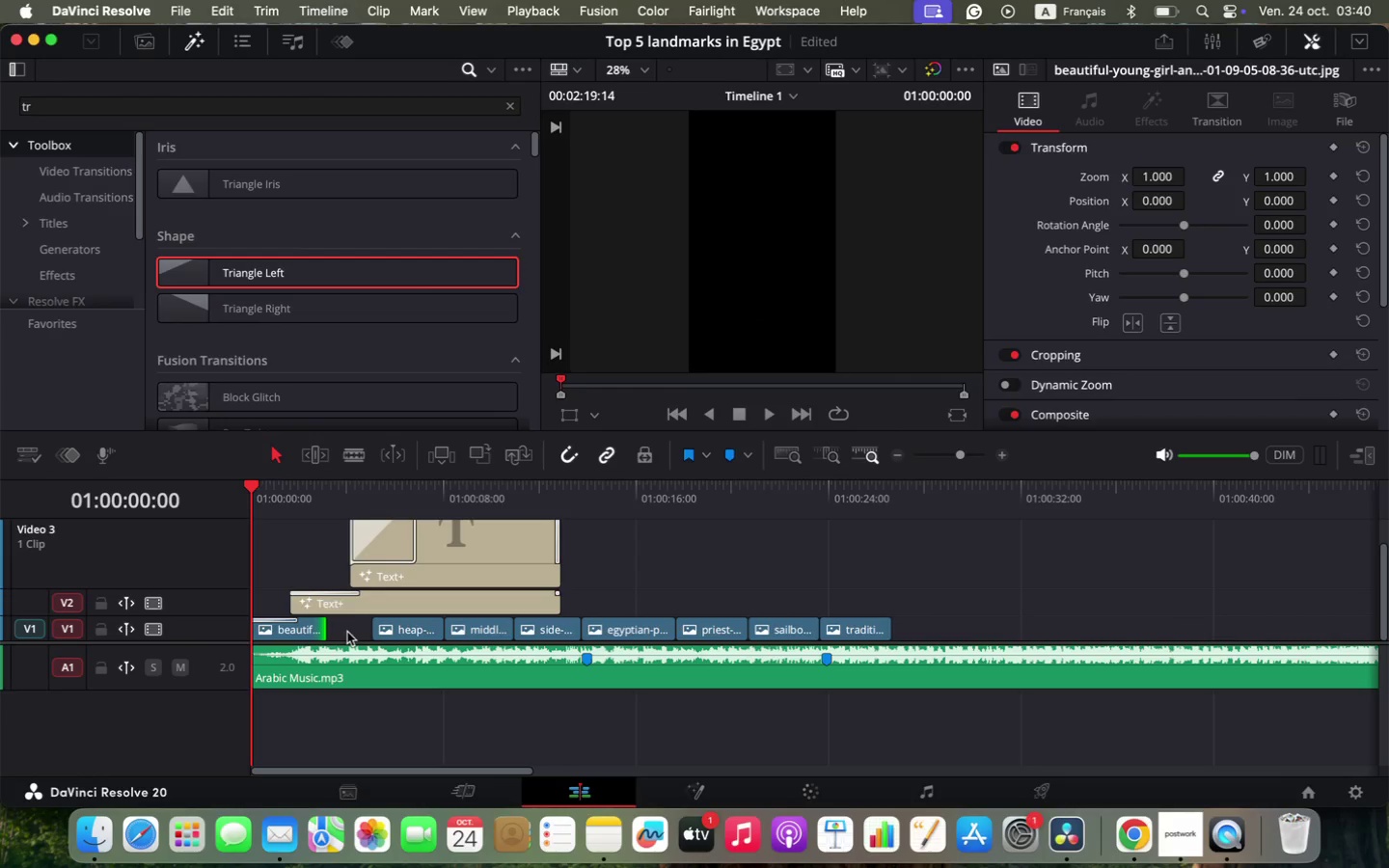 
left_click([347, 630])
 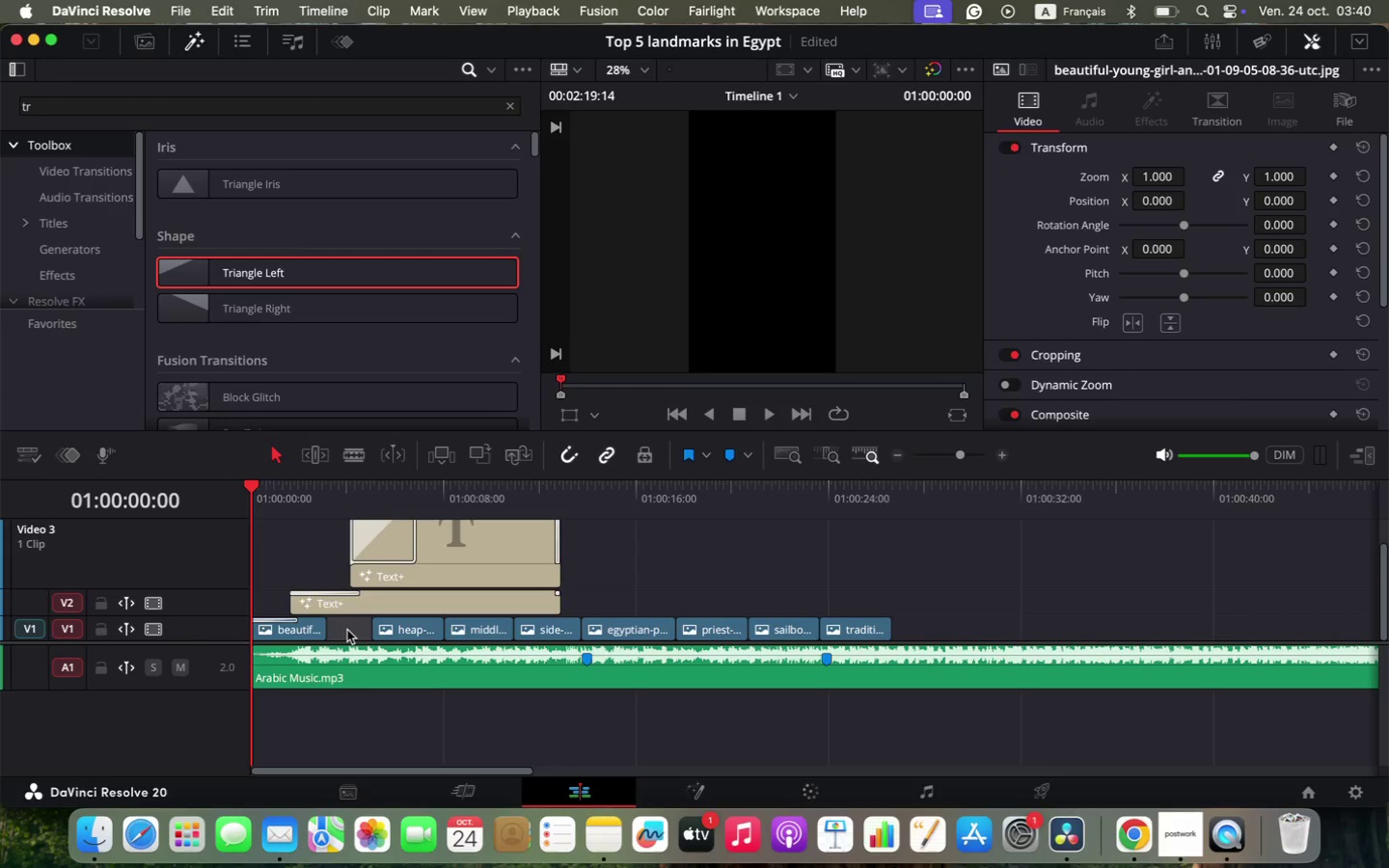 
key(Backspace)
 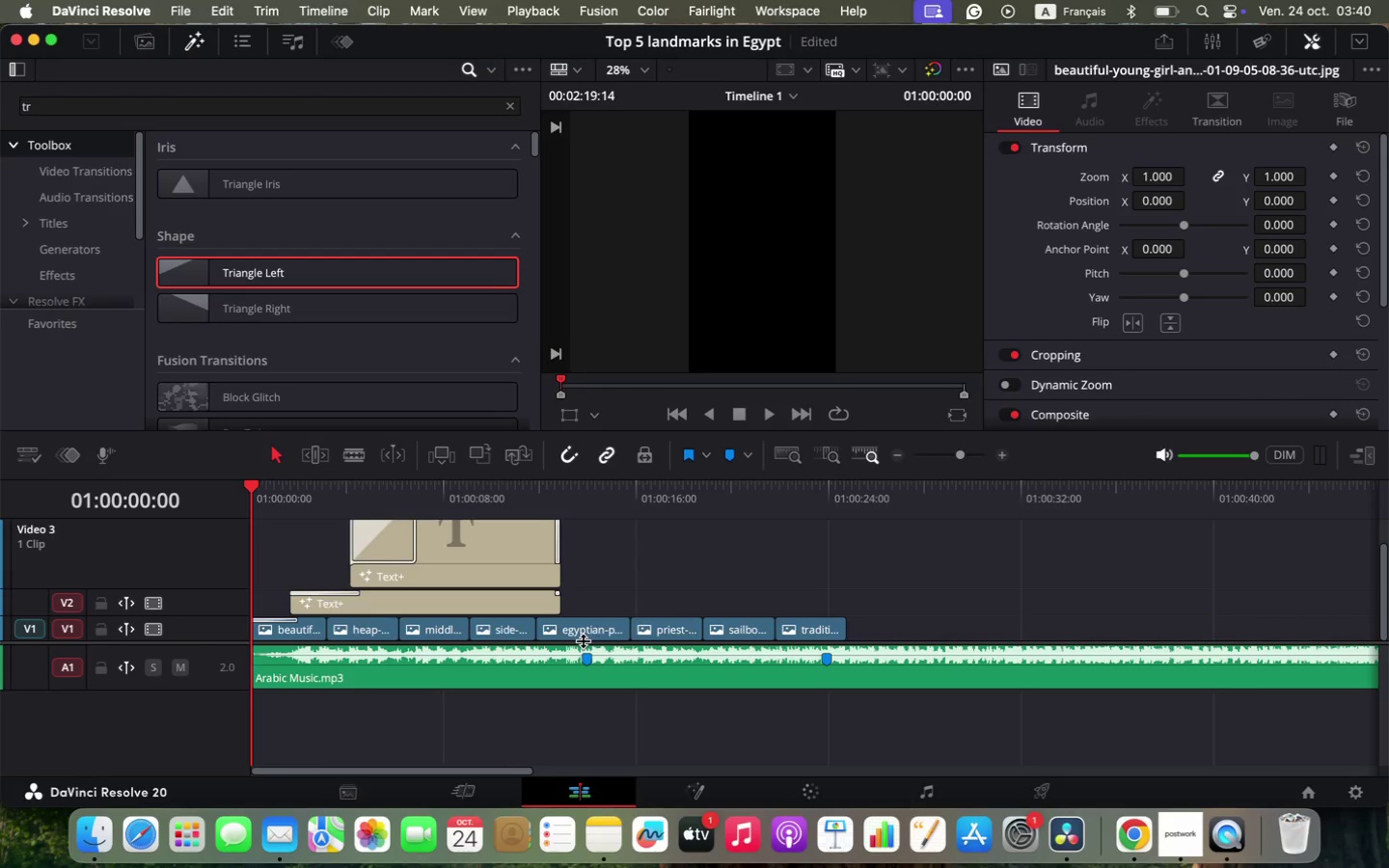 
left_click([586, 634])
 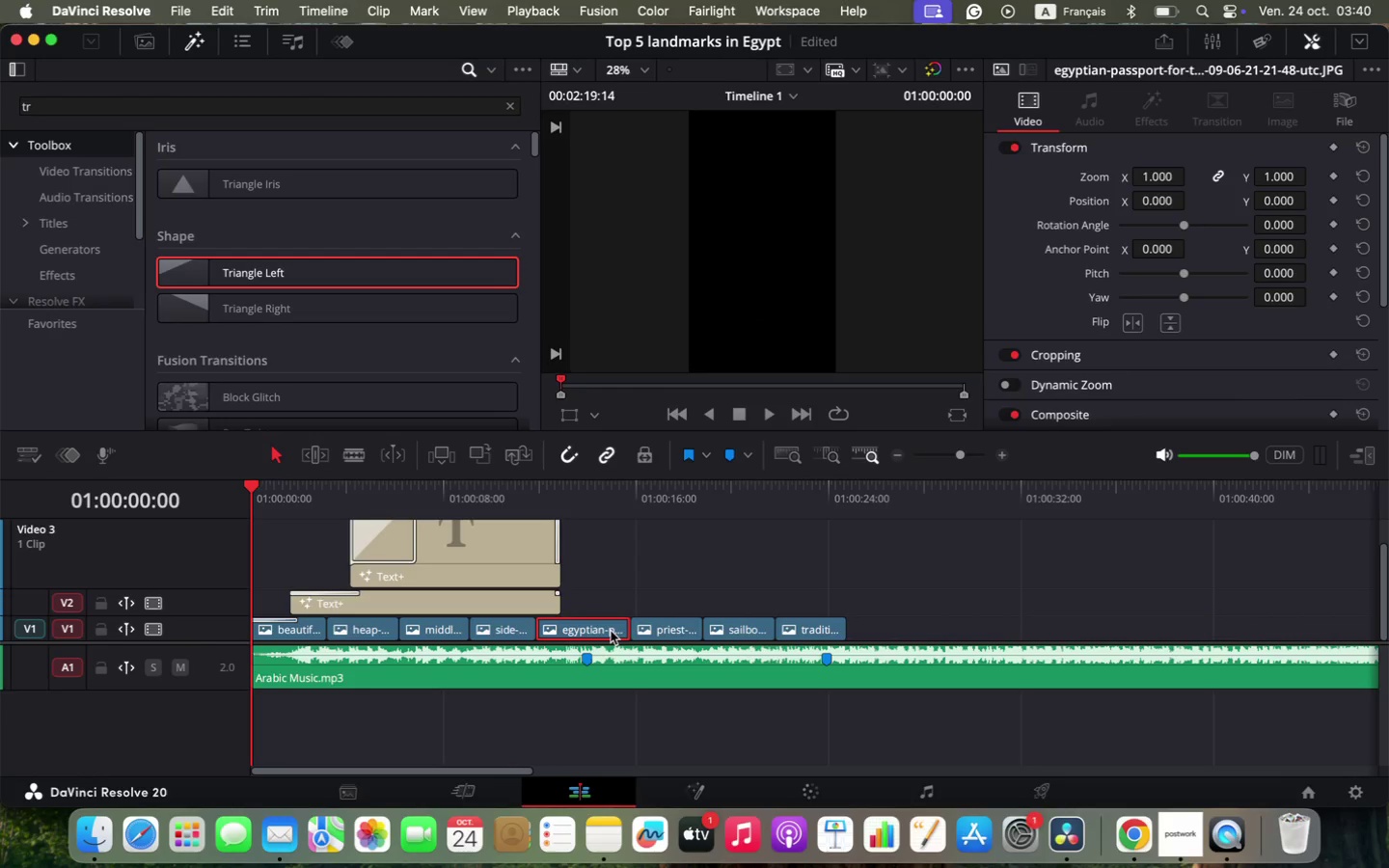 
left_click_drag(start_coordinate=[619, 627], to_coordinate=[591, 627])
 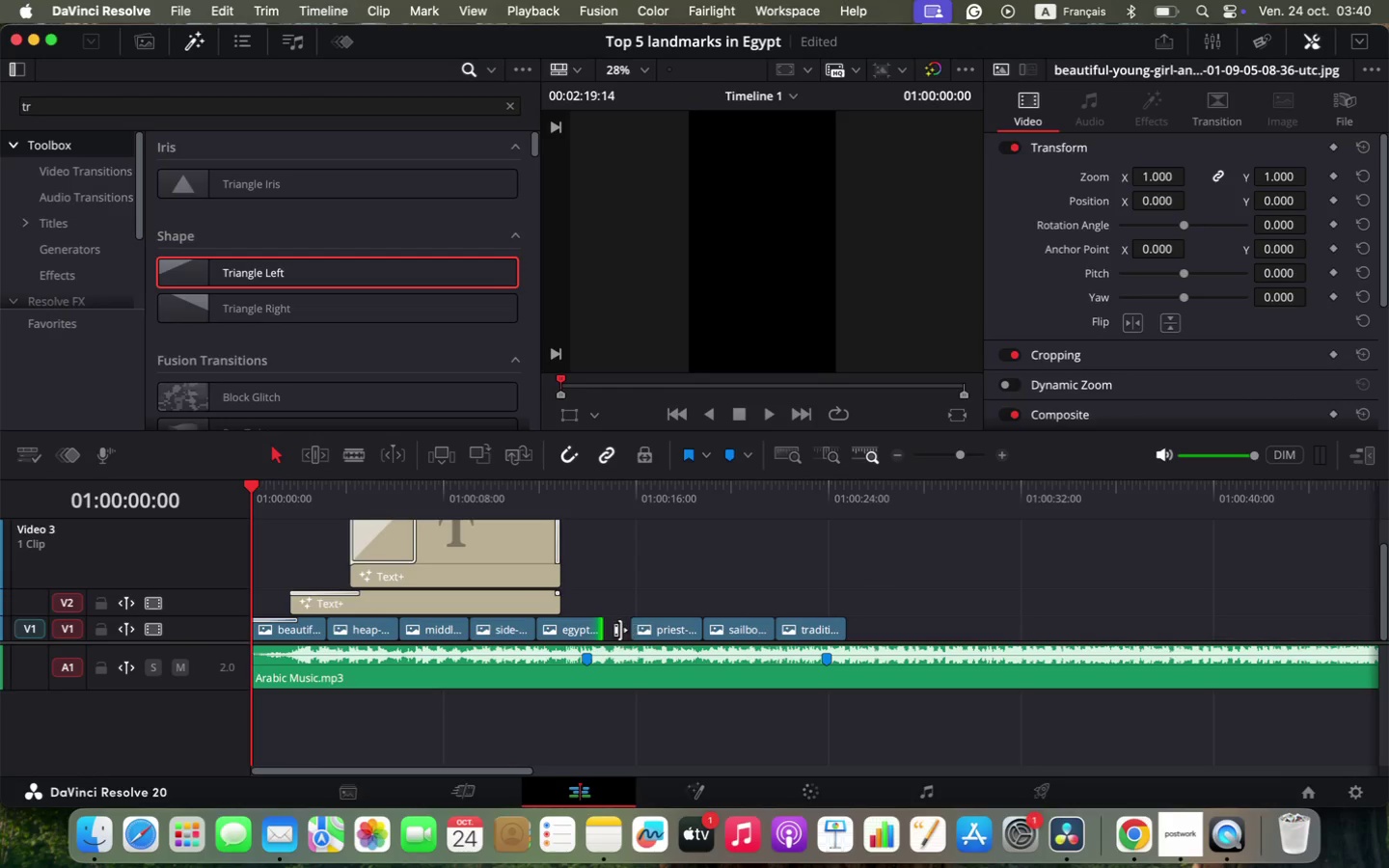 
hold_key(key=OptionLeft, duration=0.61)
scroll: coordinate [617, 631], scroll_direction: up, amount: 2.0
 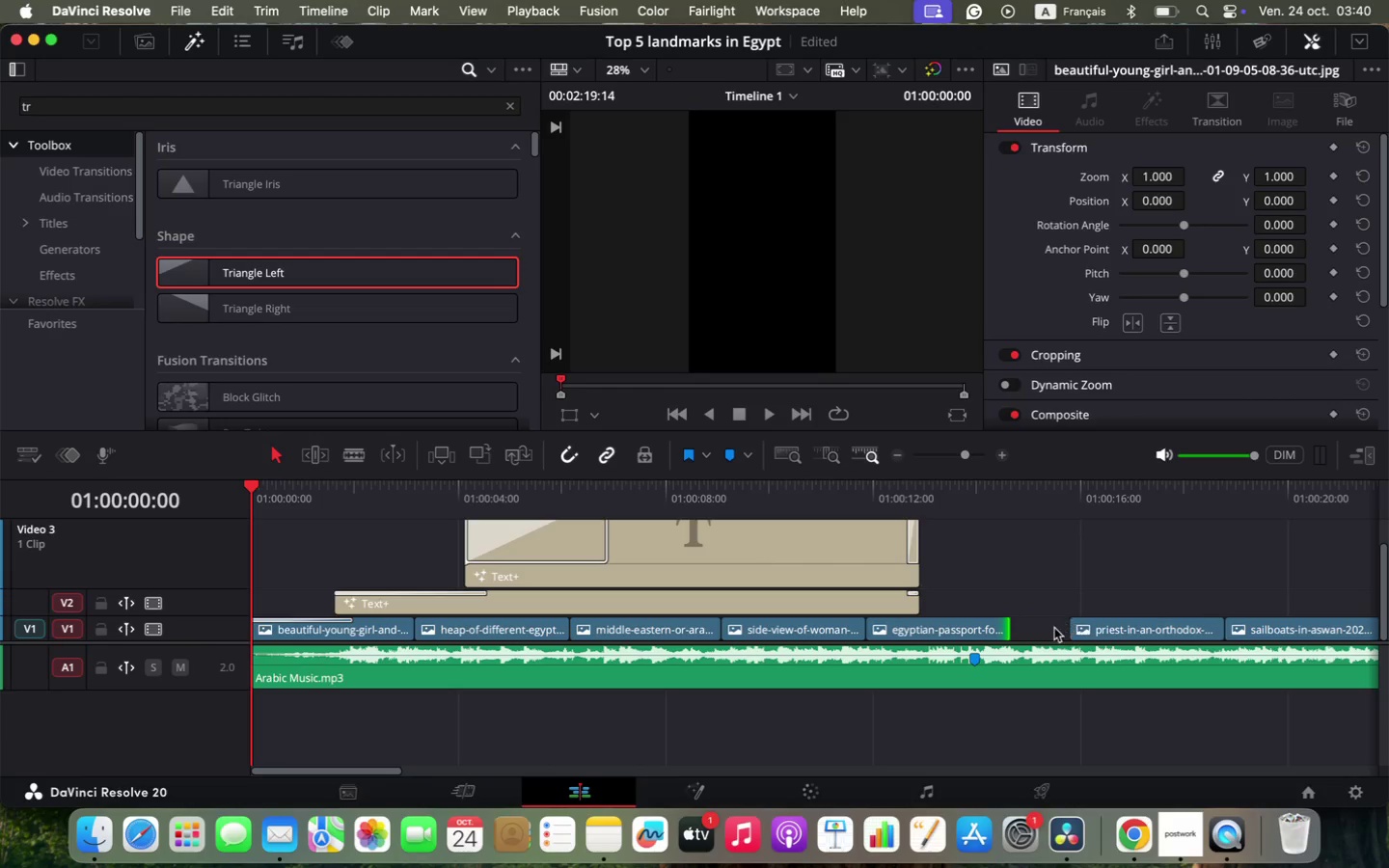 
left_click([1045, 632])
 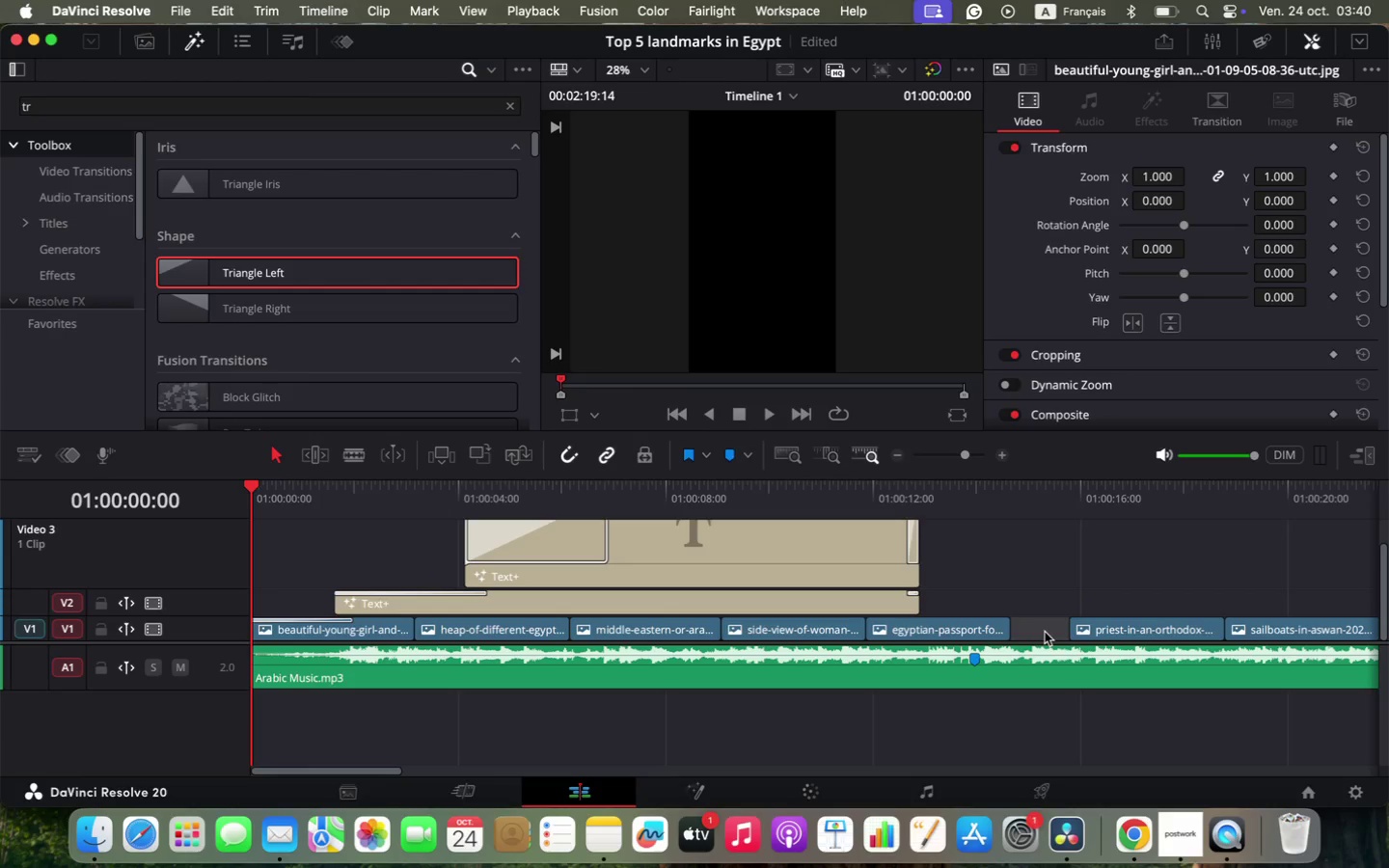 
key(Backspace)
 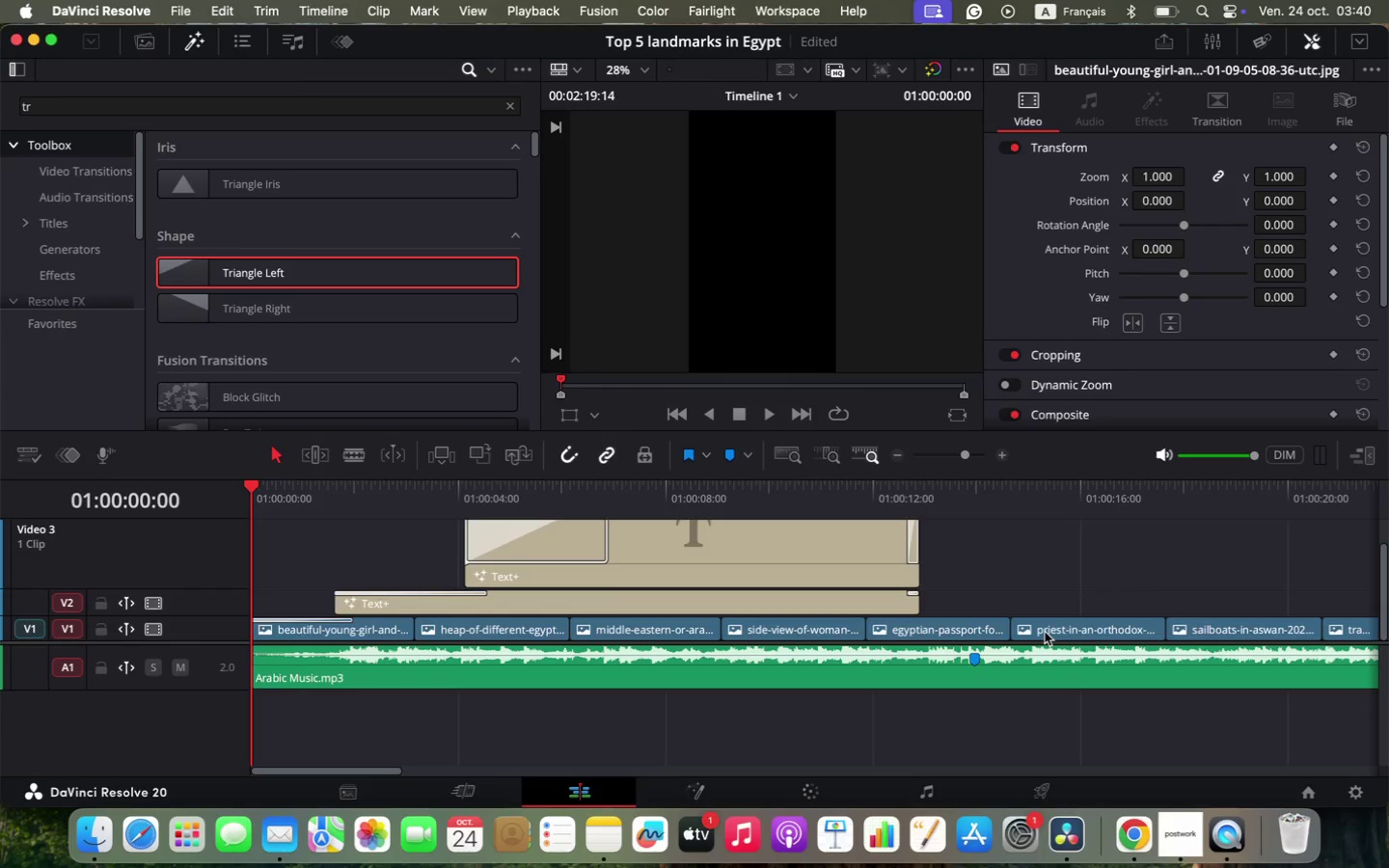 
hold_key(key=OptionLeft, duration=0.46)
scroll: coordinate [1045, 632], scroll_direction: down, amount: 2.0
 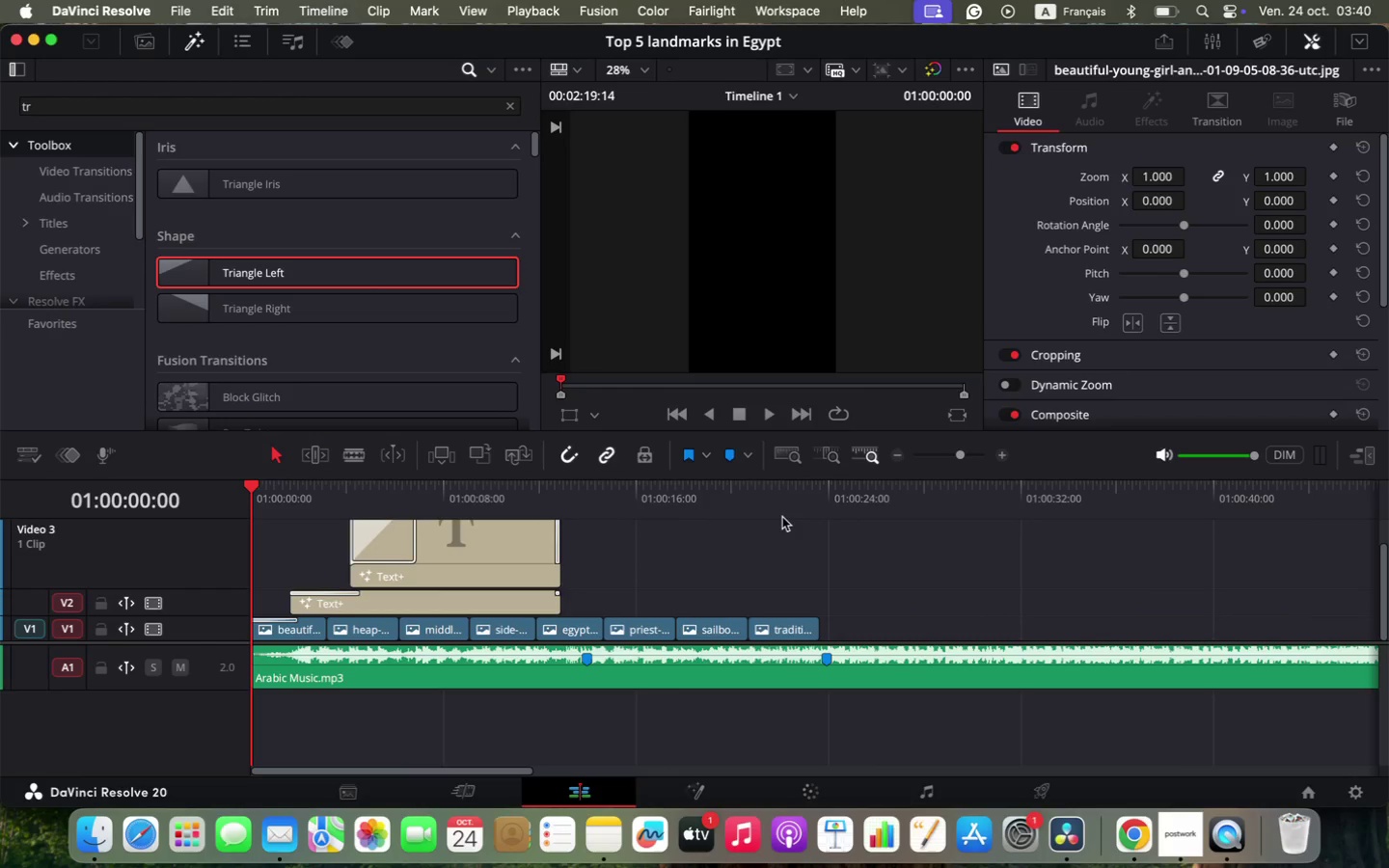 
left_click([749, 496])
 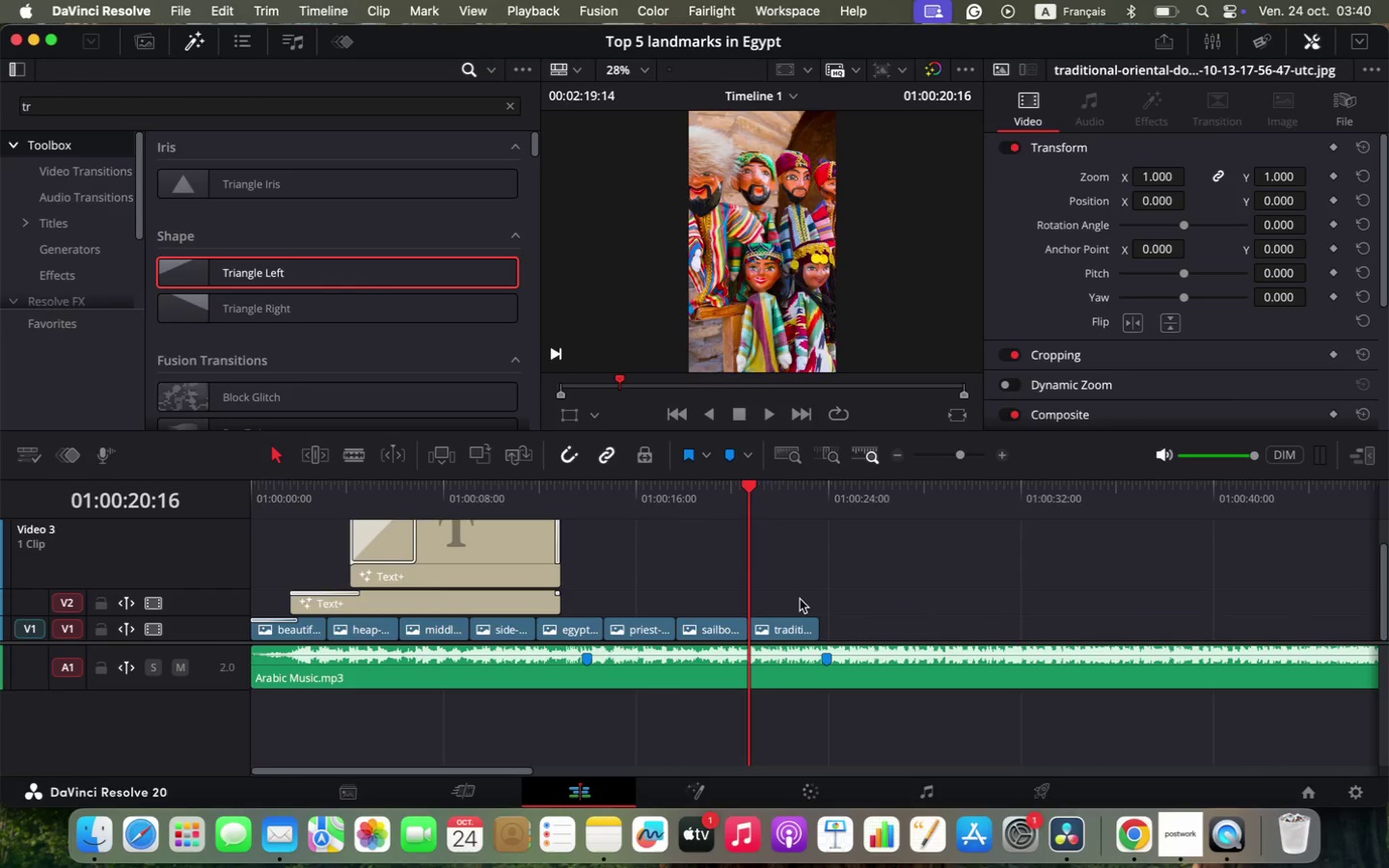 
key(Space)
 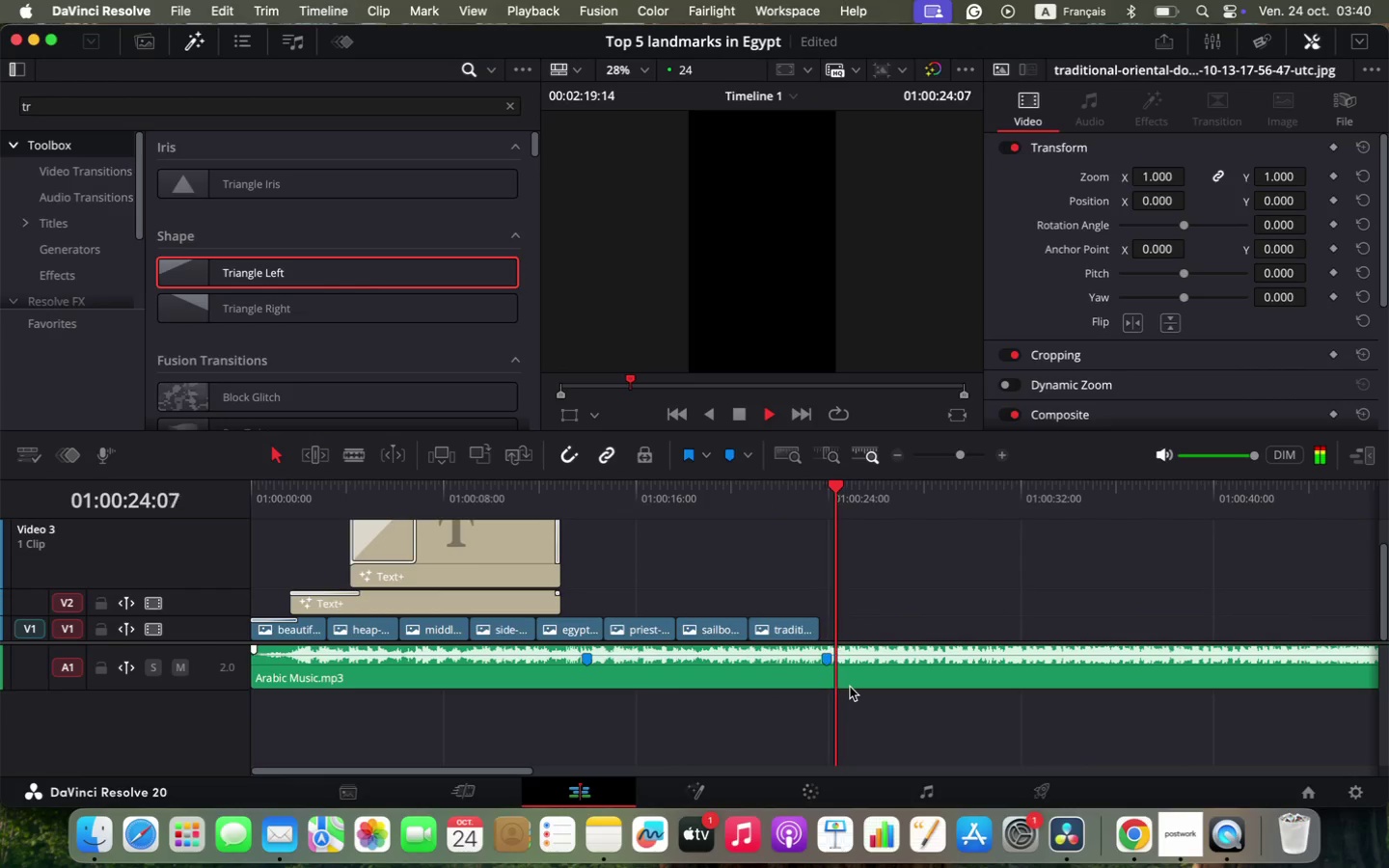 
key(Space)
 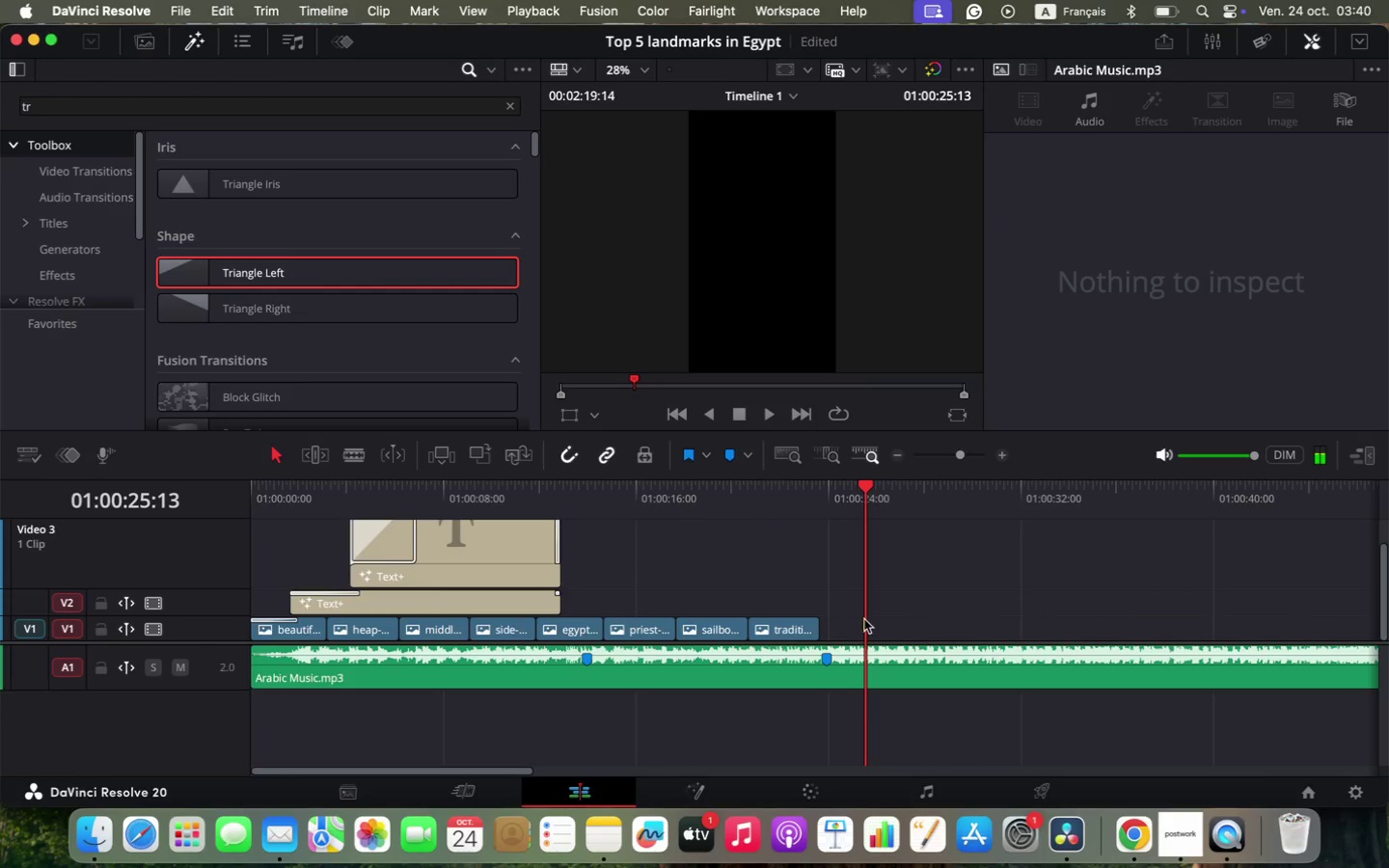 
left_click_drag(start_coordinate=[815, 626], to_coordinate=[821, 624])
 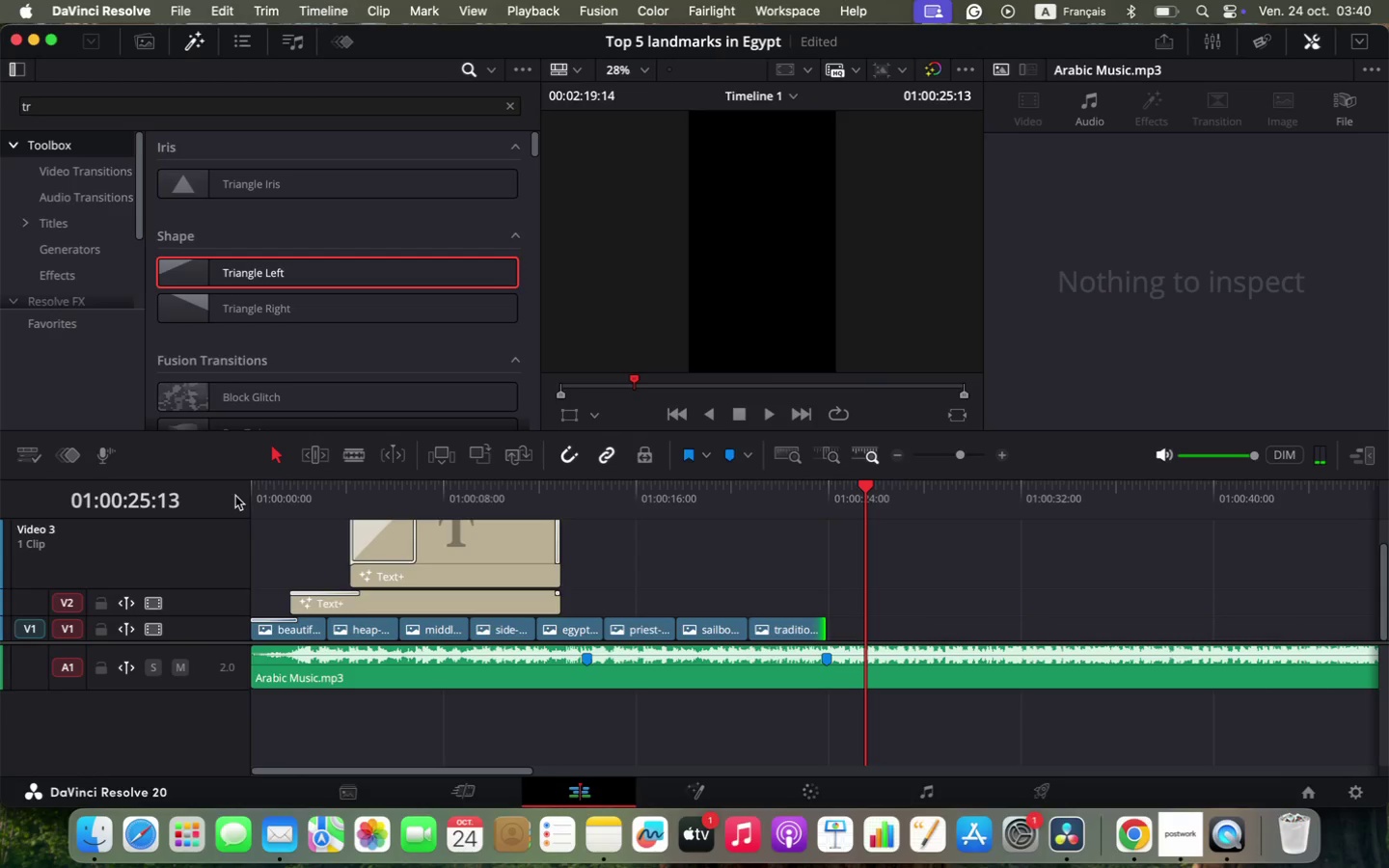 
left_click([256, 497])
 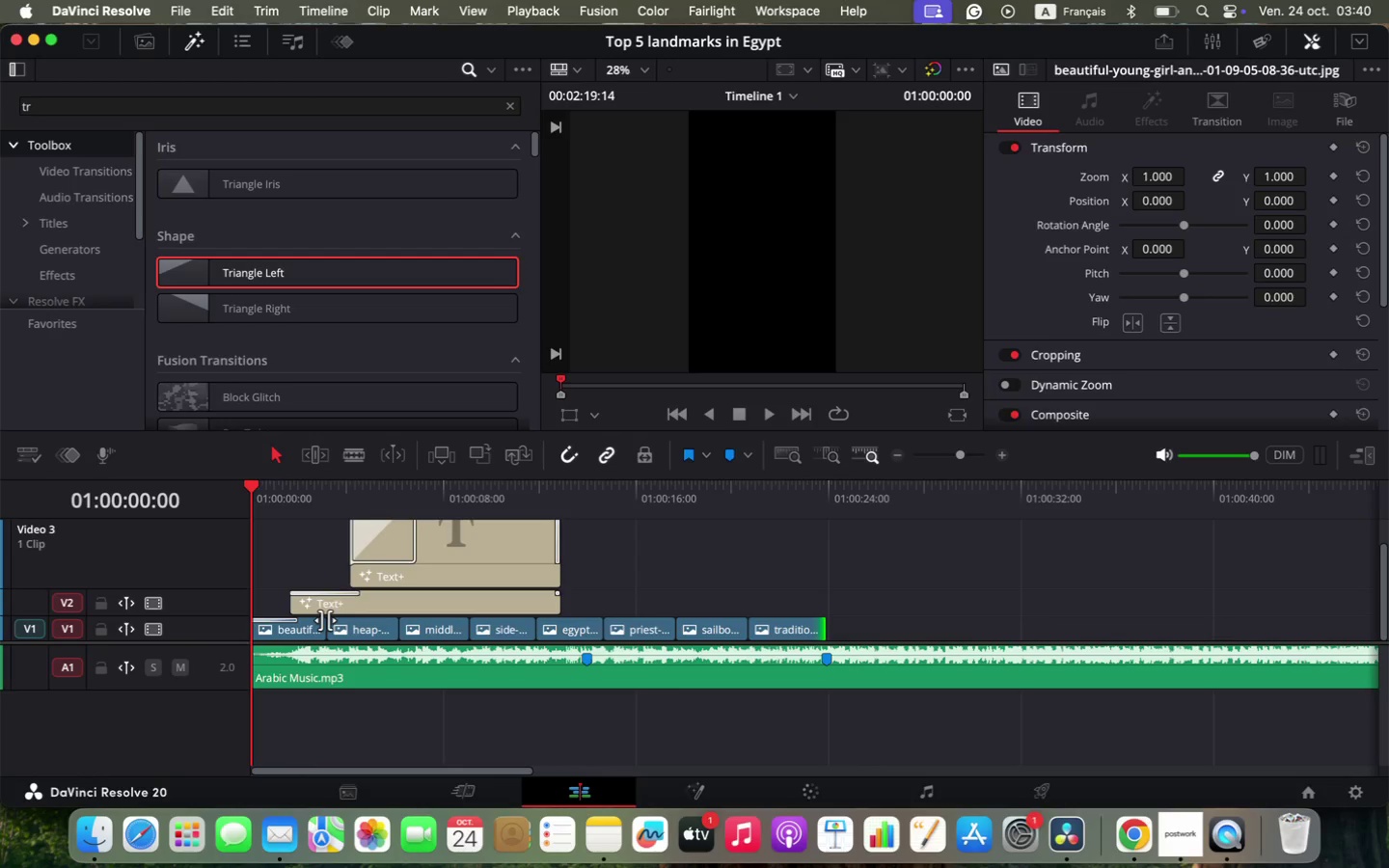 
key(Space)
 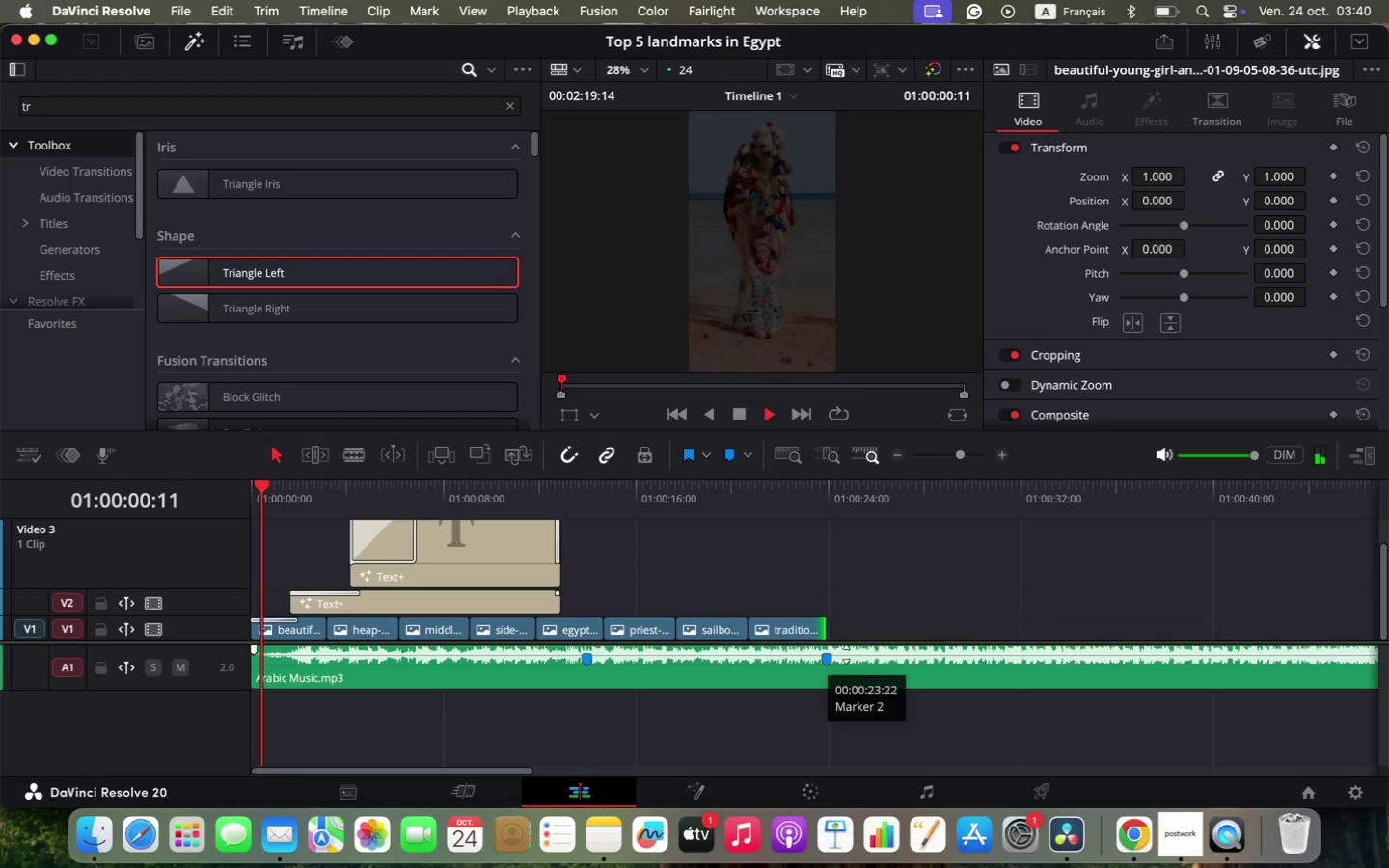 
key(Space)
 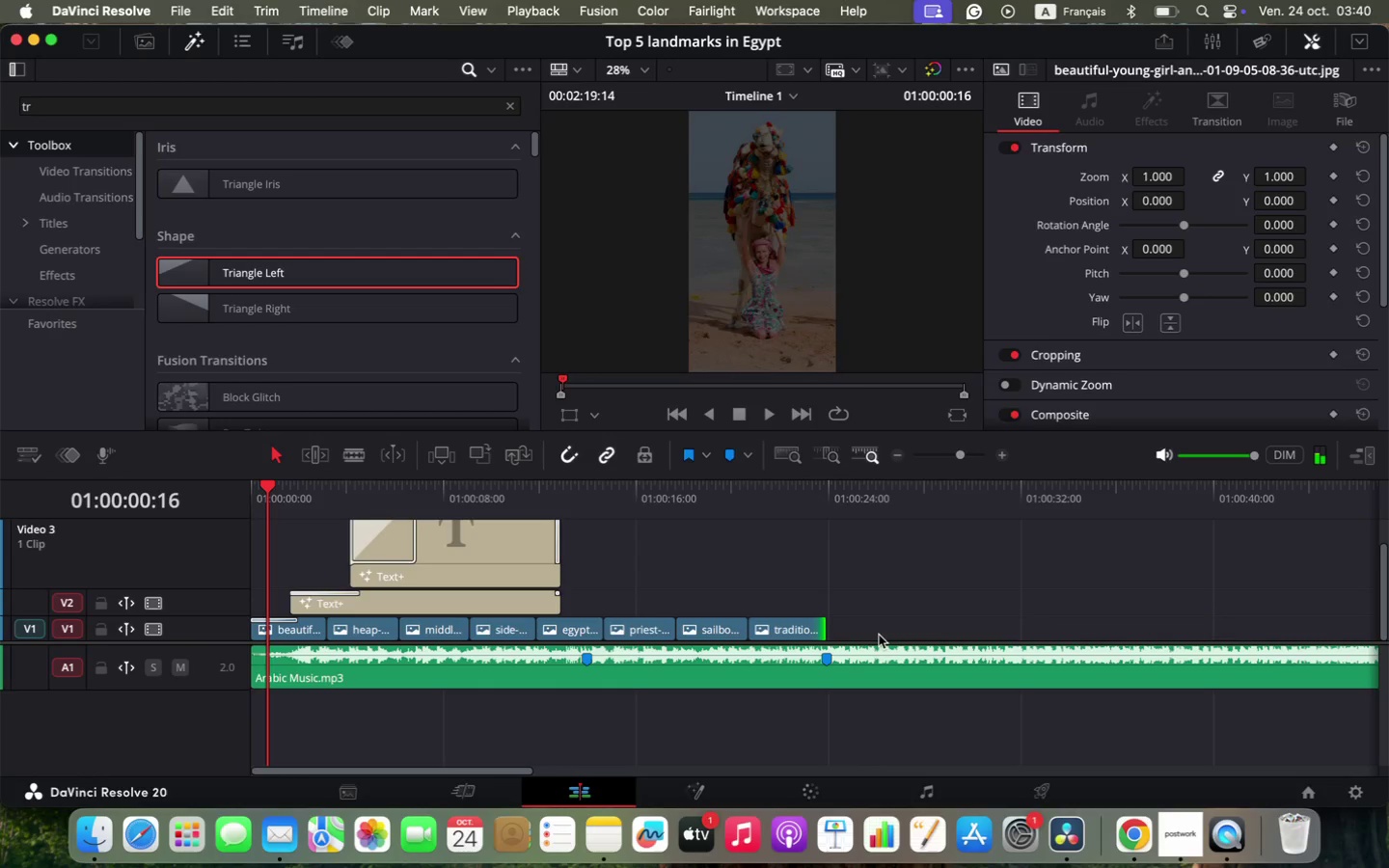 
left_click([877, 630])
 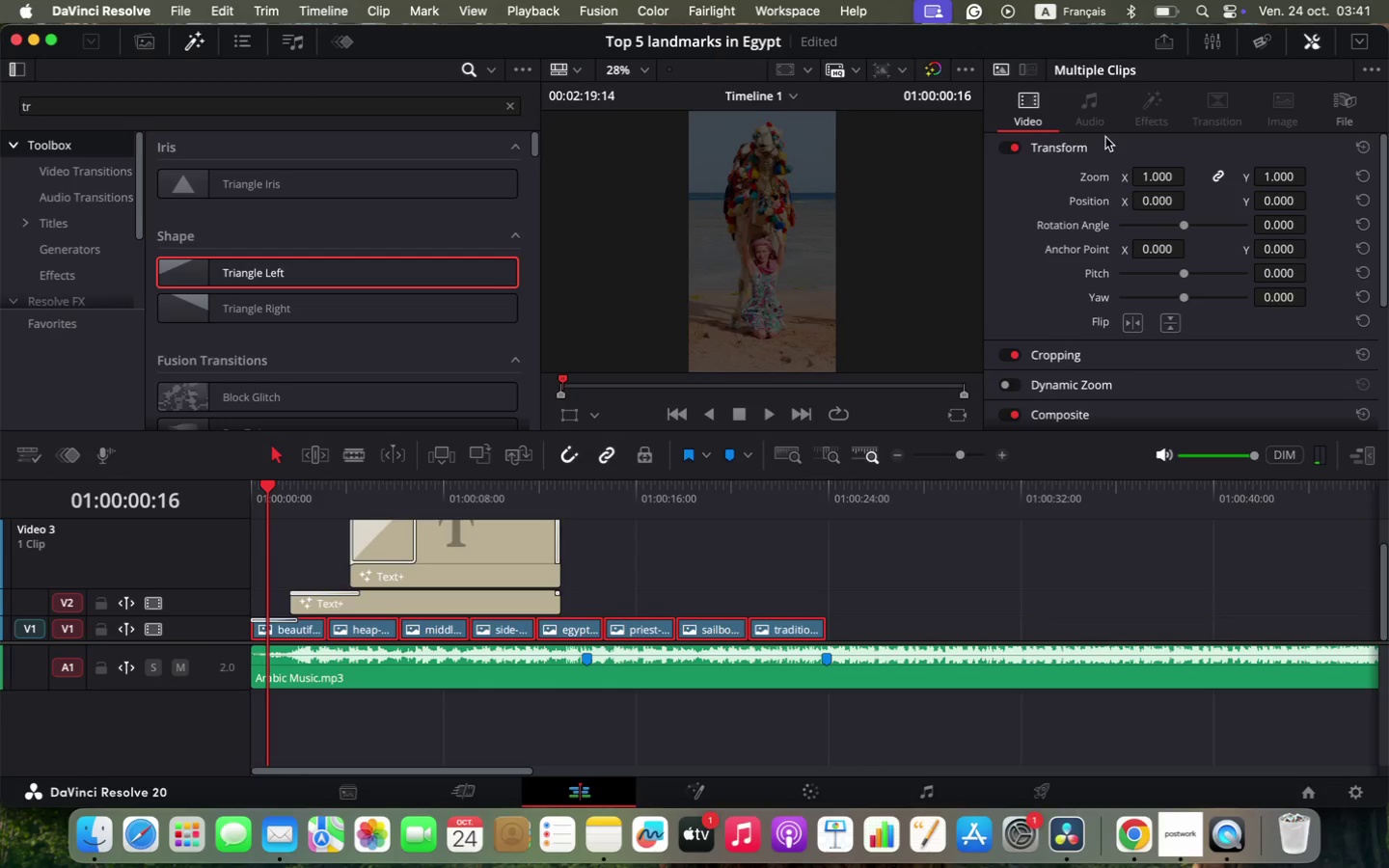 
left_click_drag(start_coordinate=[866, 631], to_coordinate=[281, 629])
 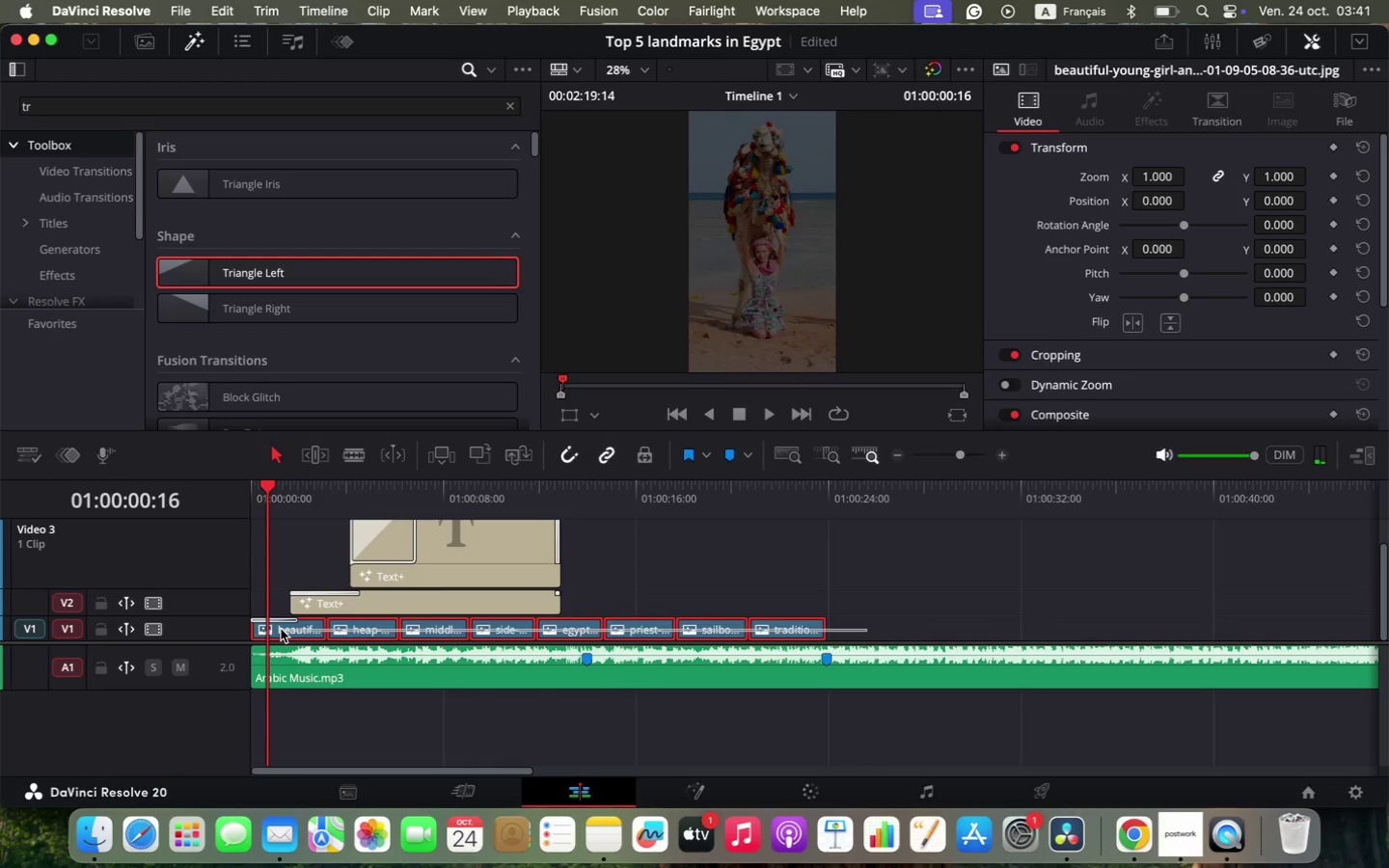 
left_click([1228, 110])
 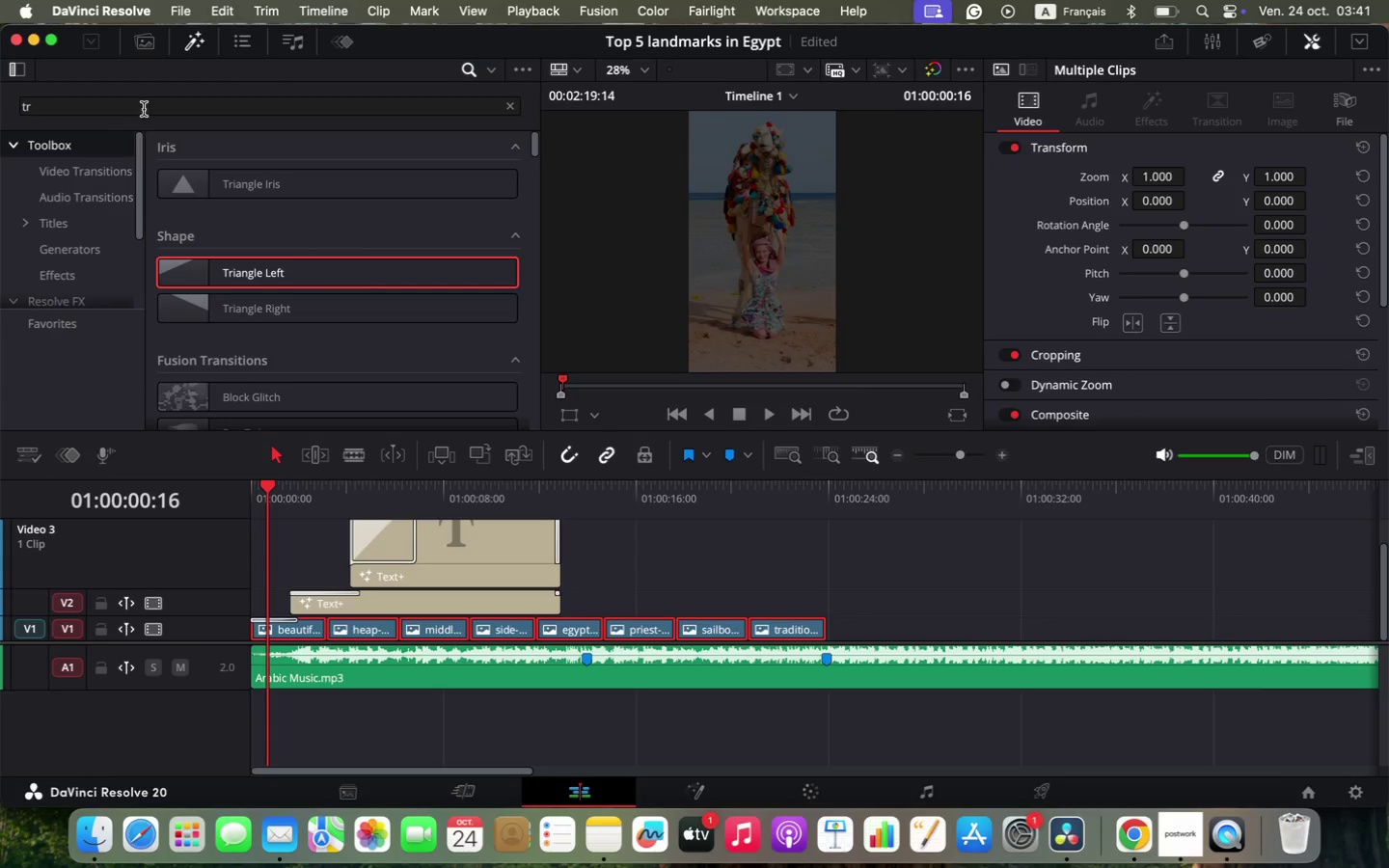 
left_click([144, 108])
 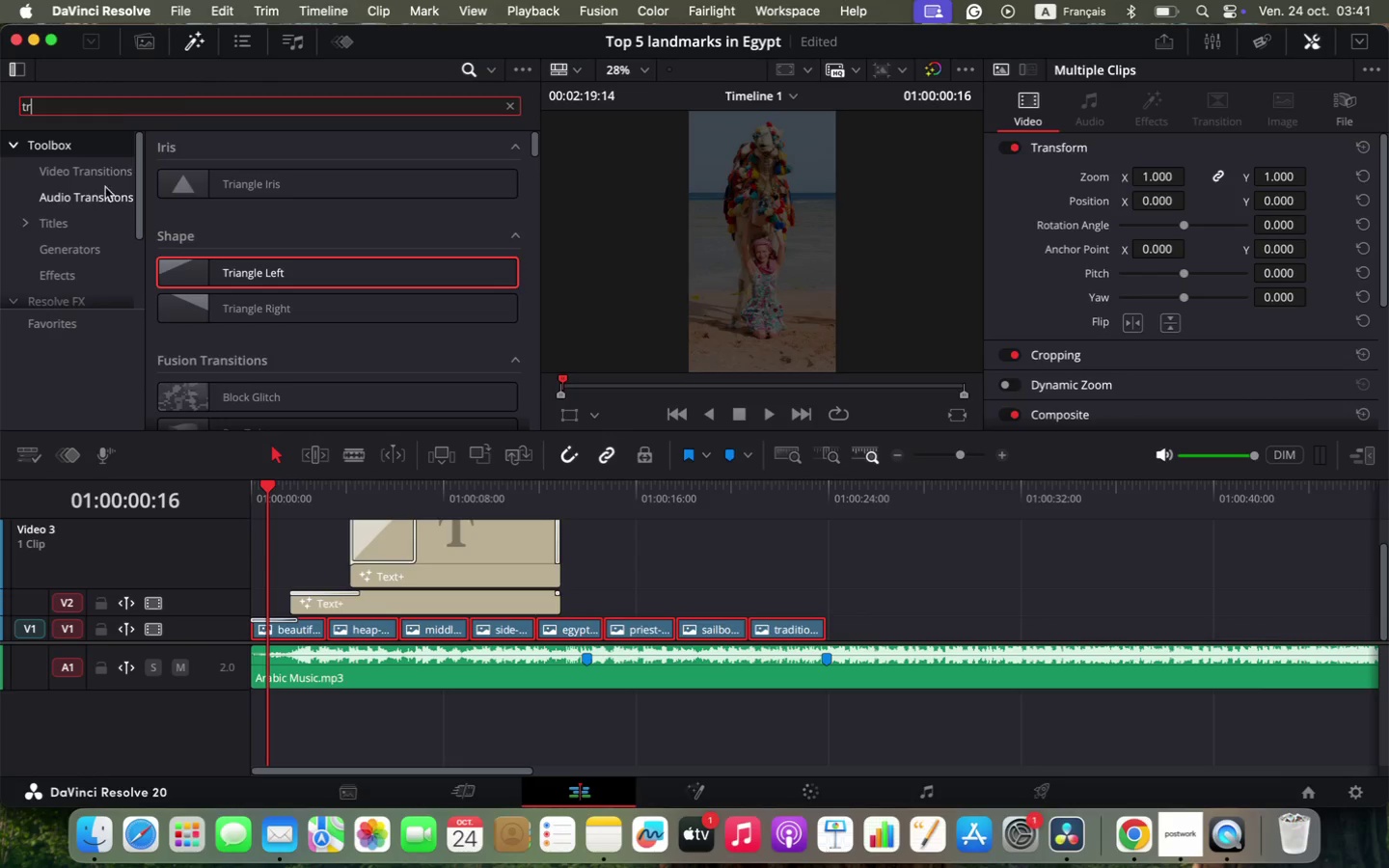 
left_click([88, 179])
 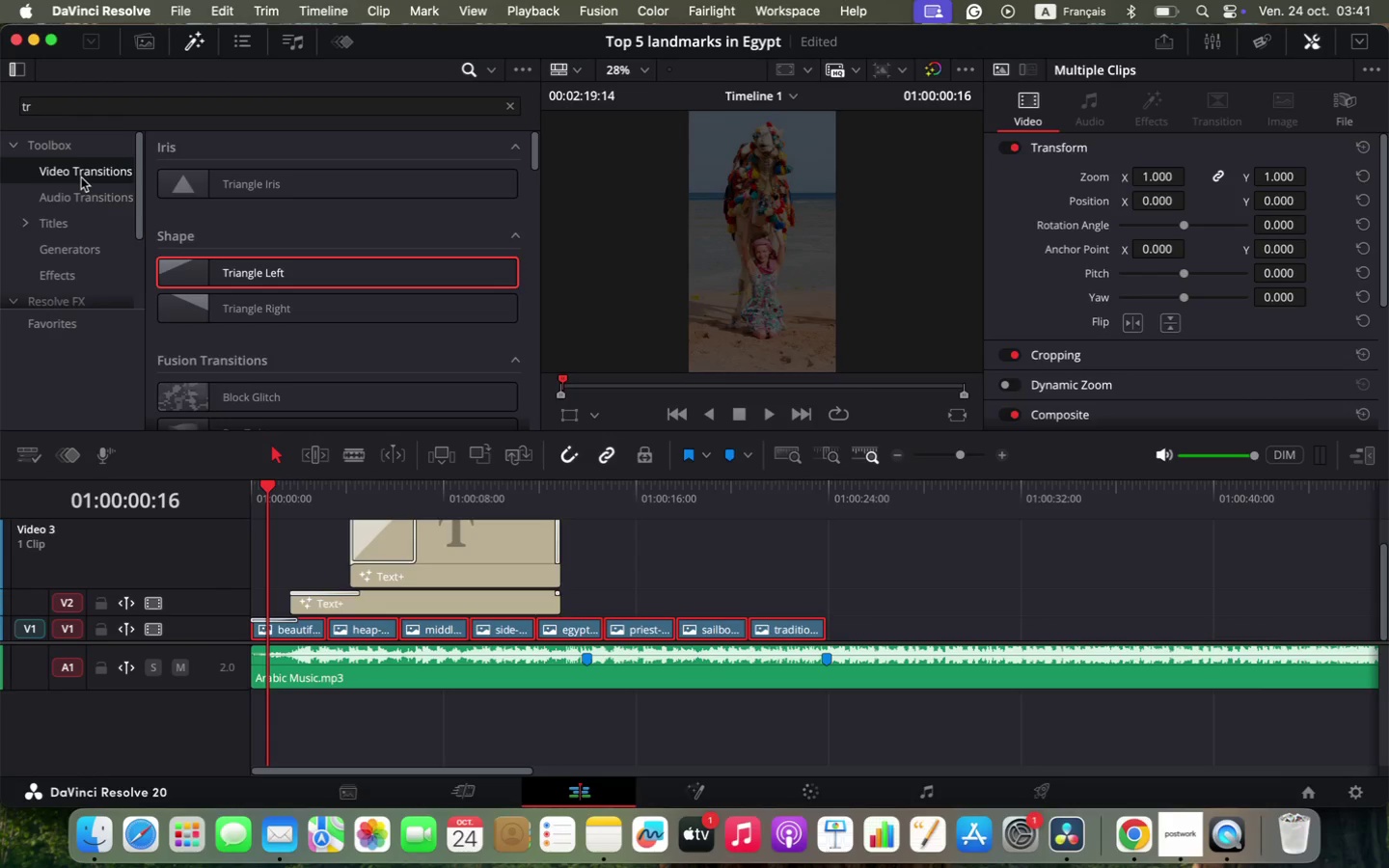 
double_click([81, 177])
 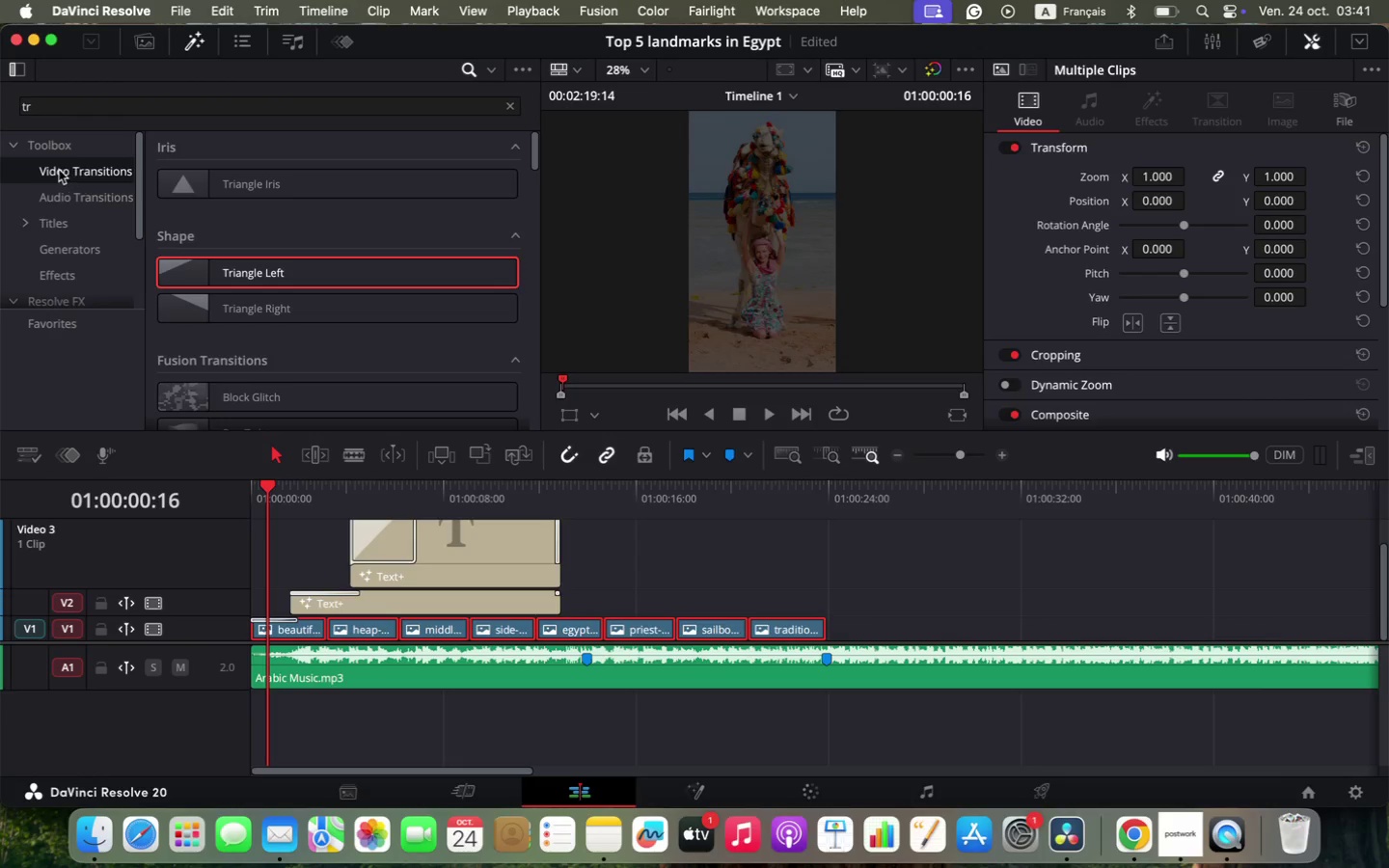 
triple_click([59, 170])
 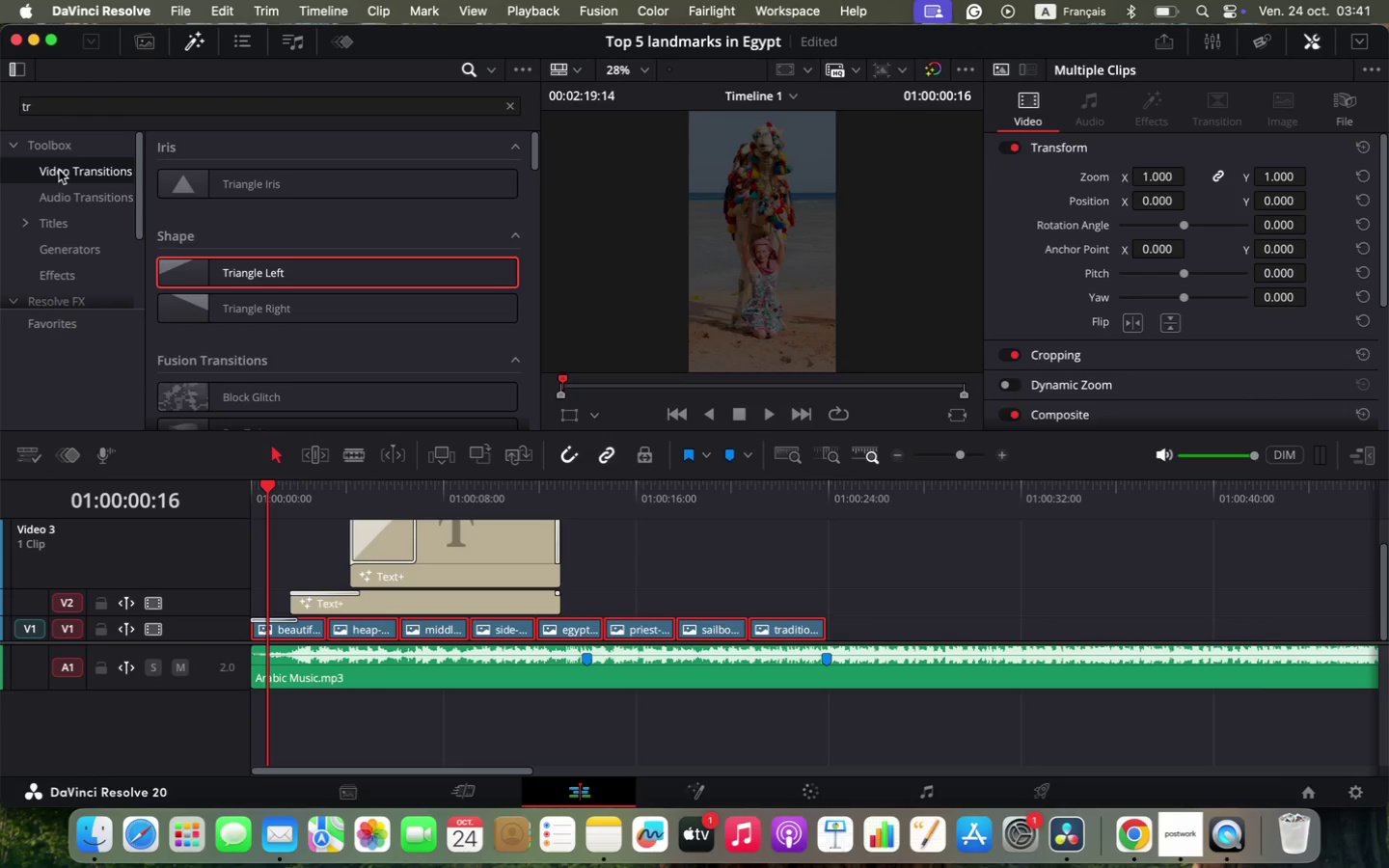 
triple_click([59, 170])
 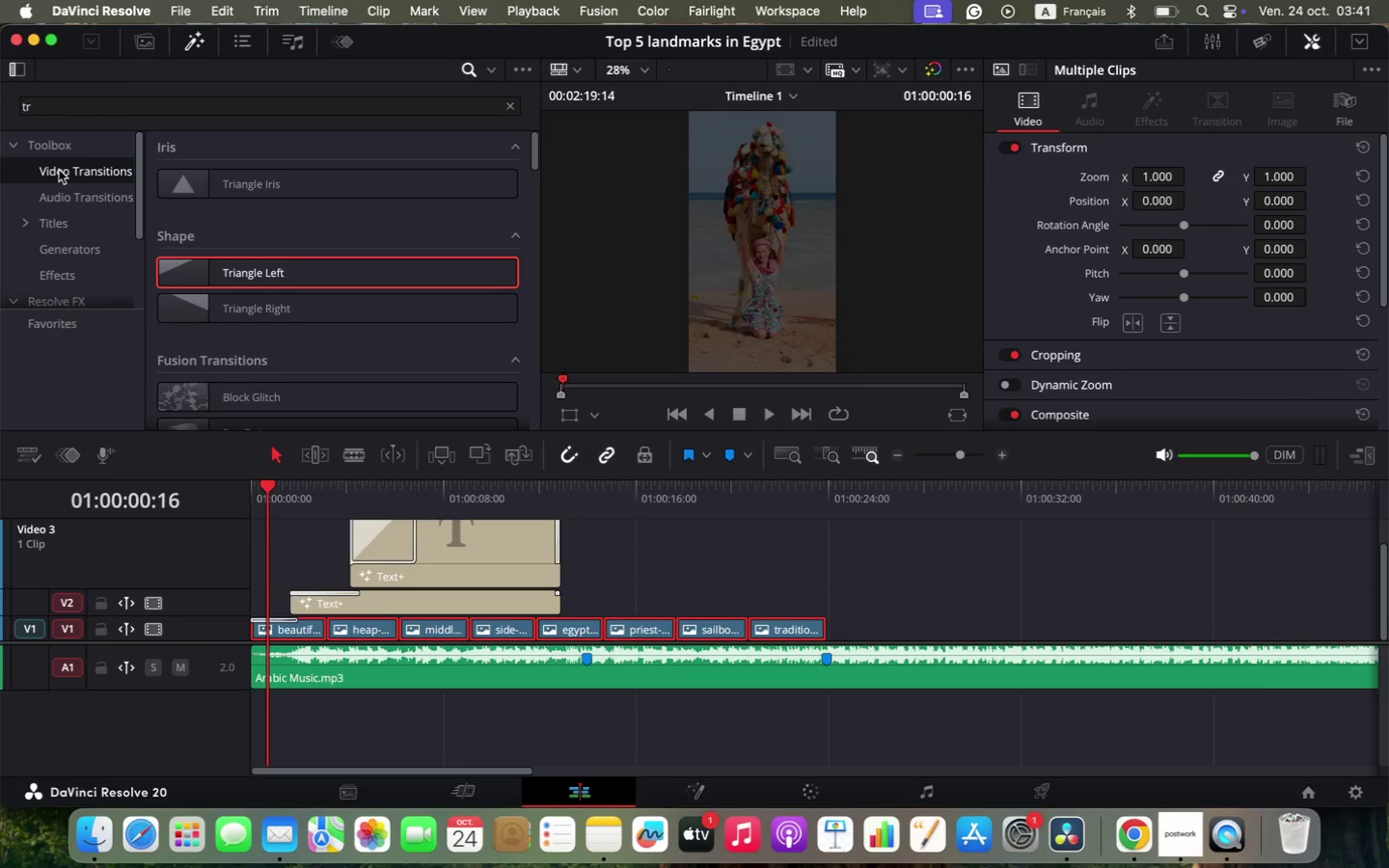 
triple_click([59, 170])
 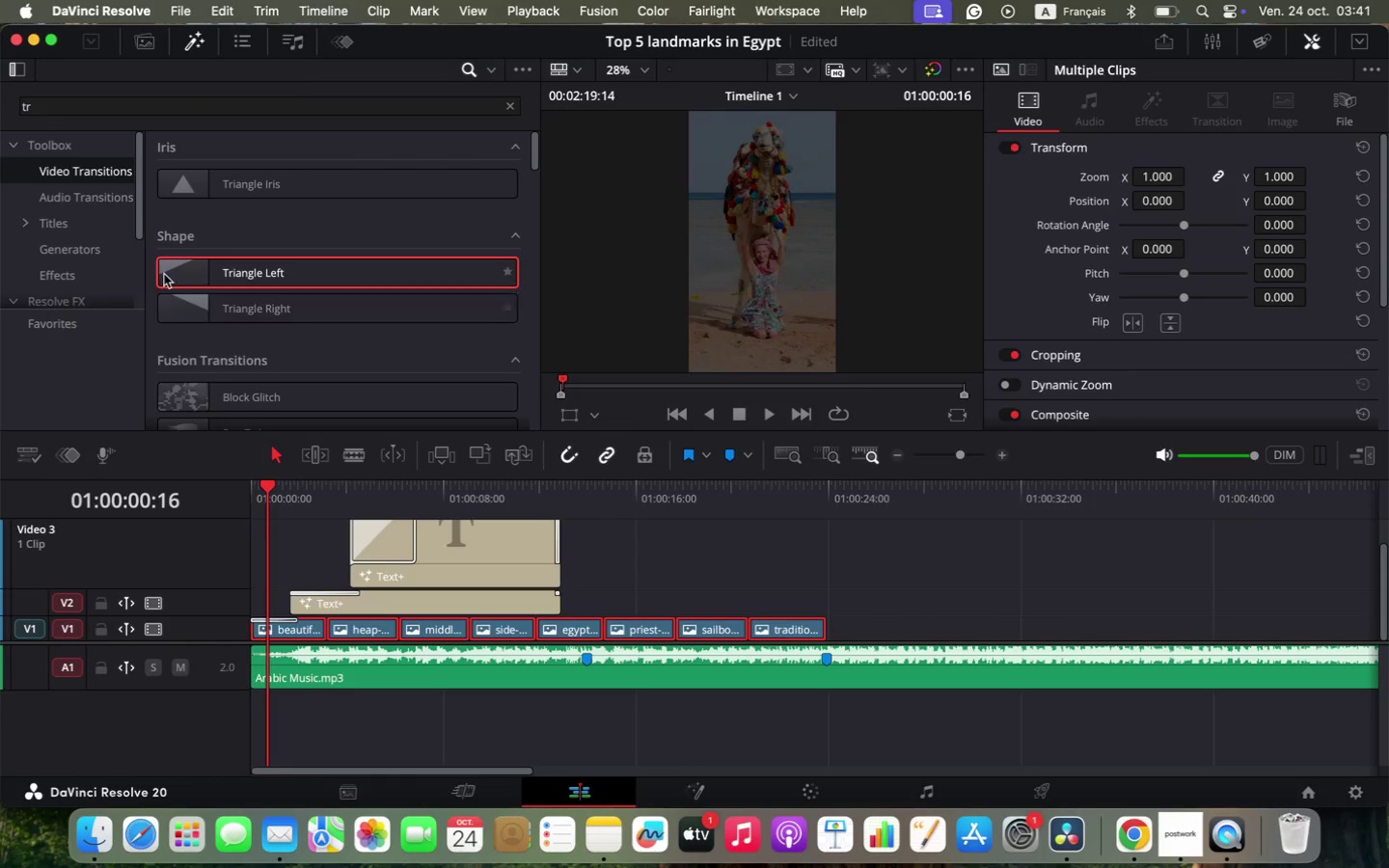 
wait(6.84)
 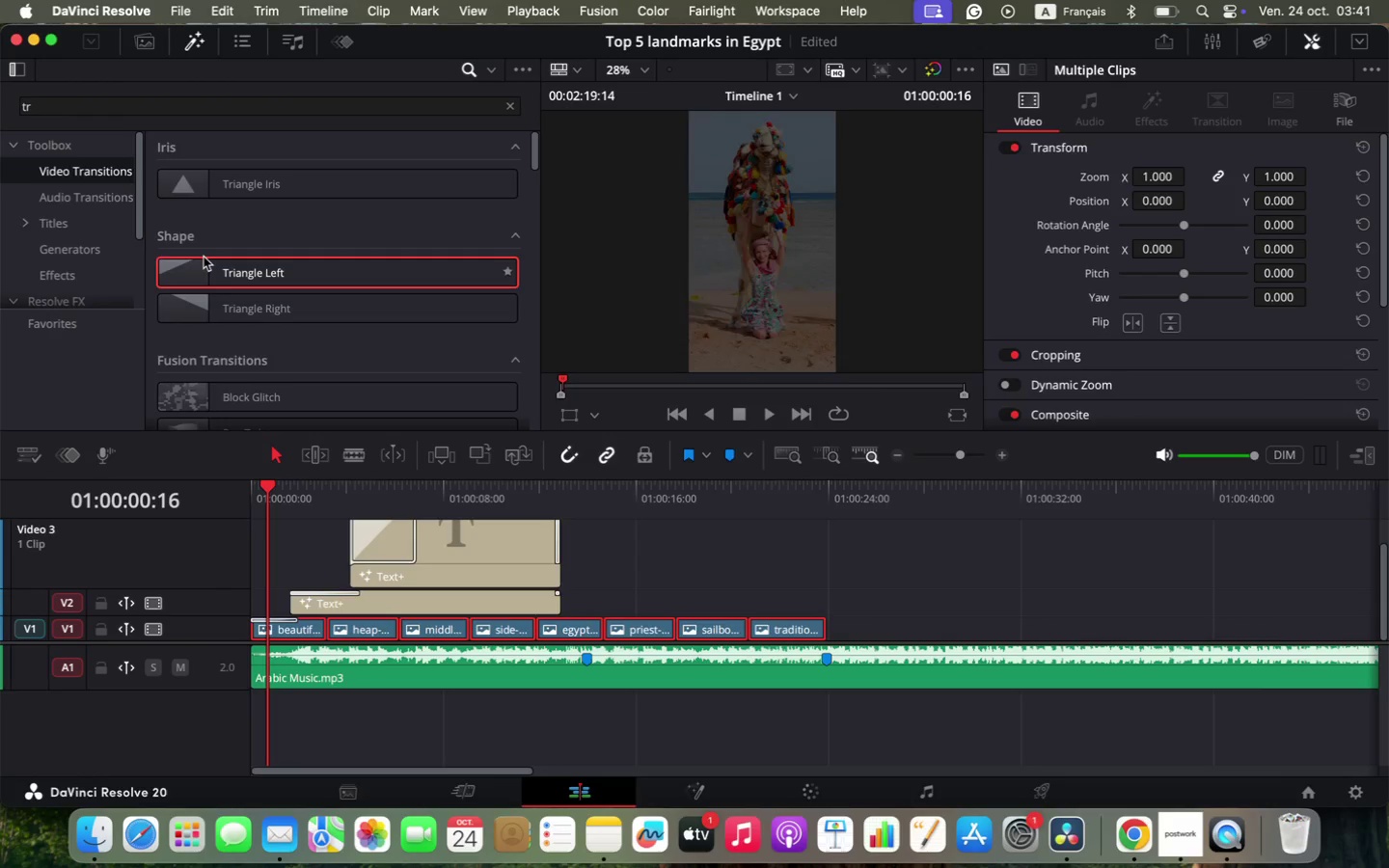 
scroll: coordinate [293, 297], scroll_direction: down, amount: 12.0
 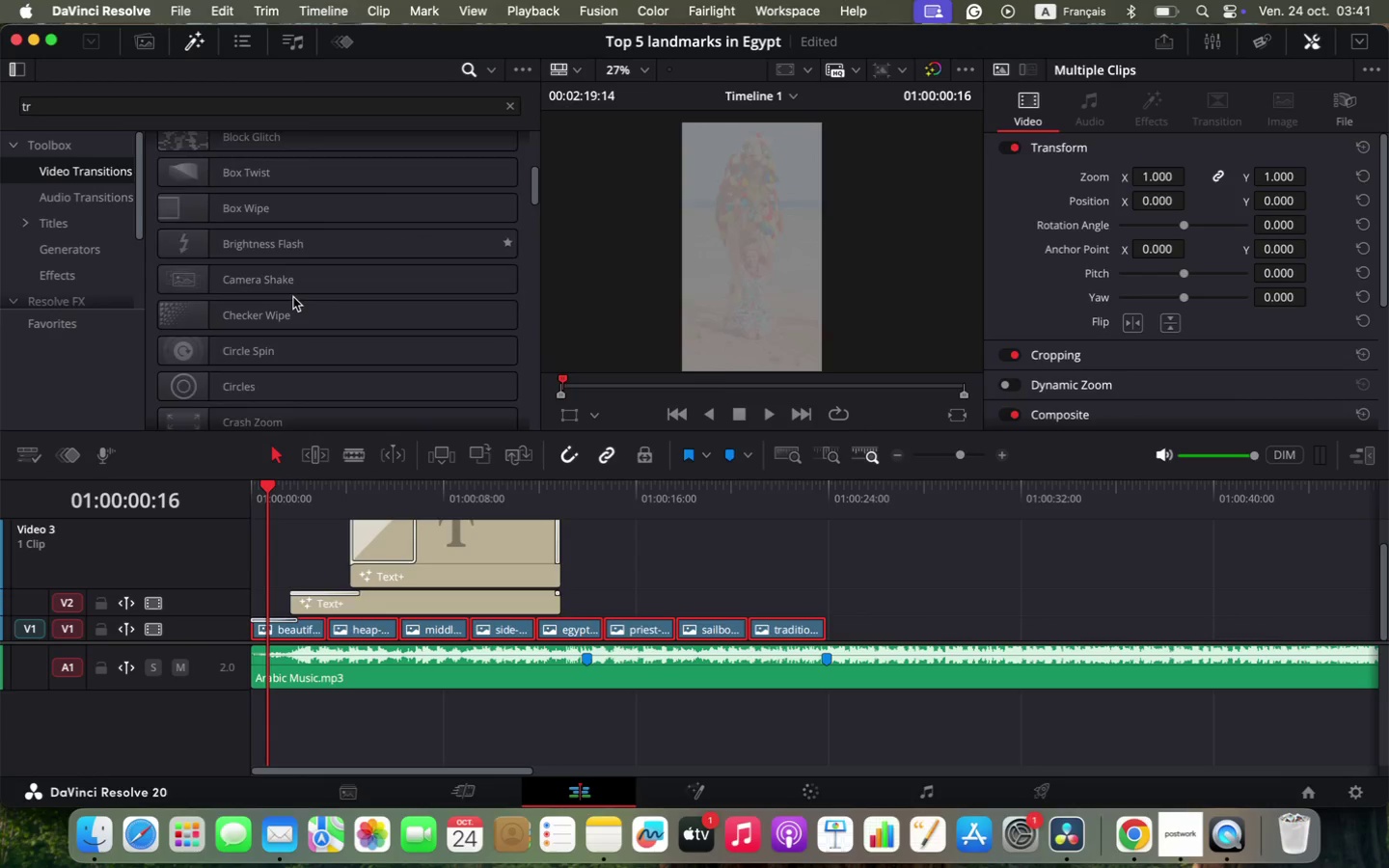 
scroll: coordinate [293, 297], scroll_direction: up, amount: 18.0
 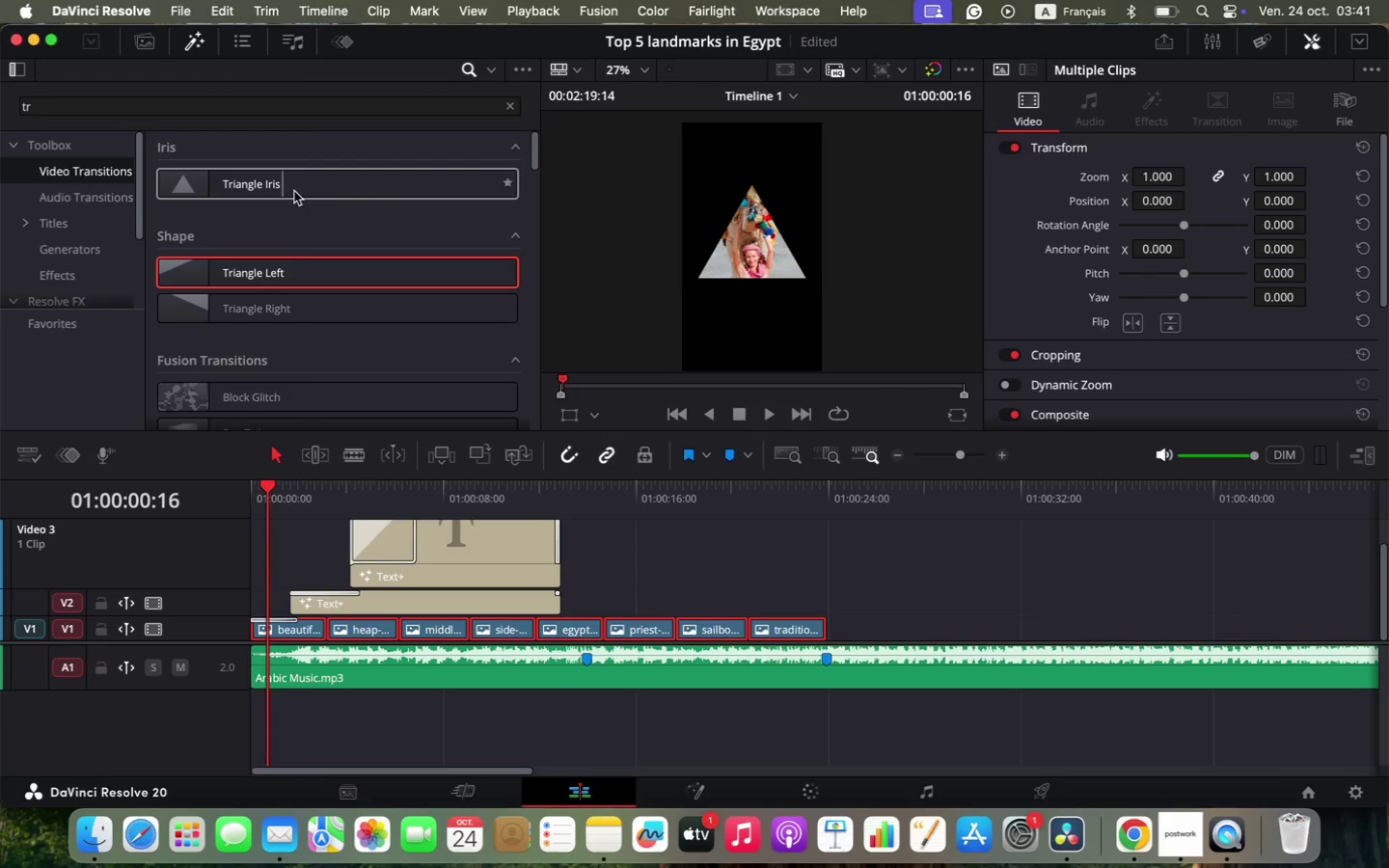 
left_click_drag(start_coordinate=[192, 180], to_coordinate=[323, 627])
 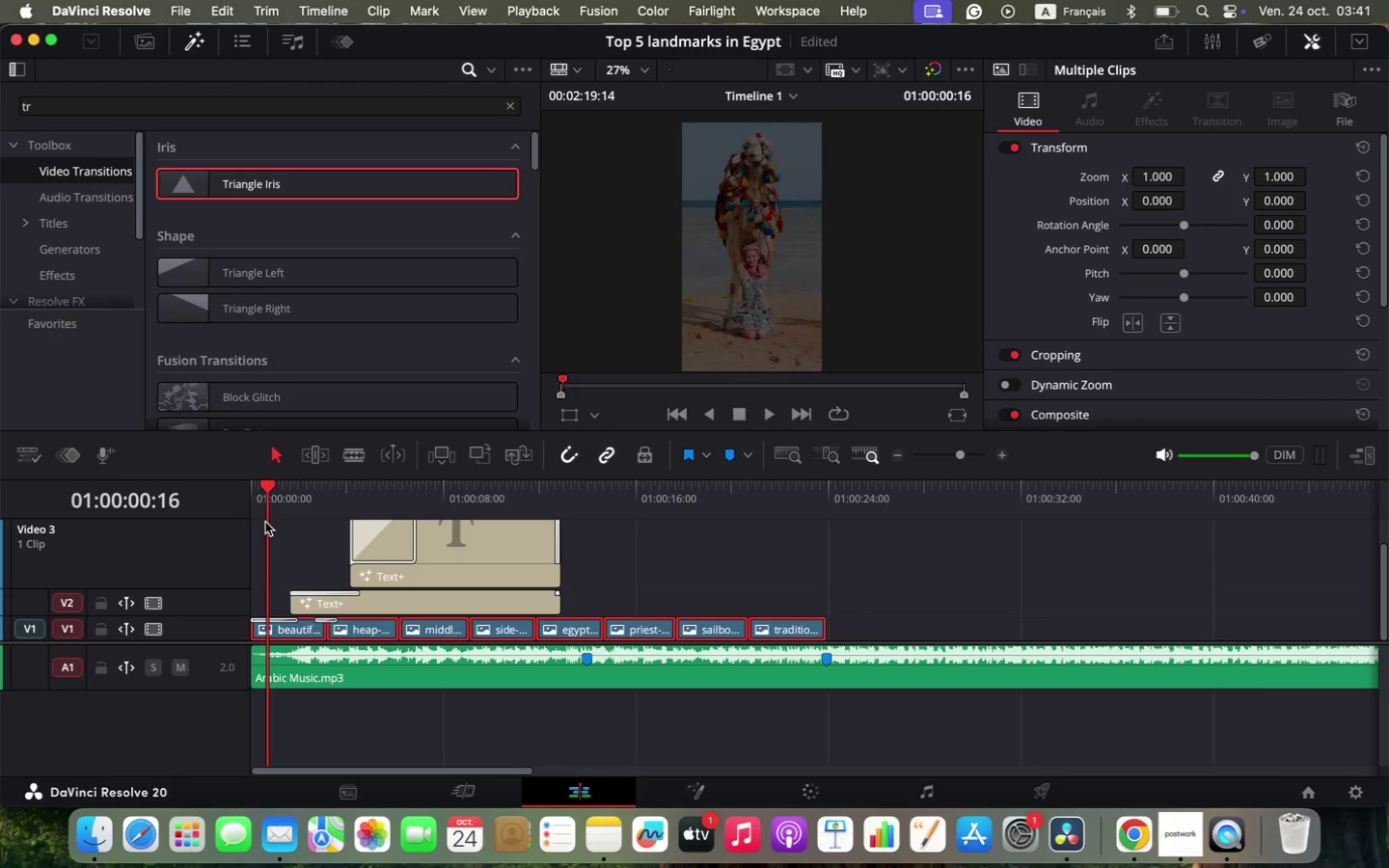 
left_click([248, 489])
 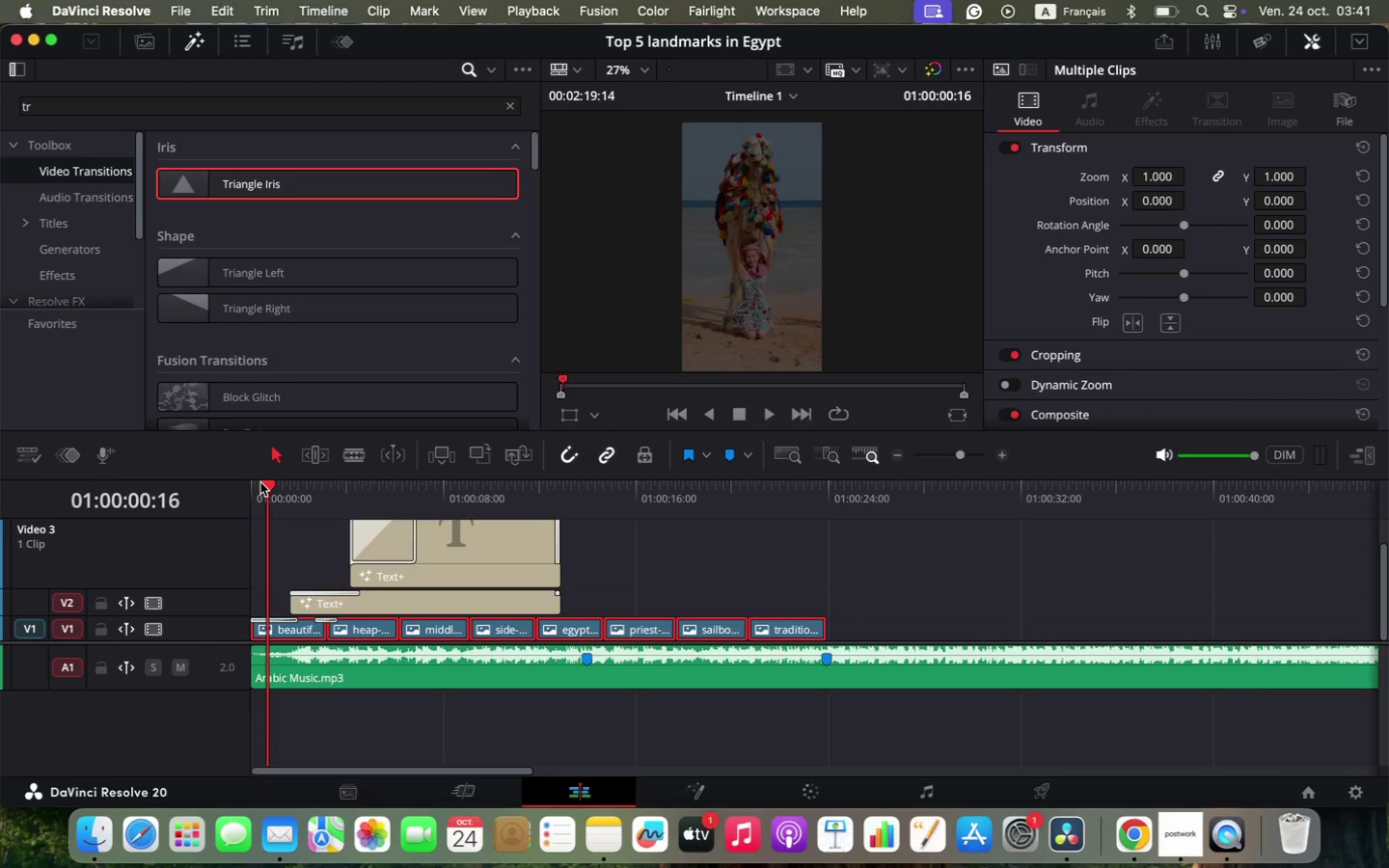 
left_click([260, 482])
 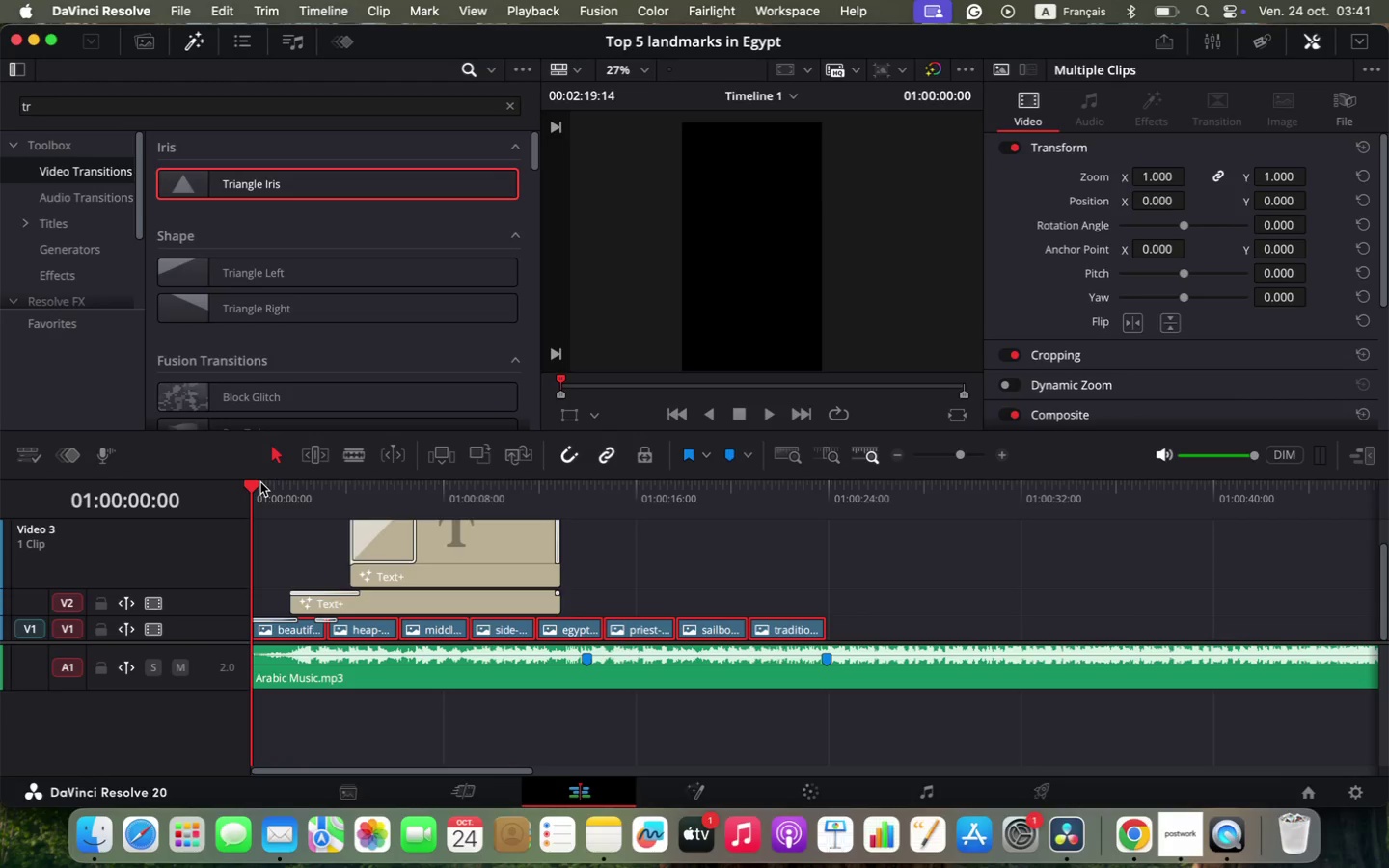 
key(Space)
 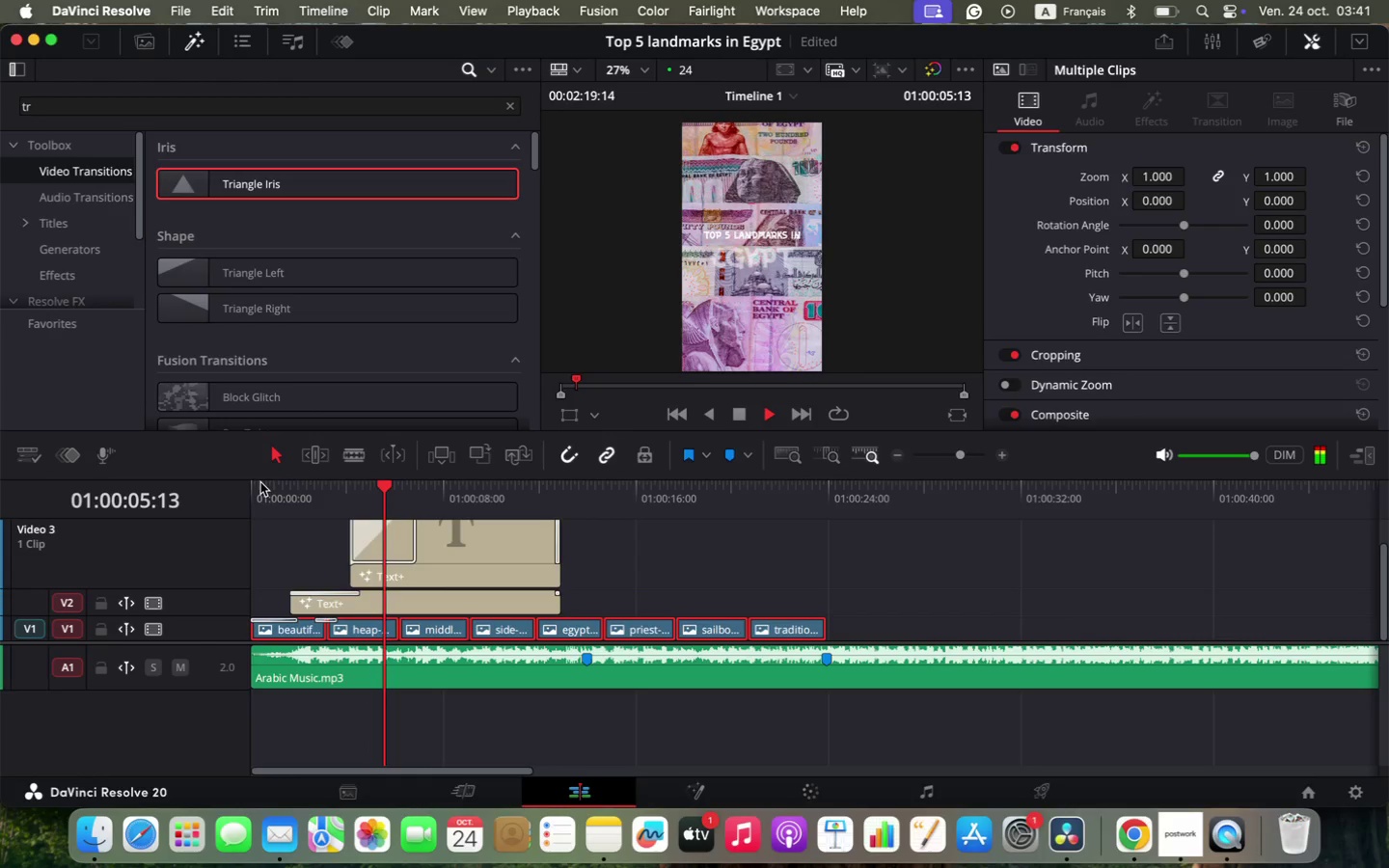 
wait(7.61)
 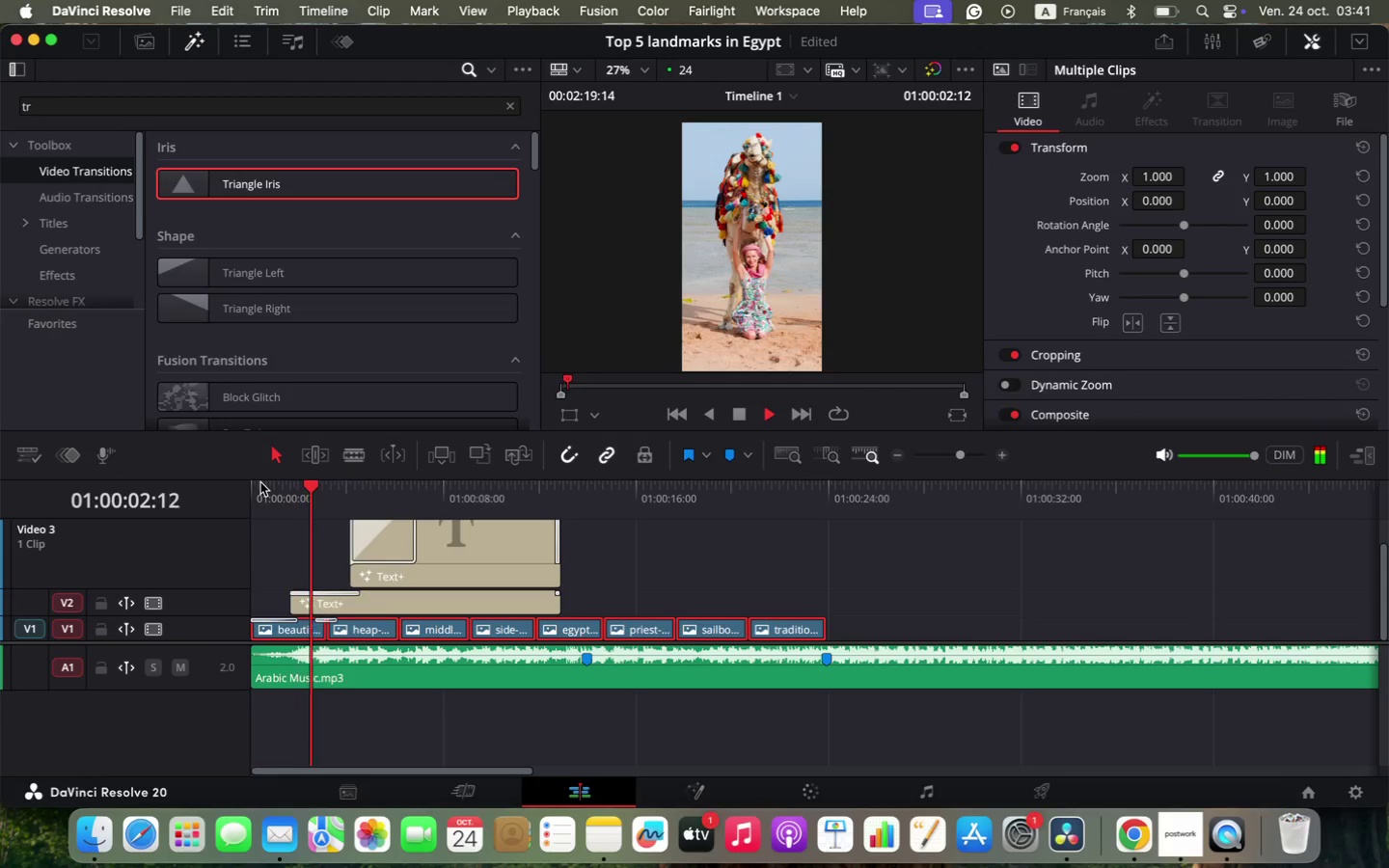 
key(Space)
 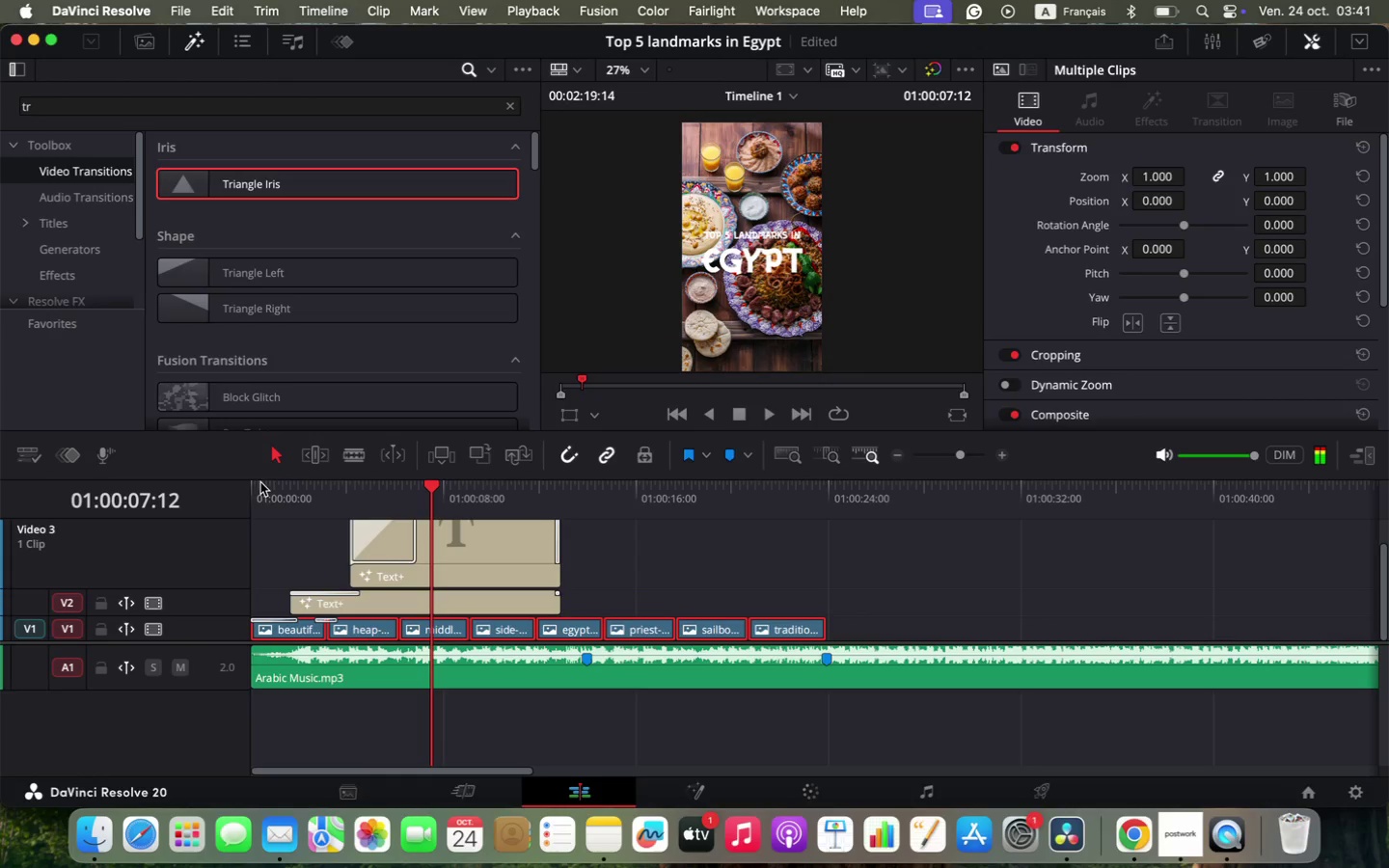 
hold_key(key=OptionLeft, duration=0.75)
scroll: coordinate [447, 533], scroll_direction: up, amount: 3.0
 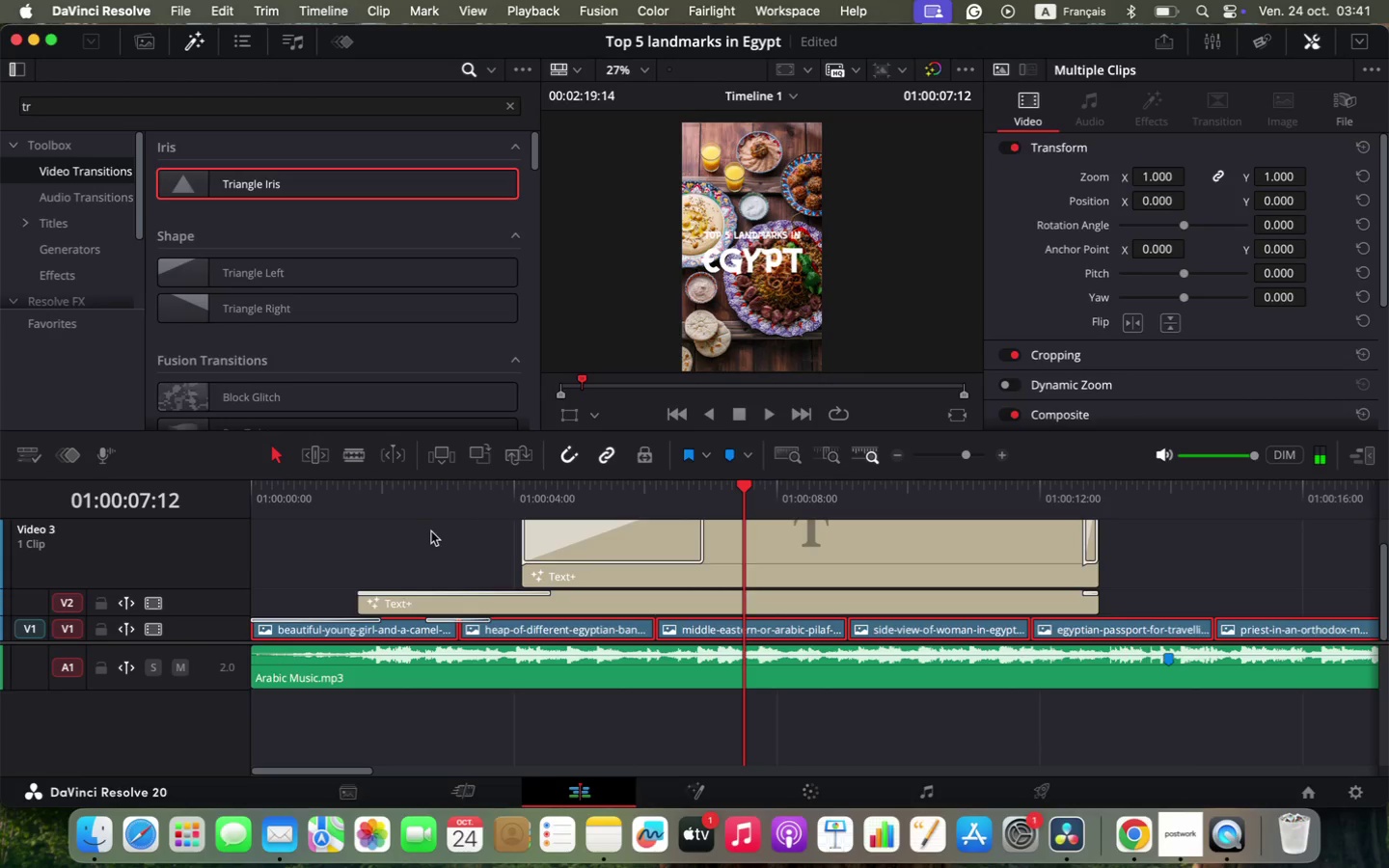 
left_click([435, 497])
 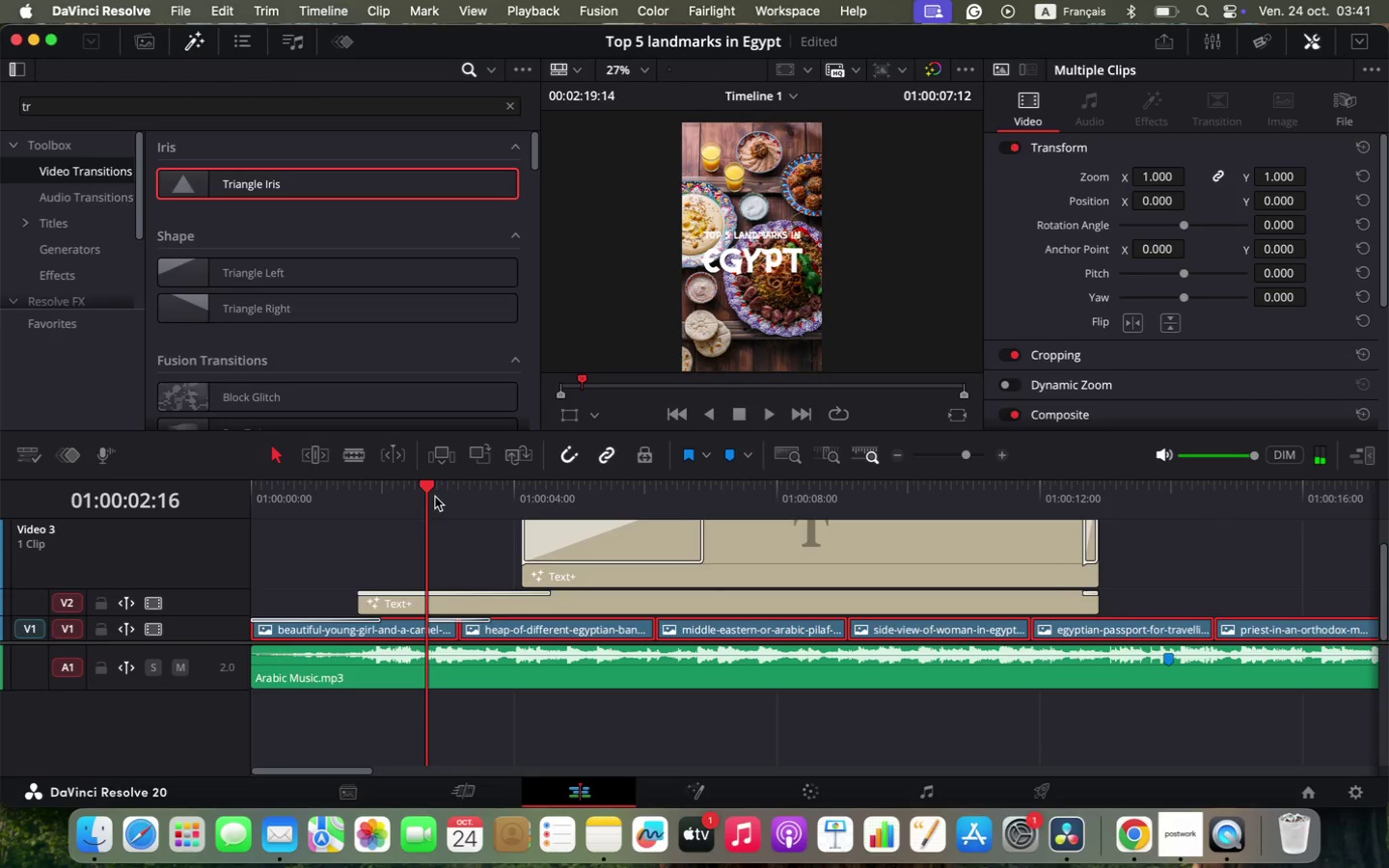 
key(Space)
 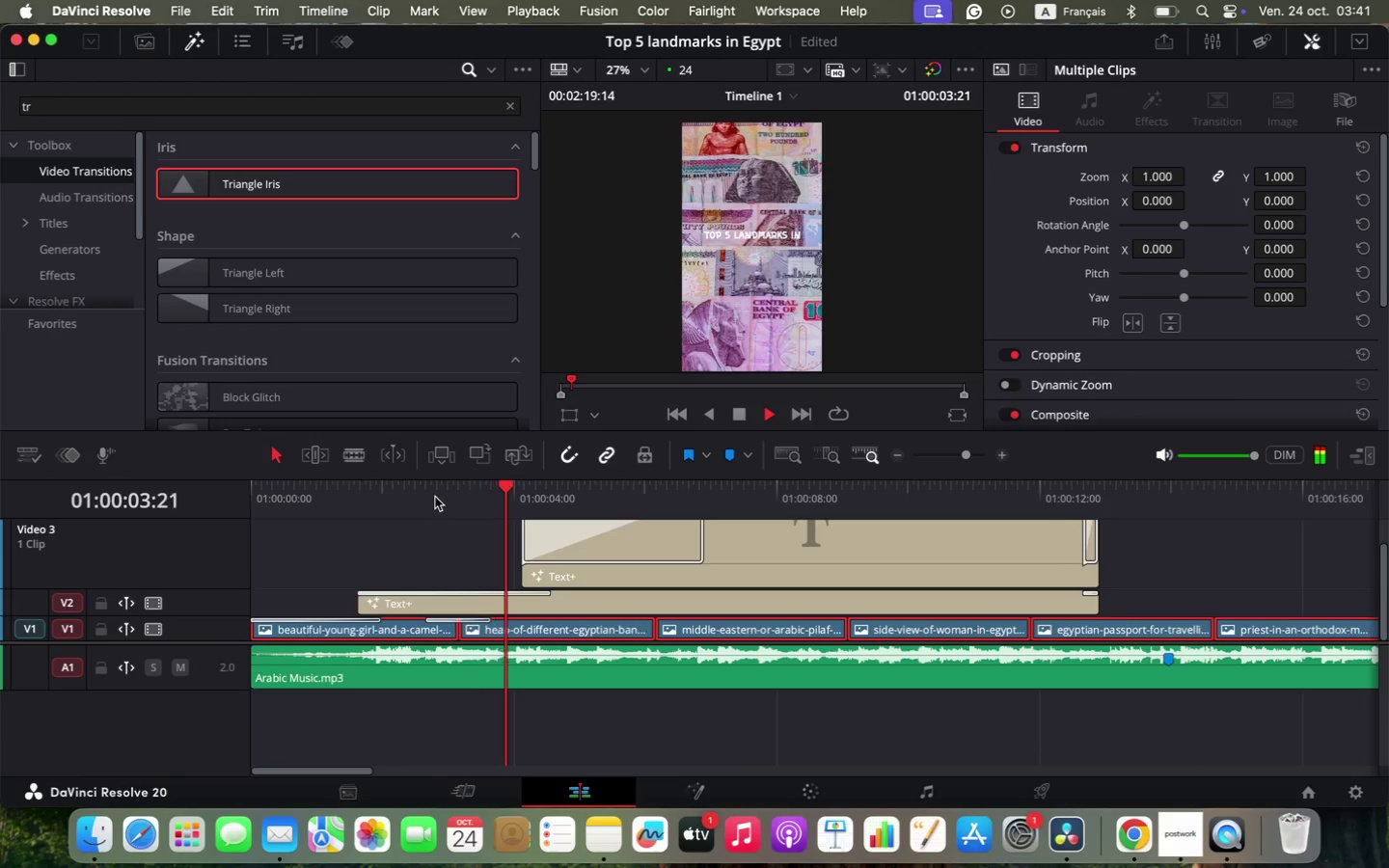 
left_click([435, 497])
 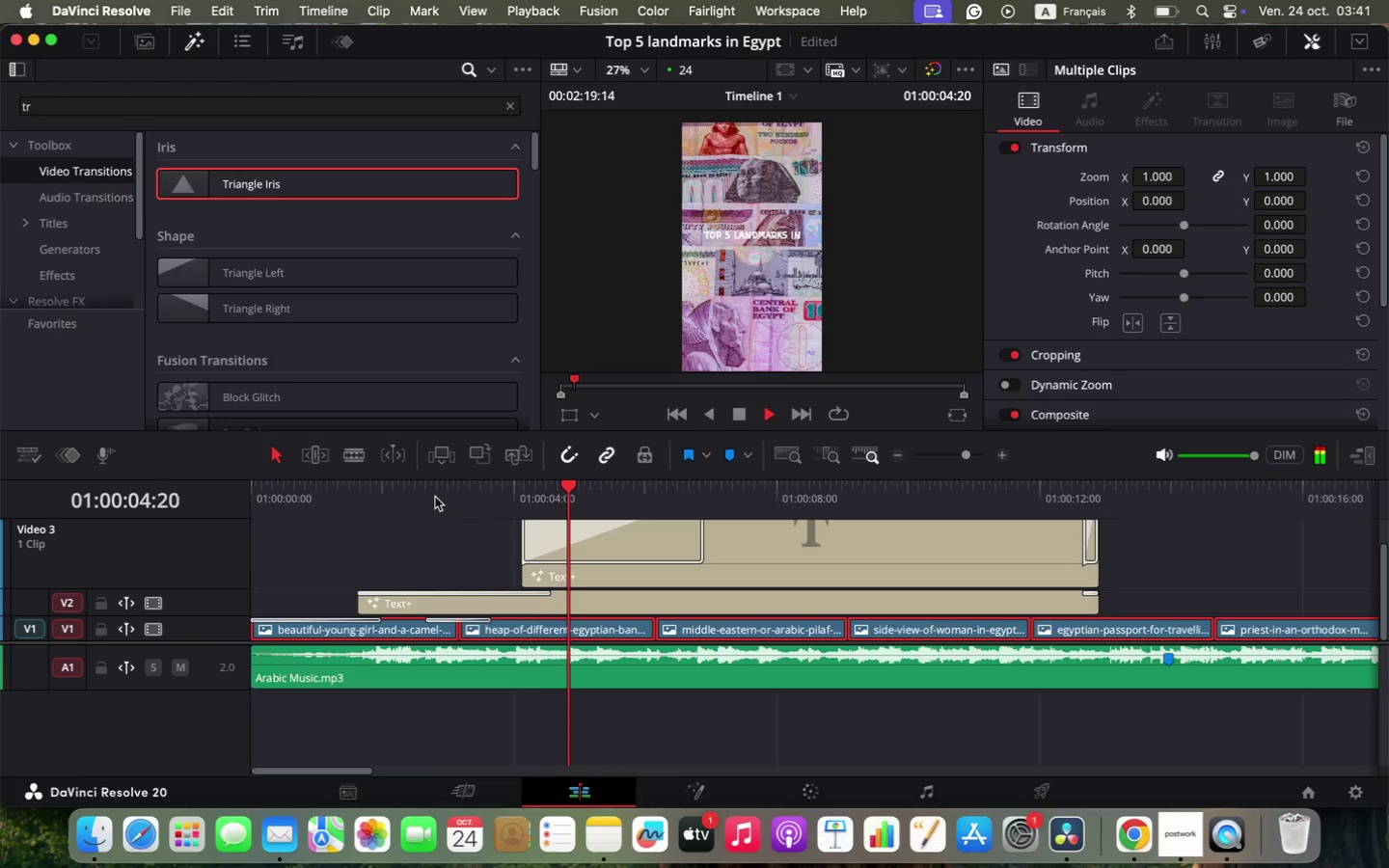 
key(Space)
 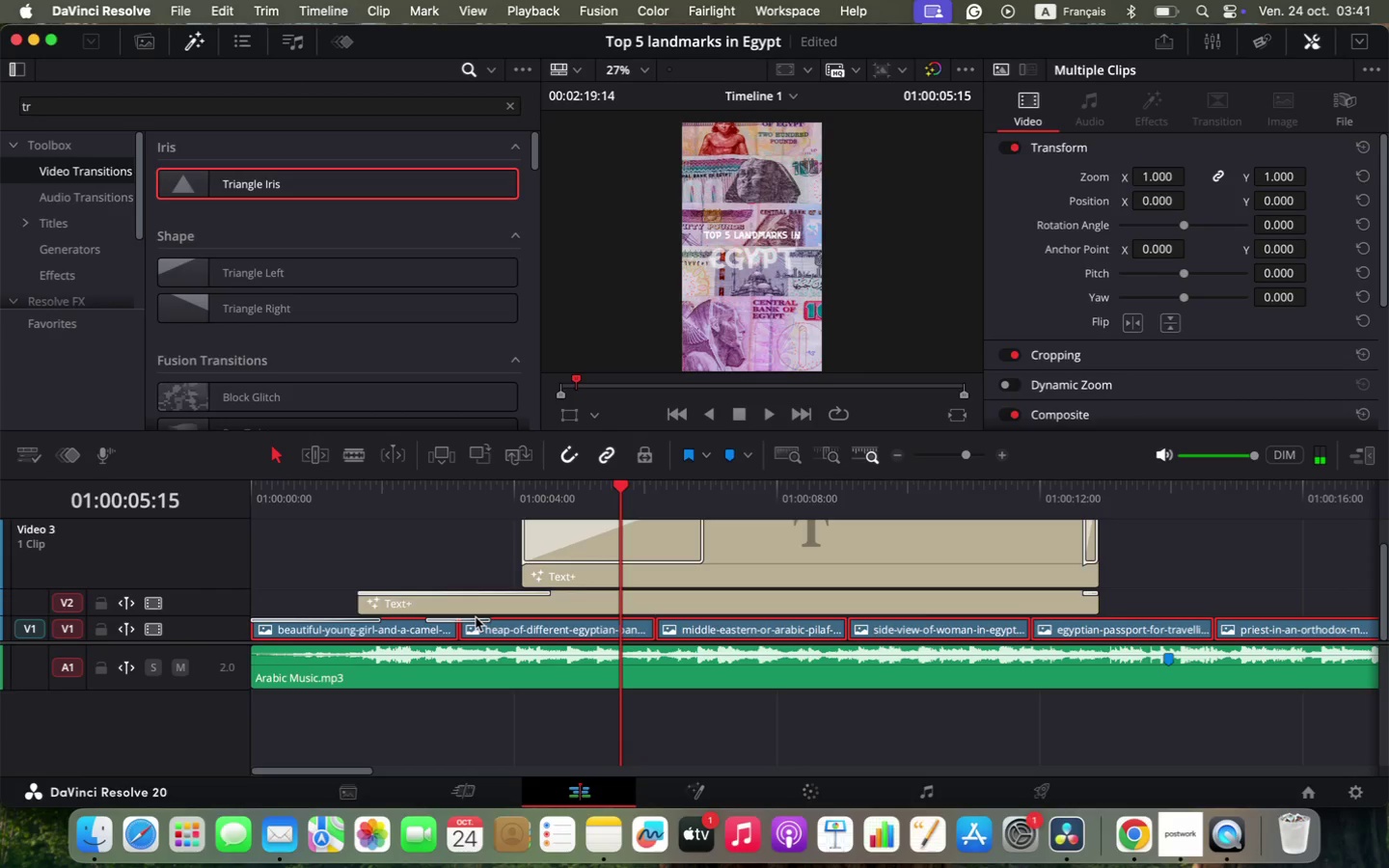 
left_click_drag(start_coordinate=[224, 616], to_coordinate=[226, 570])
 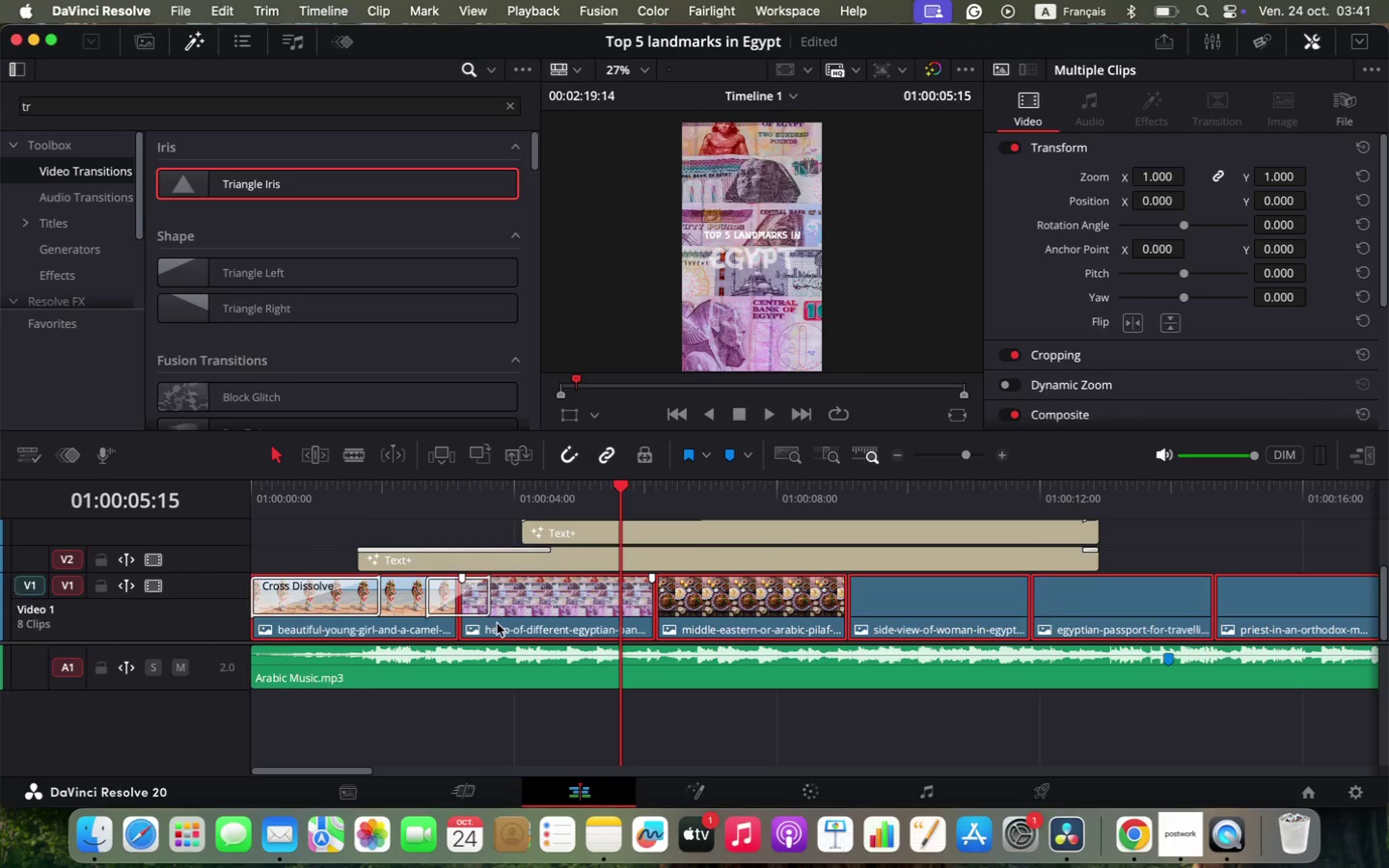 
key(Meta+C)
 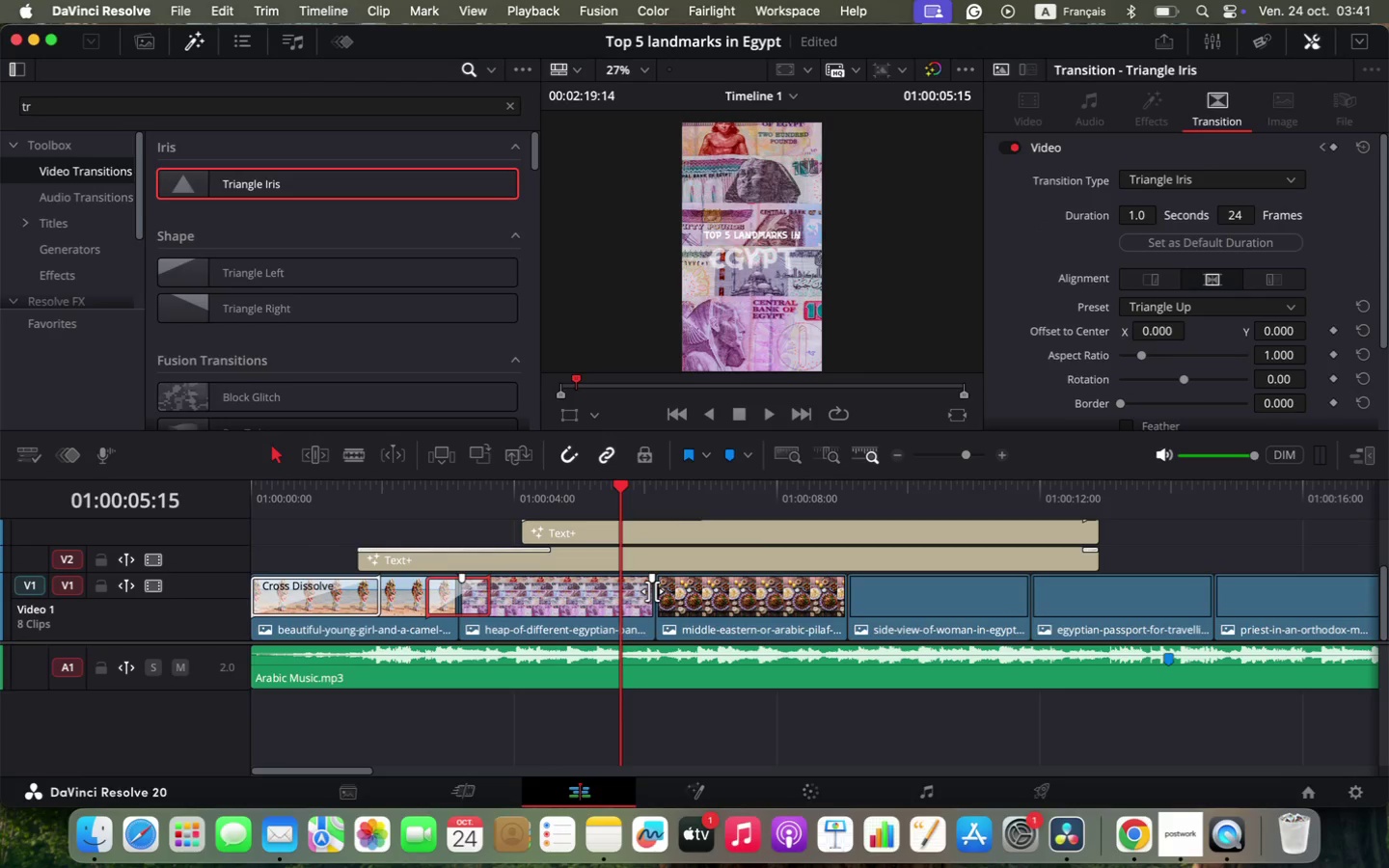 
right_click([652, 591])
 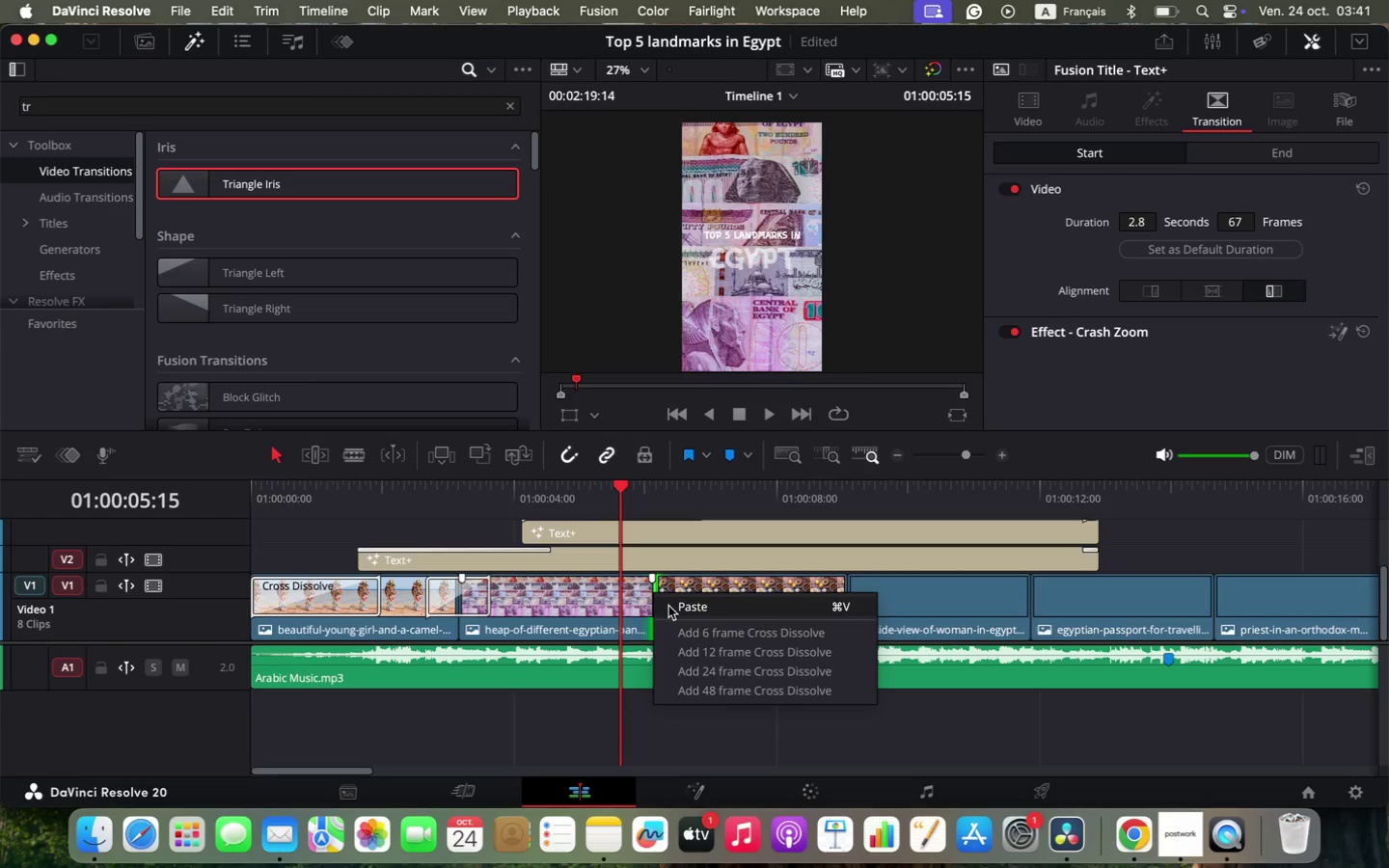 
left_click([668, 606])
 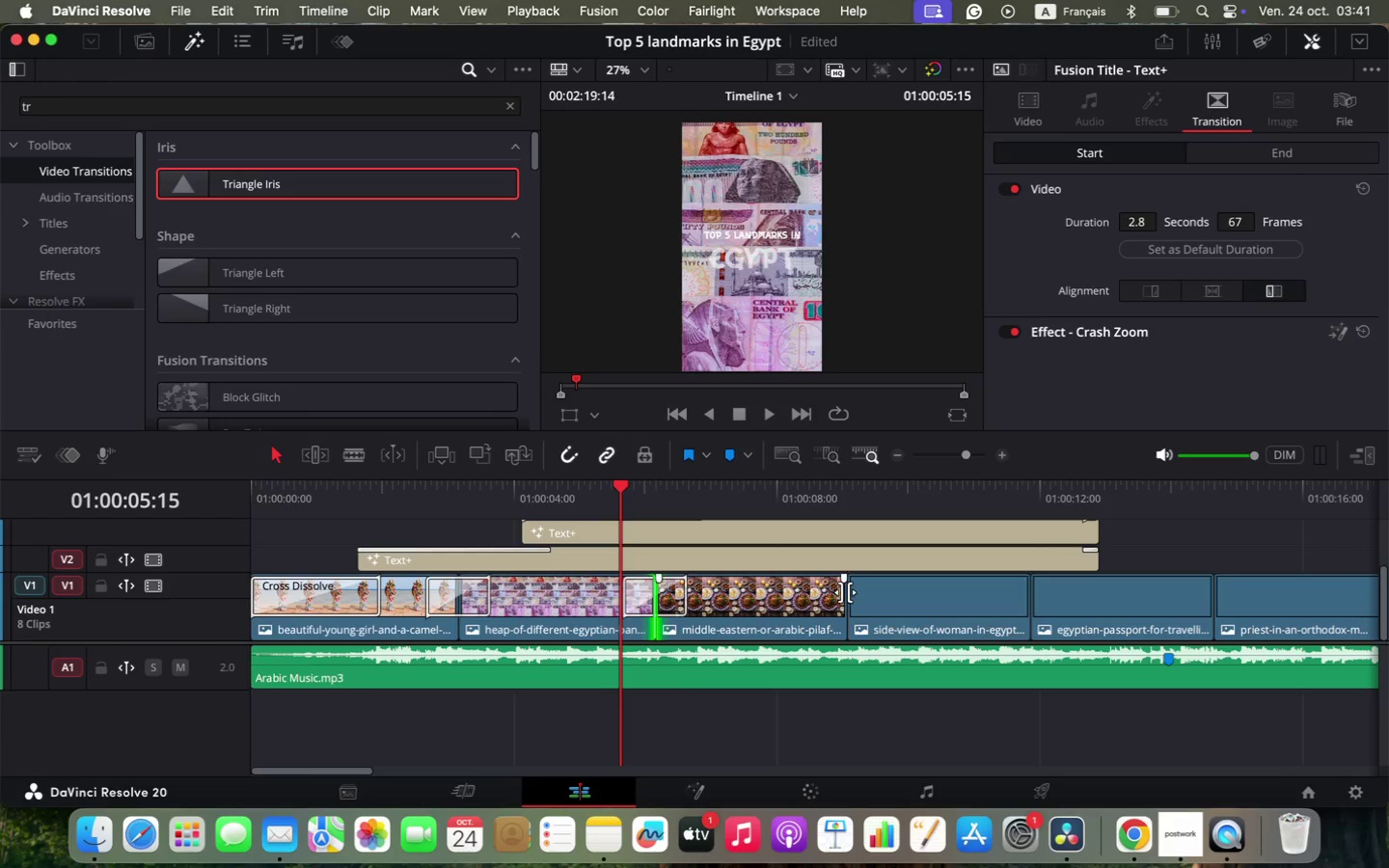 
right_click([845, 592])
 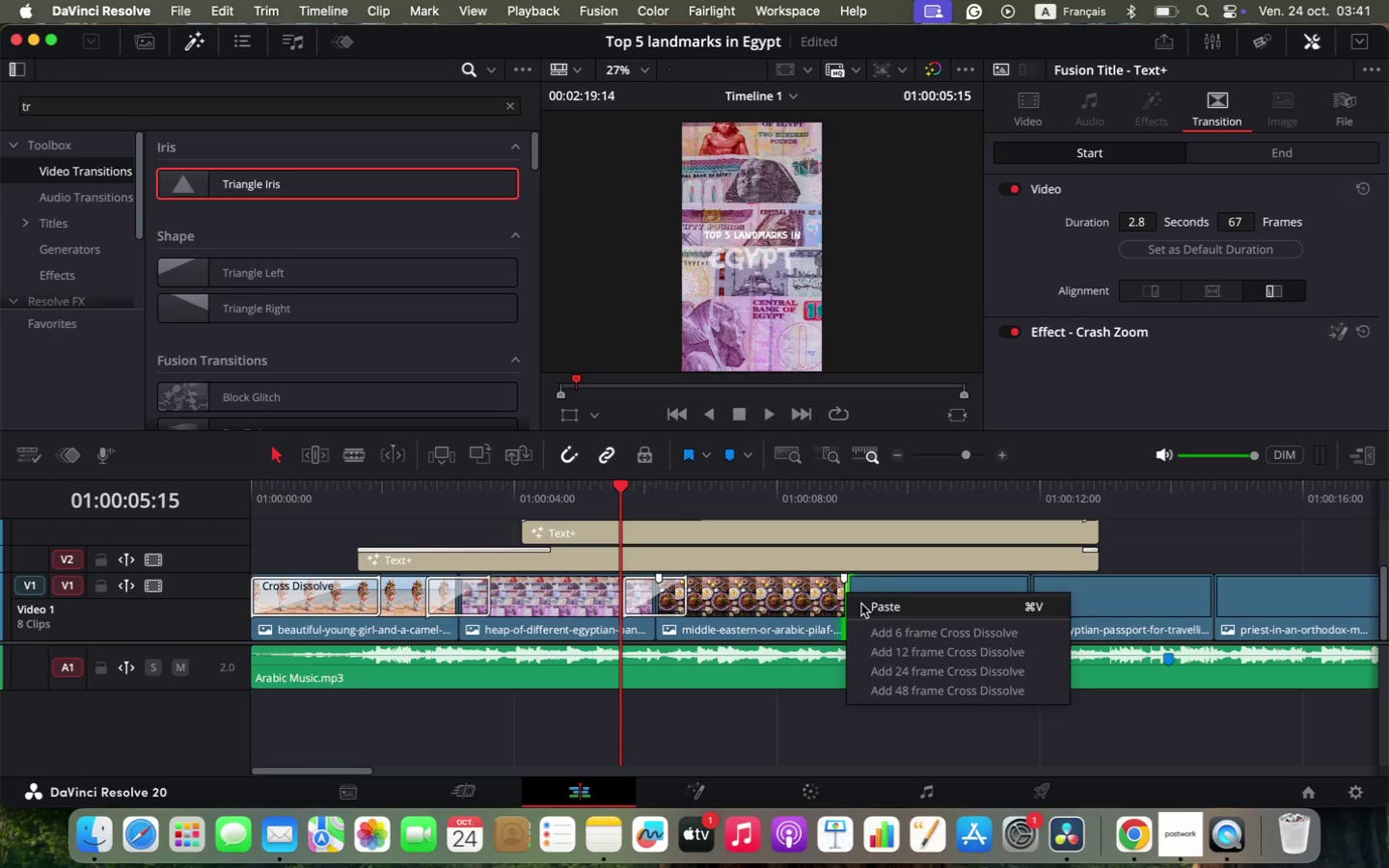 
left_click([861, 604])
 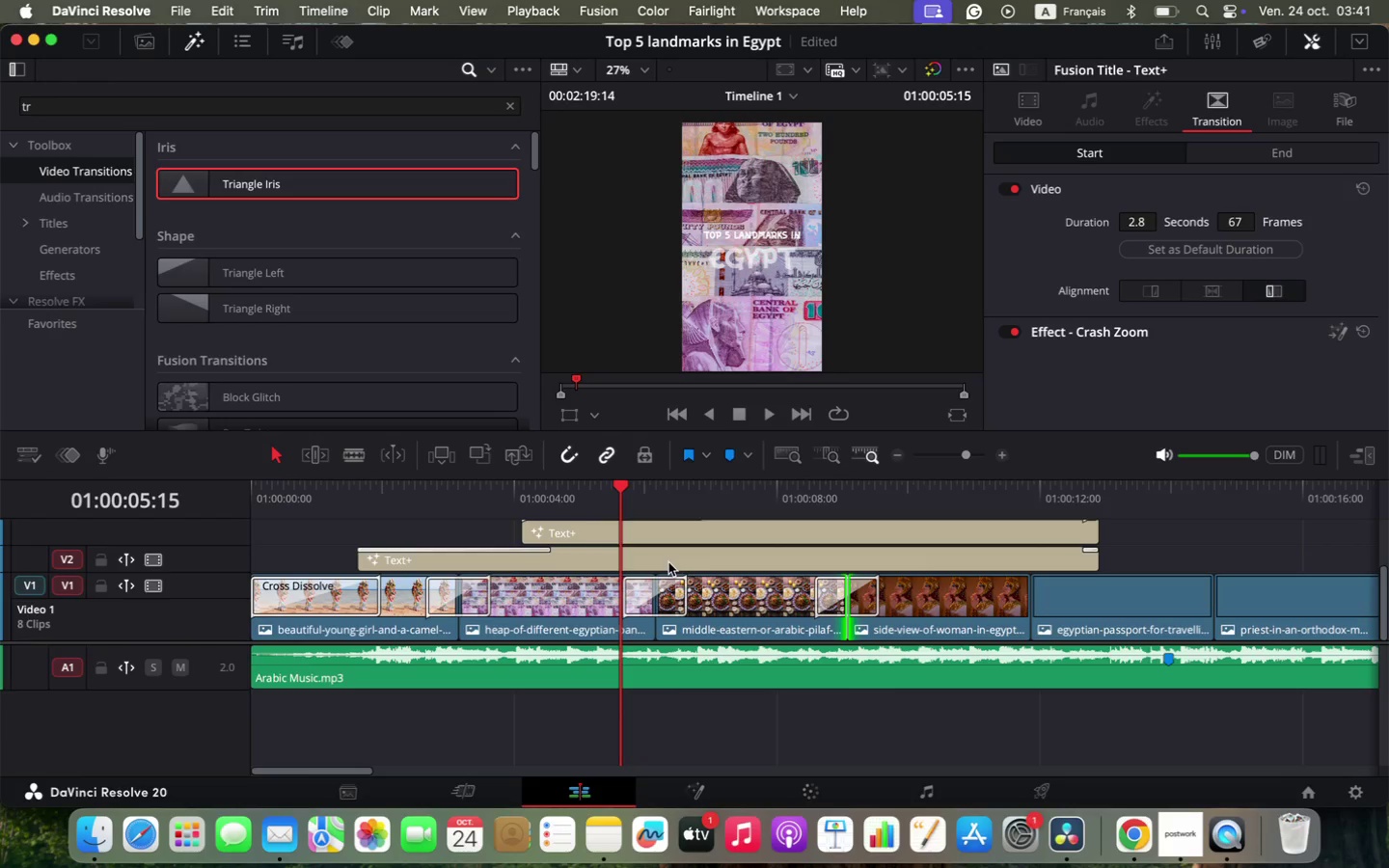 
key(Space)
 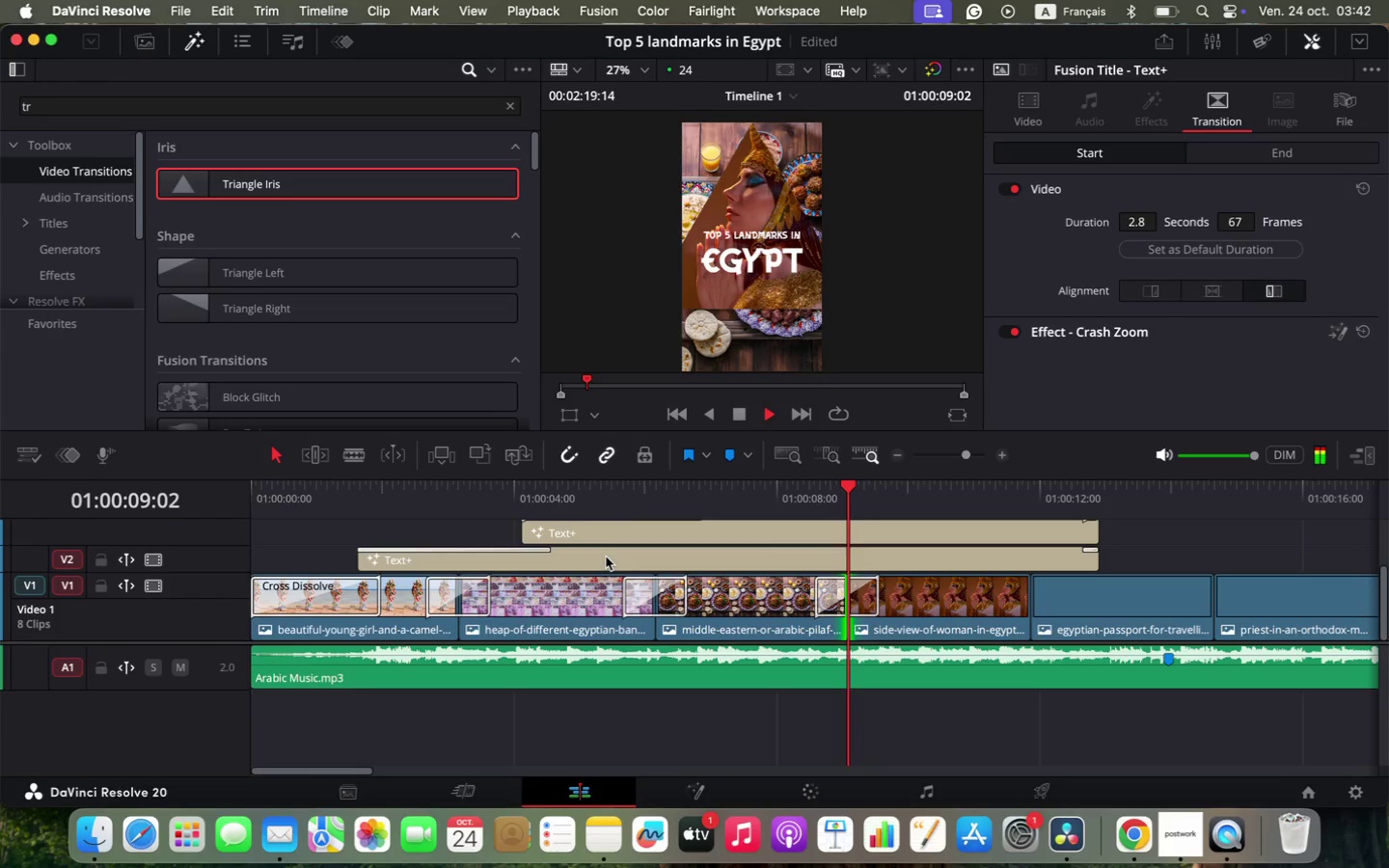 
wait(5.4)
 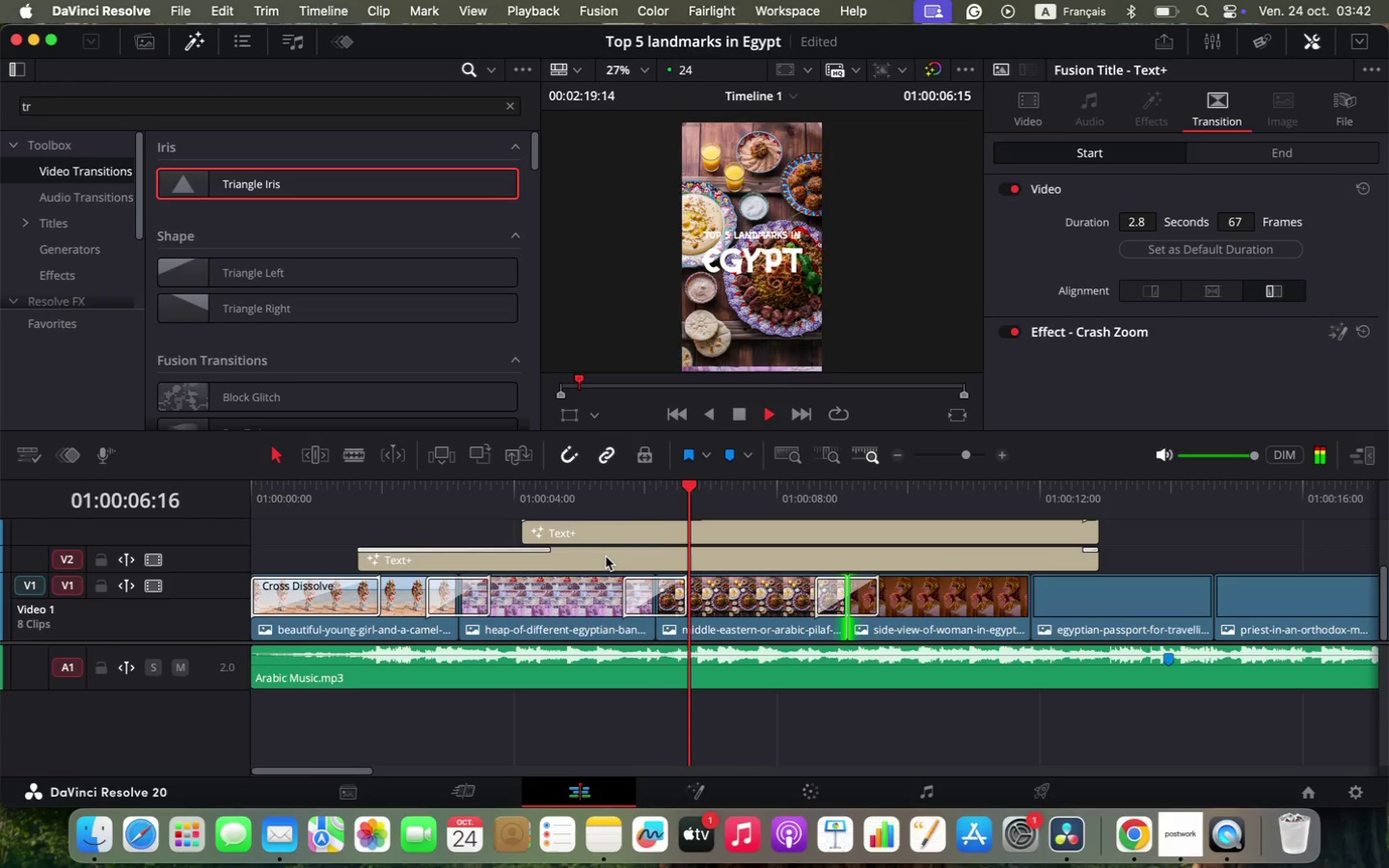 
hold_key(key=OptionLeft, duration=0.36)
scroll: coordinate [801, 639], scroll_direction: down, amount: 2.0
 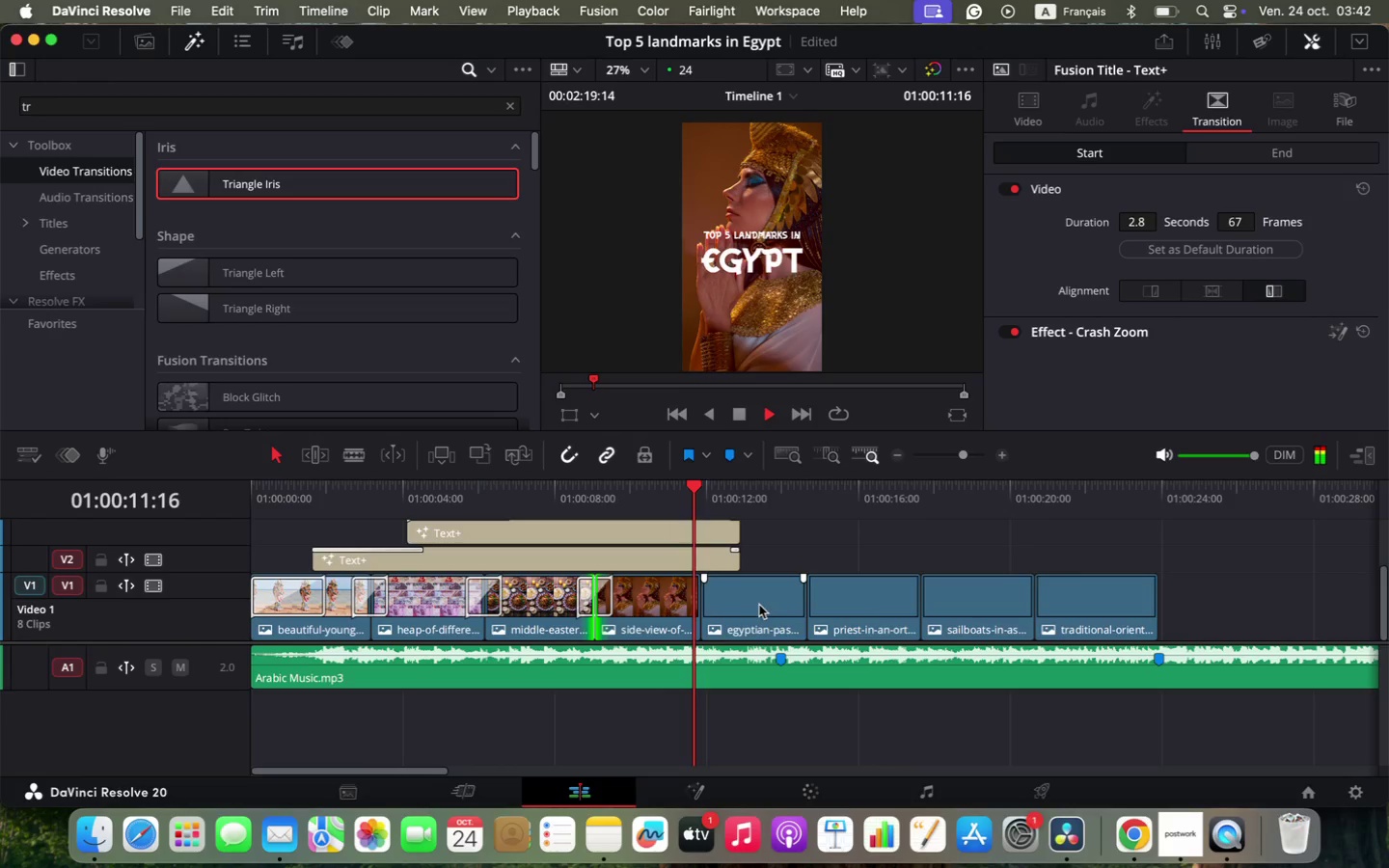 
key(Space)
 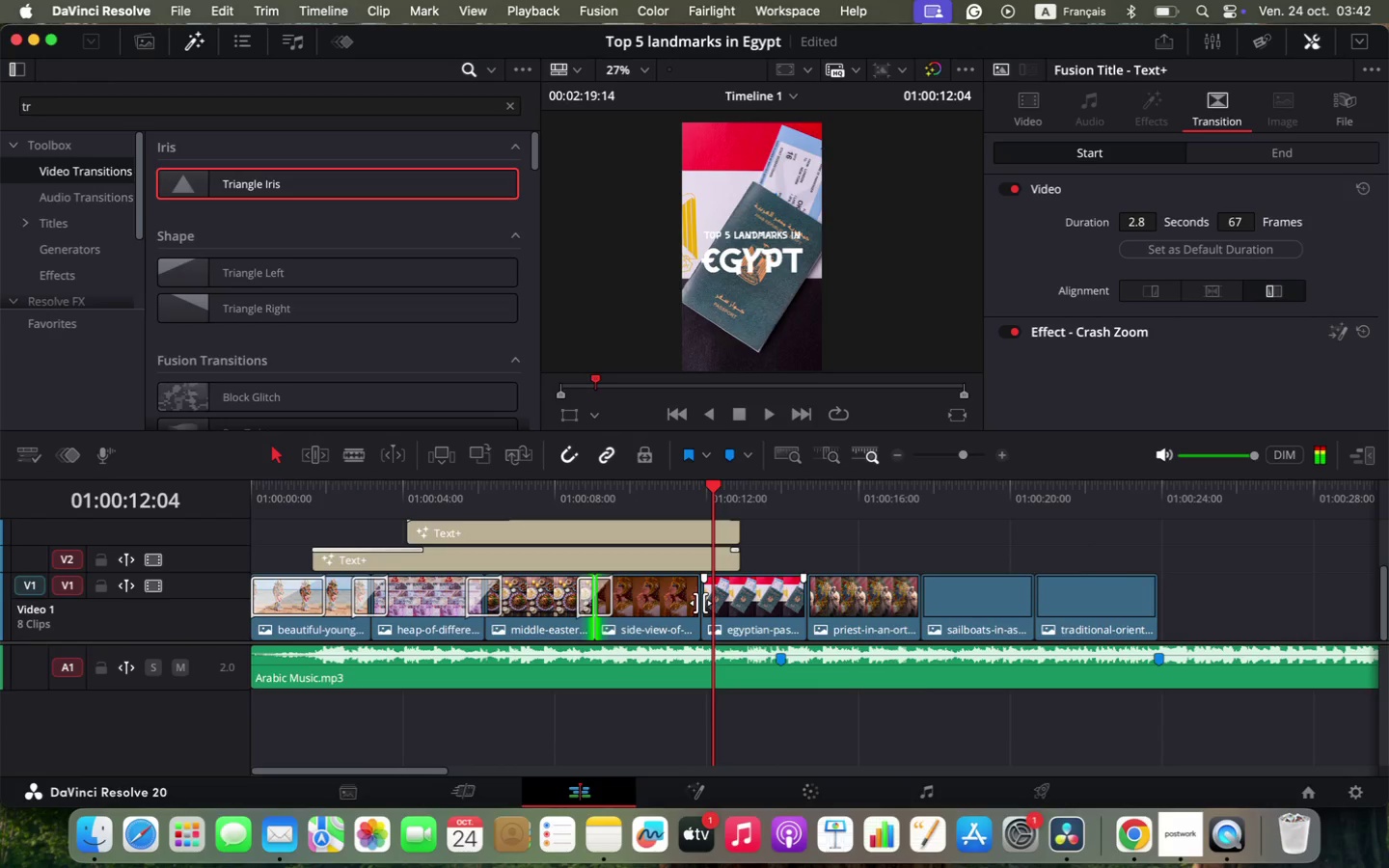 
right_click([700, 603])
 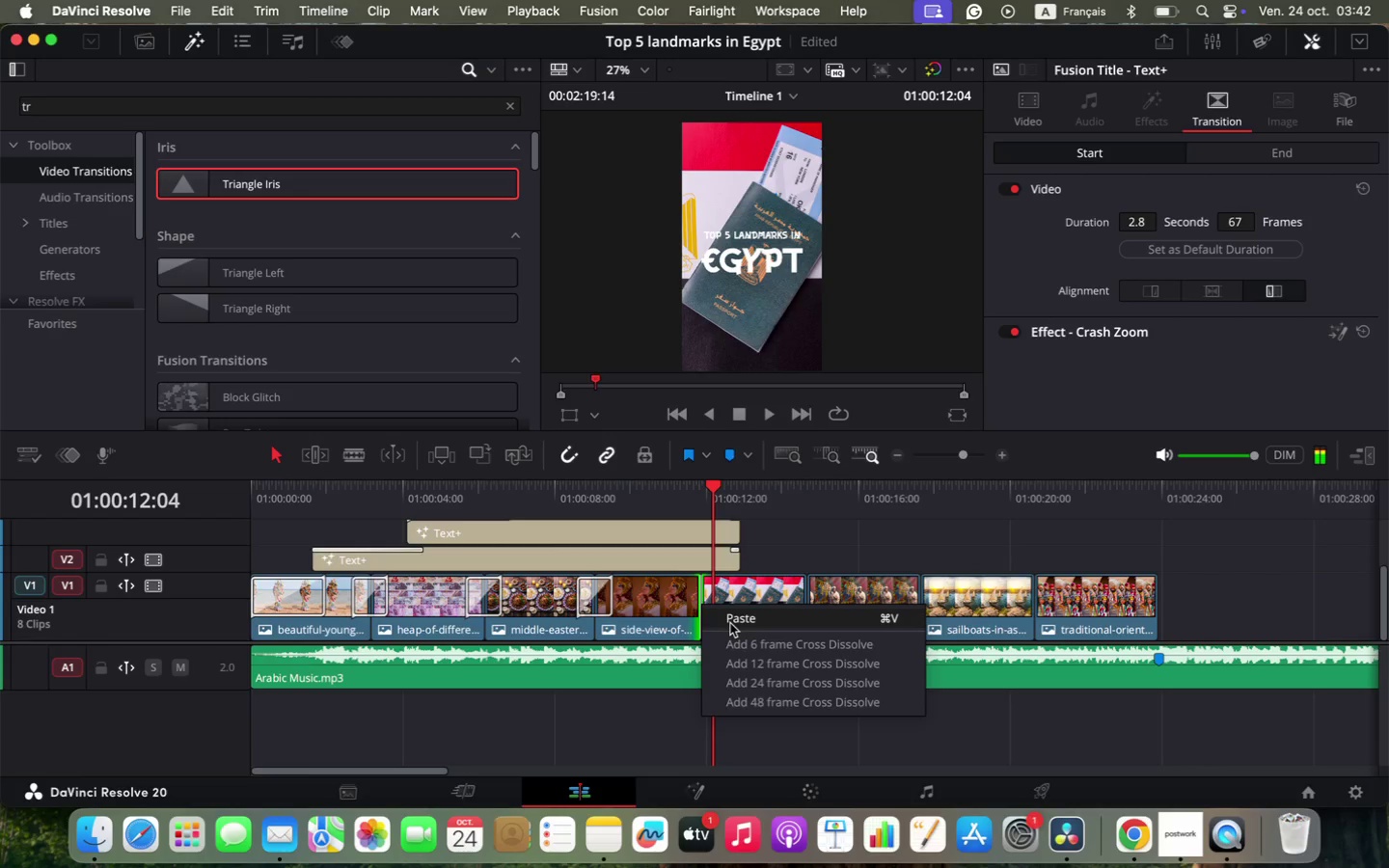 
left_click([730, 623])
 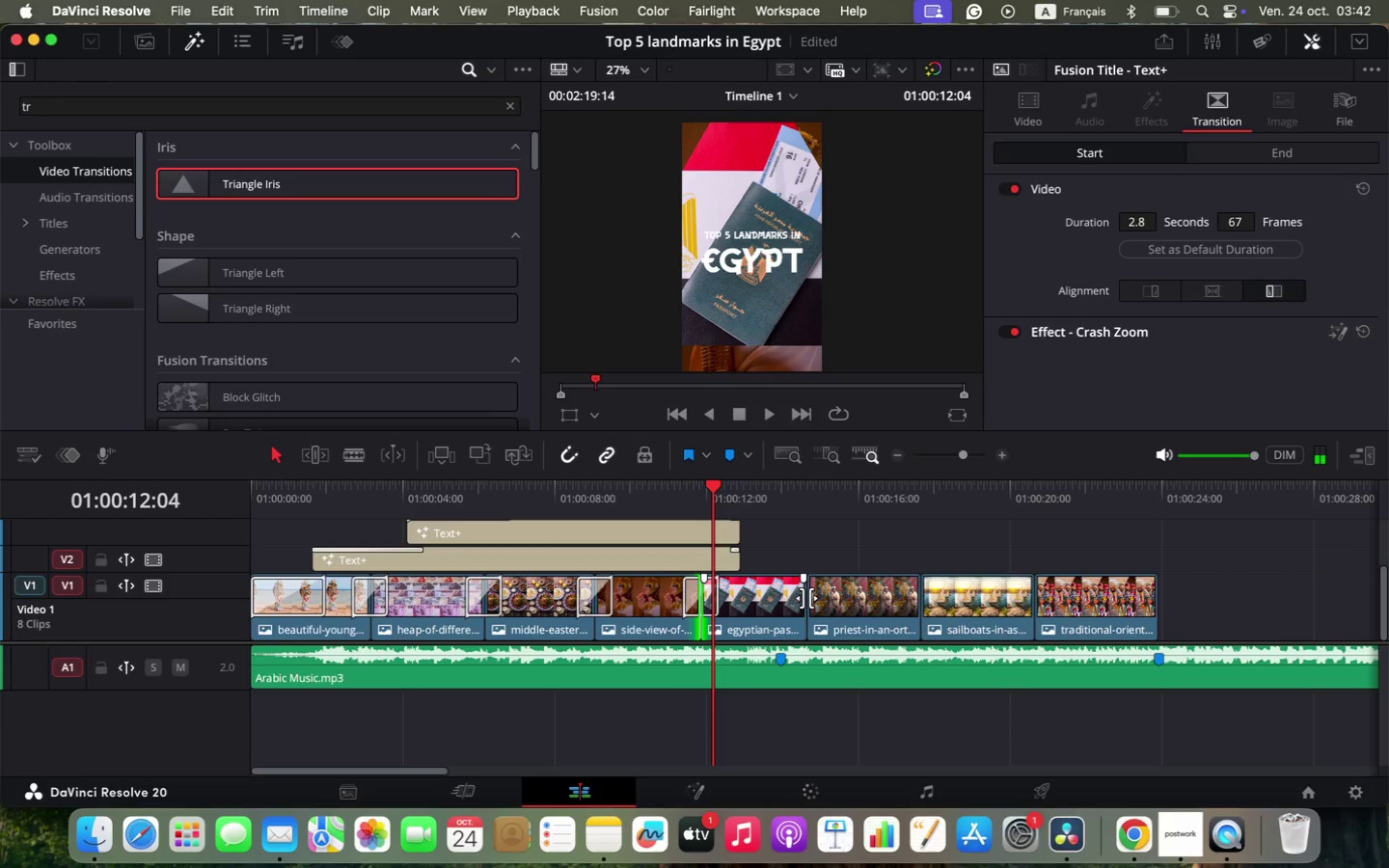 
right_click([806, 598])
 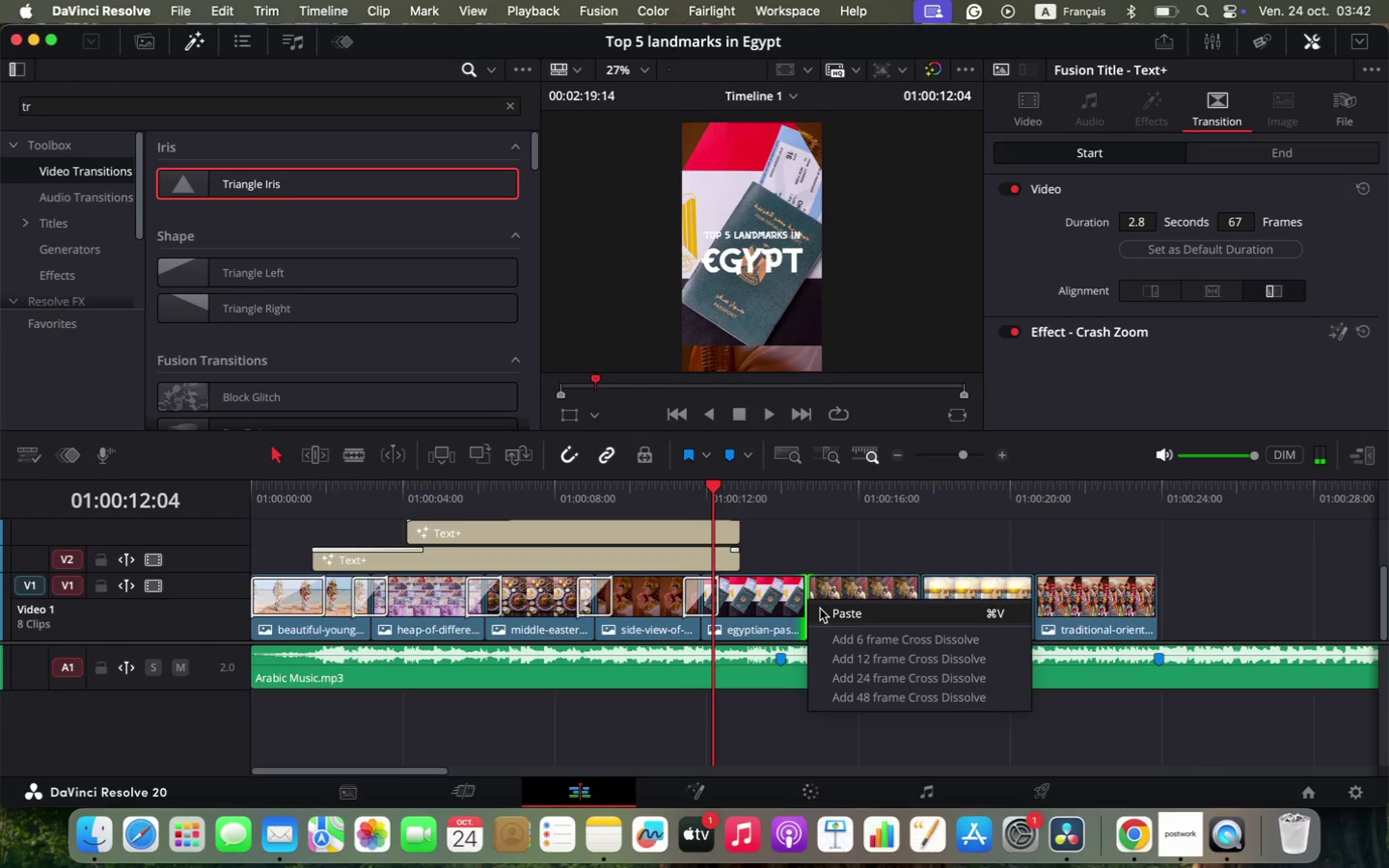 
left_click([820, 609])
 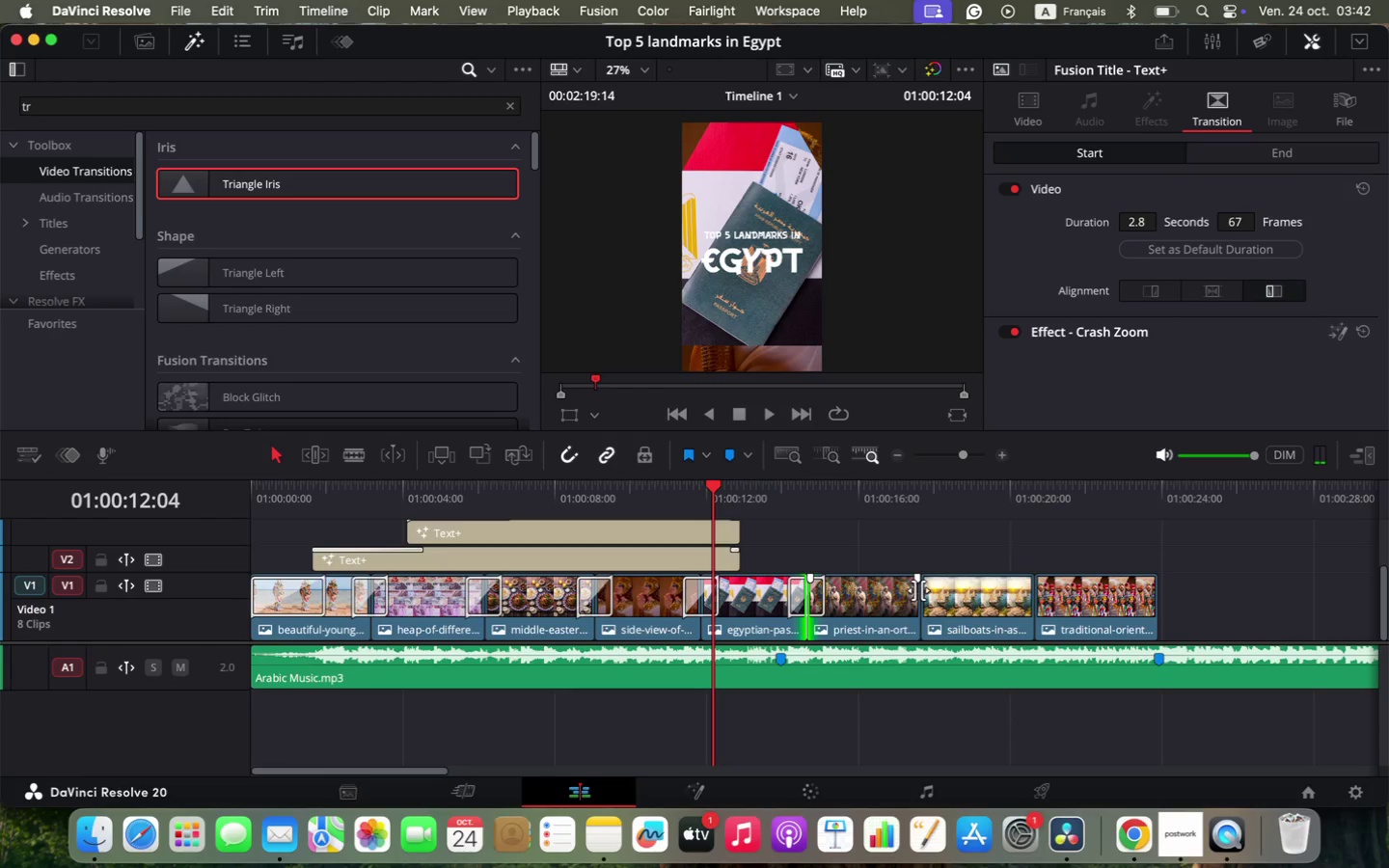 
right_click([919, 590])
 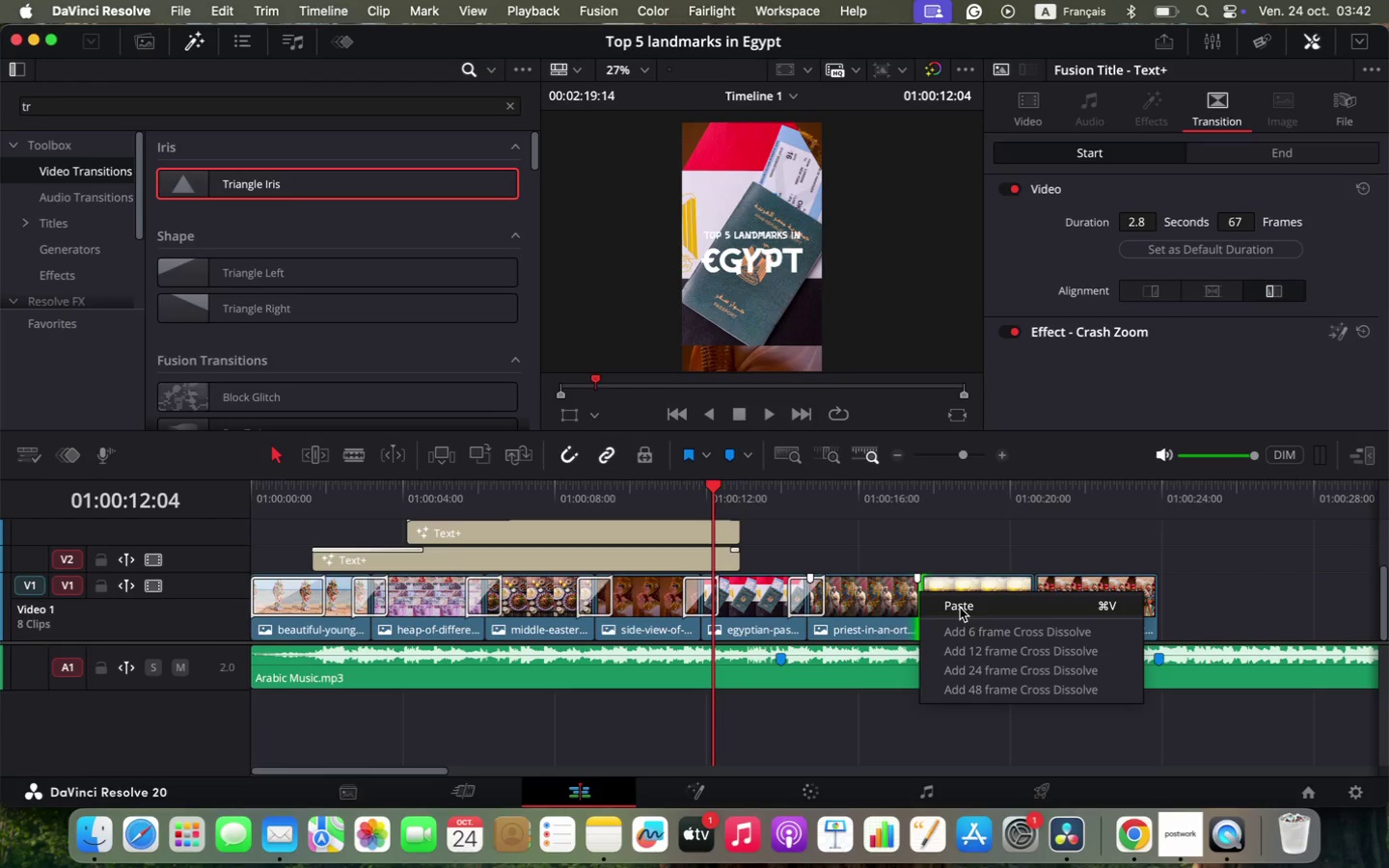 
left_click([960, 608])
 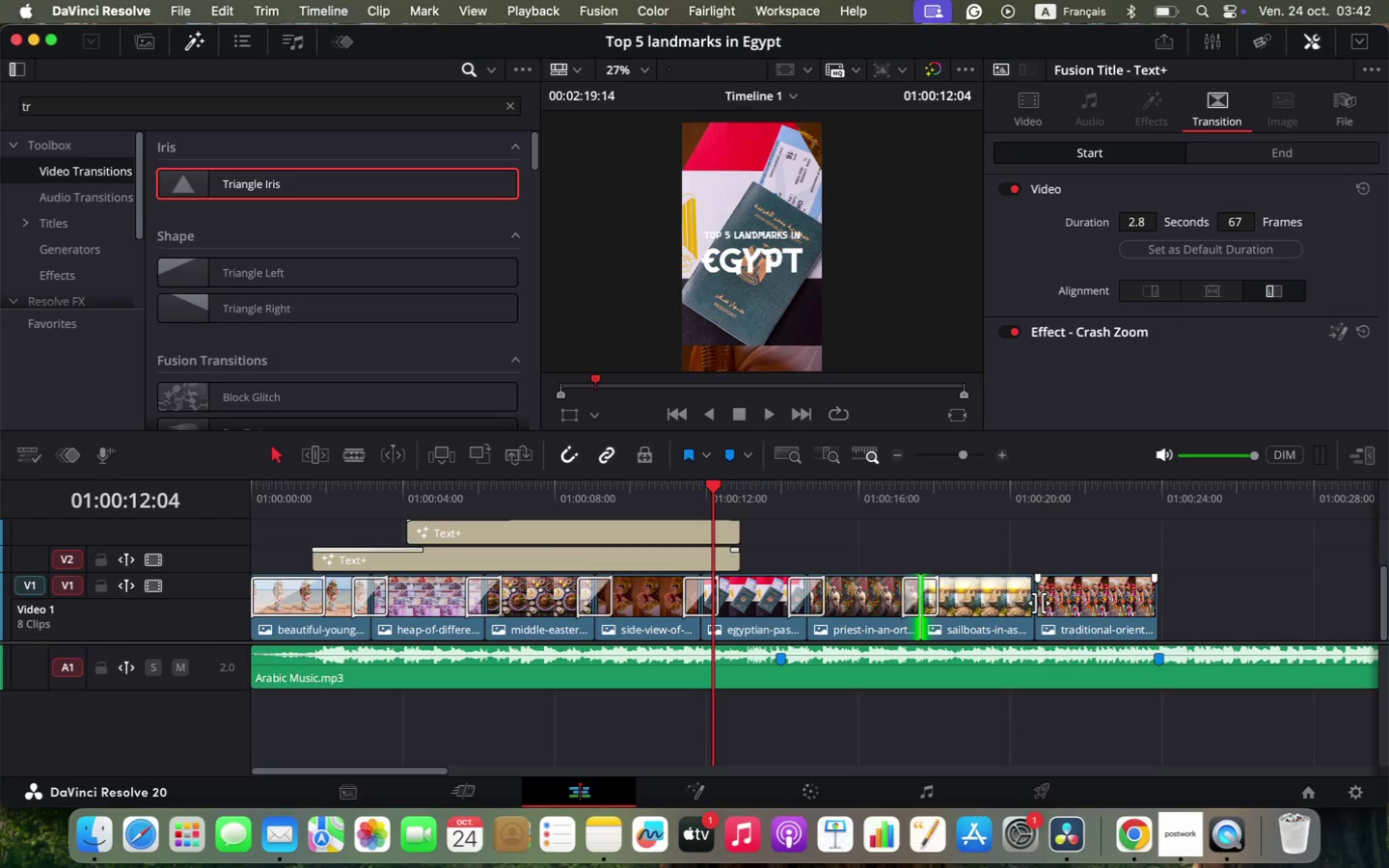 
right_click([1035, 602])
 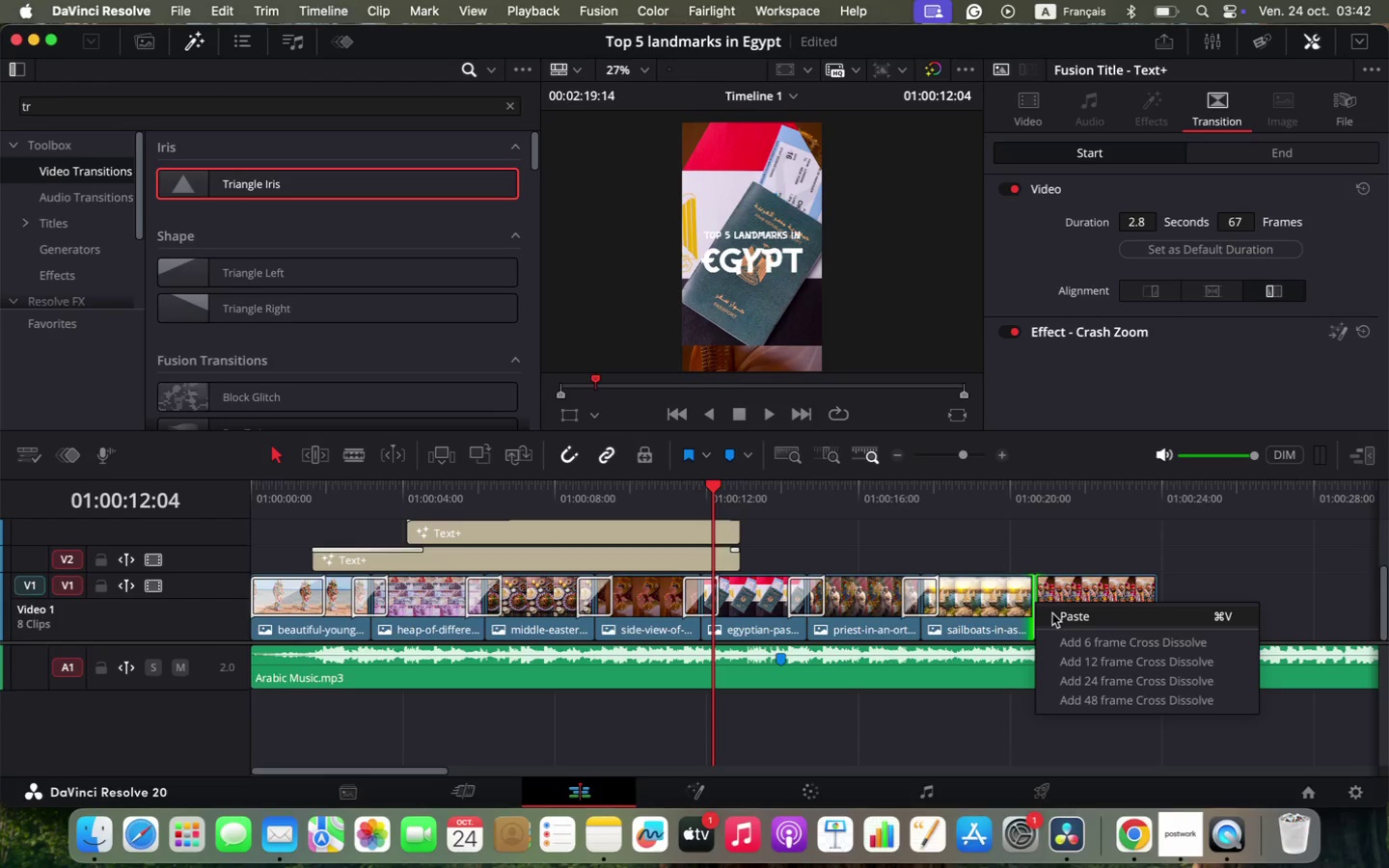 
left_click([1052, 613])
 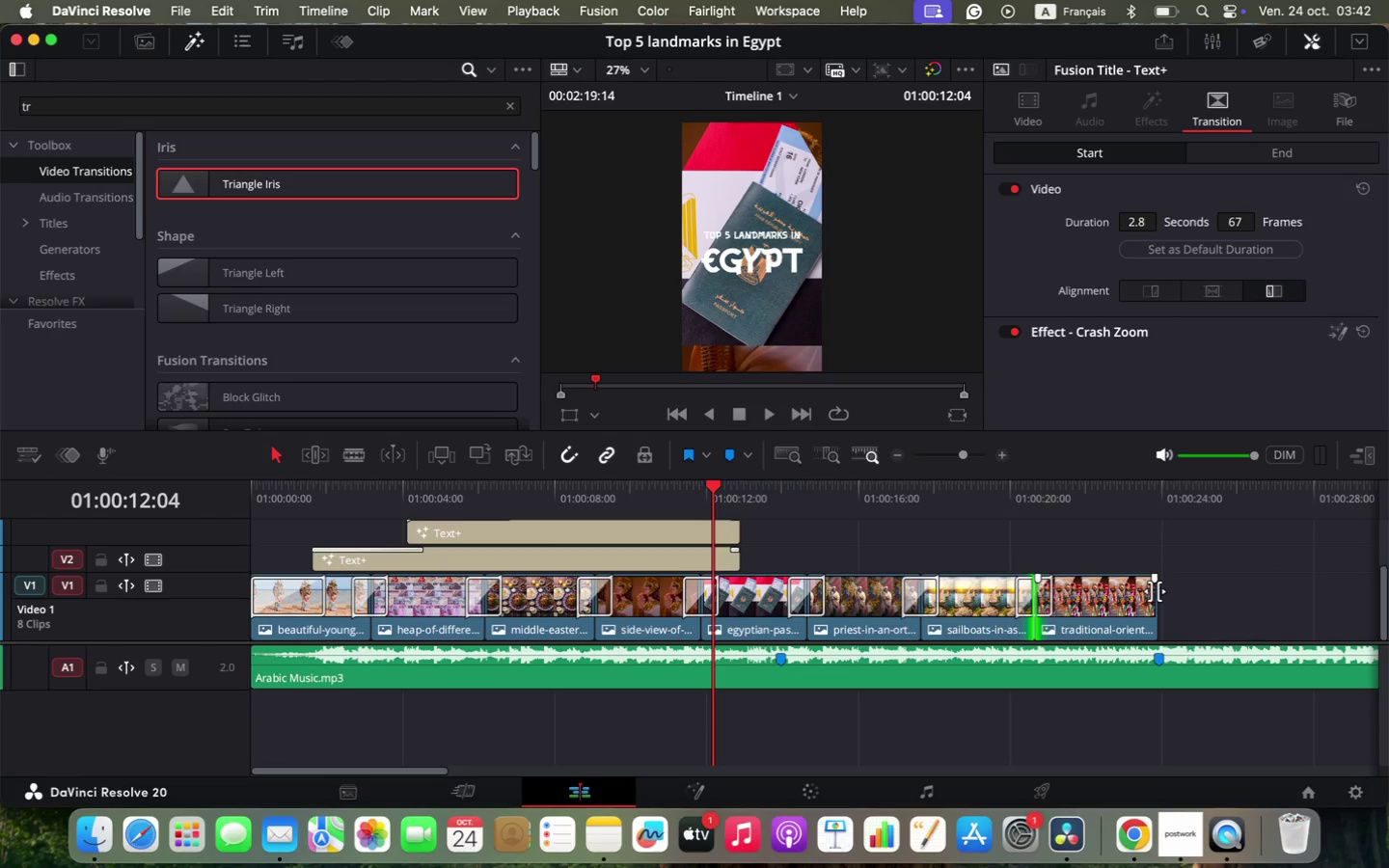 
right_click([1155, 591])
 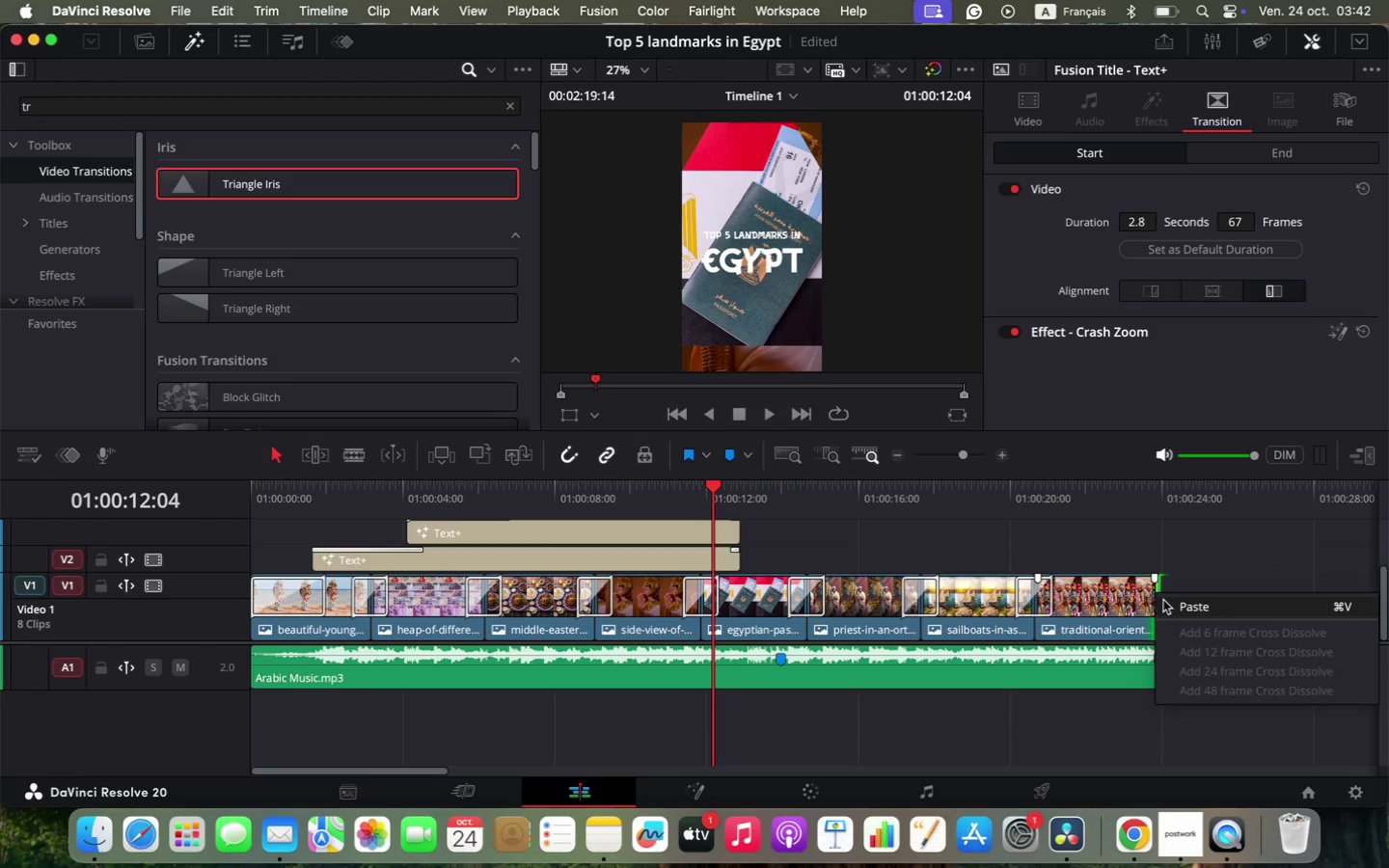 
left_click([1163, 600])
 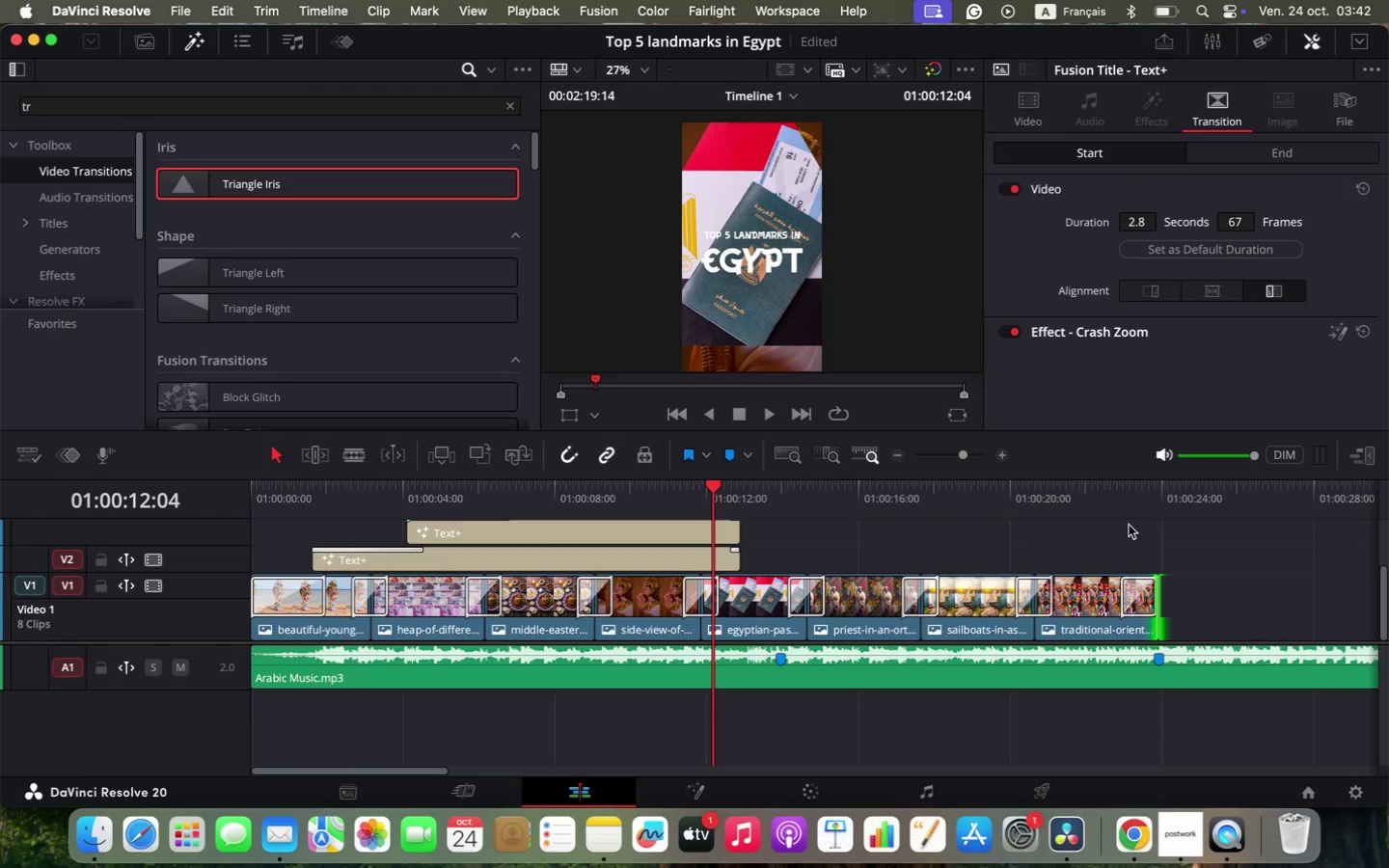 
left_click([1111, 502])
 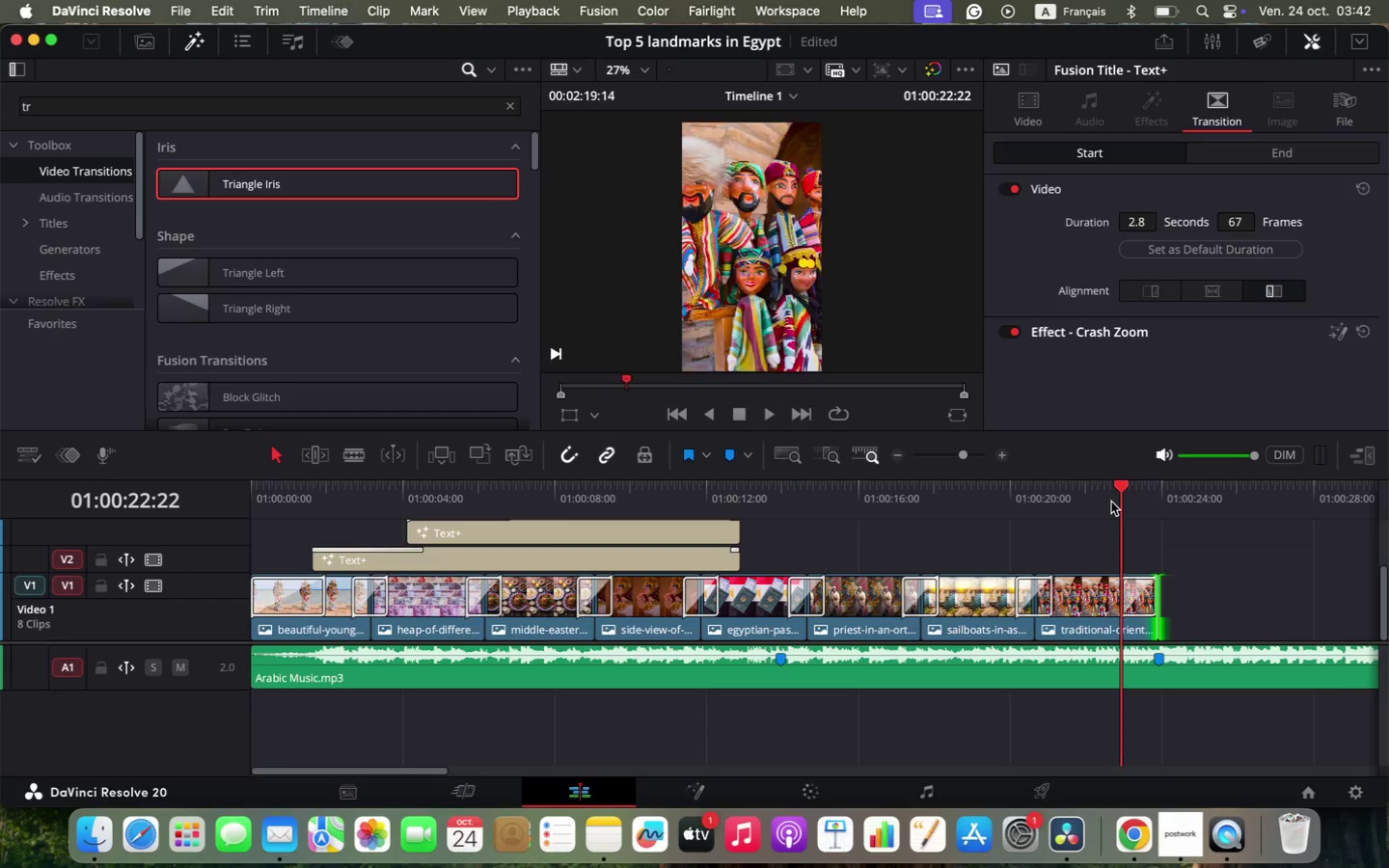 
key(Space)
 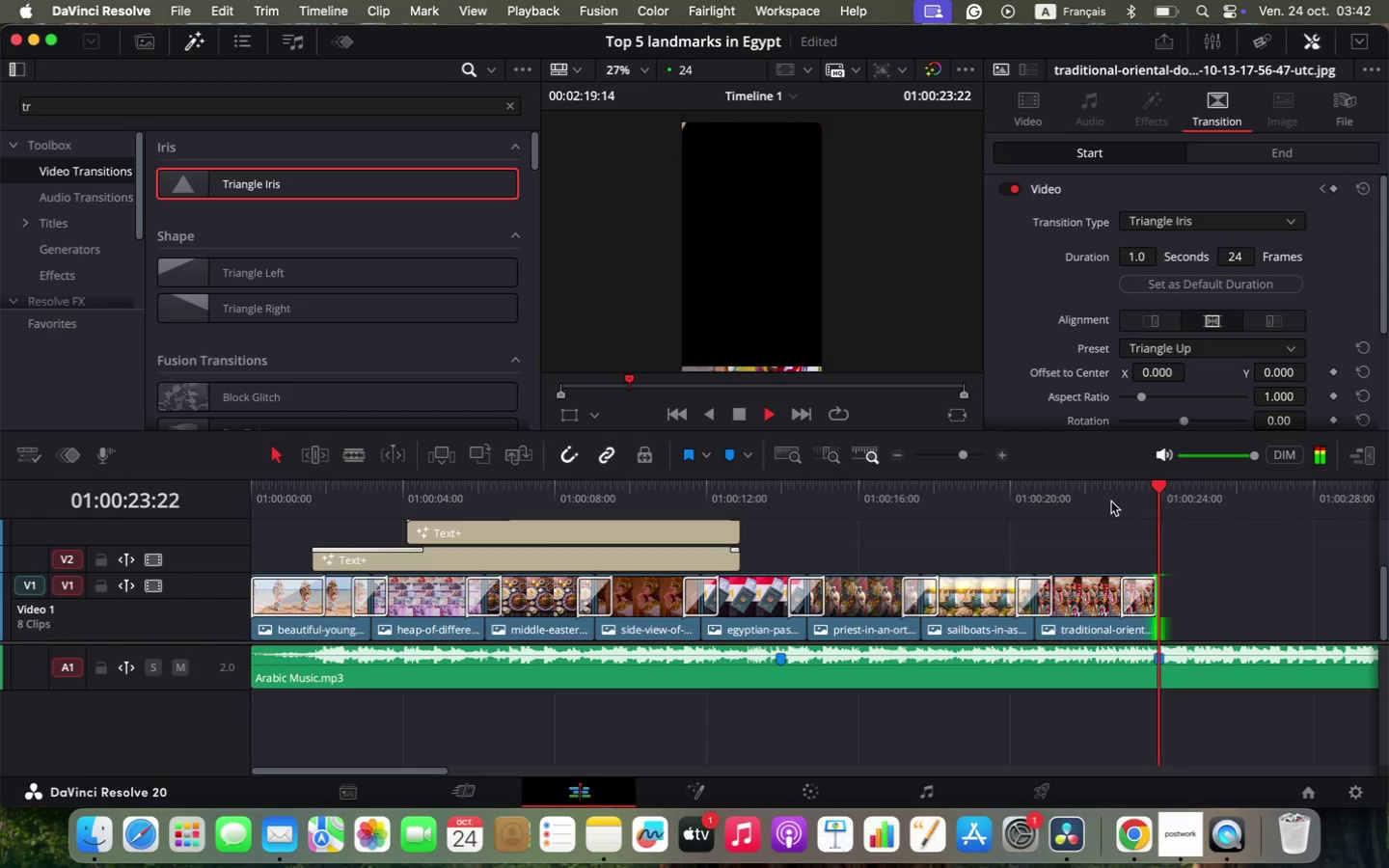 
key(Space)
 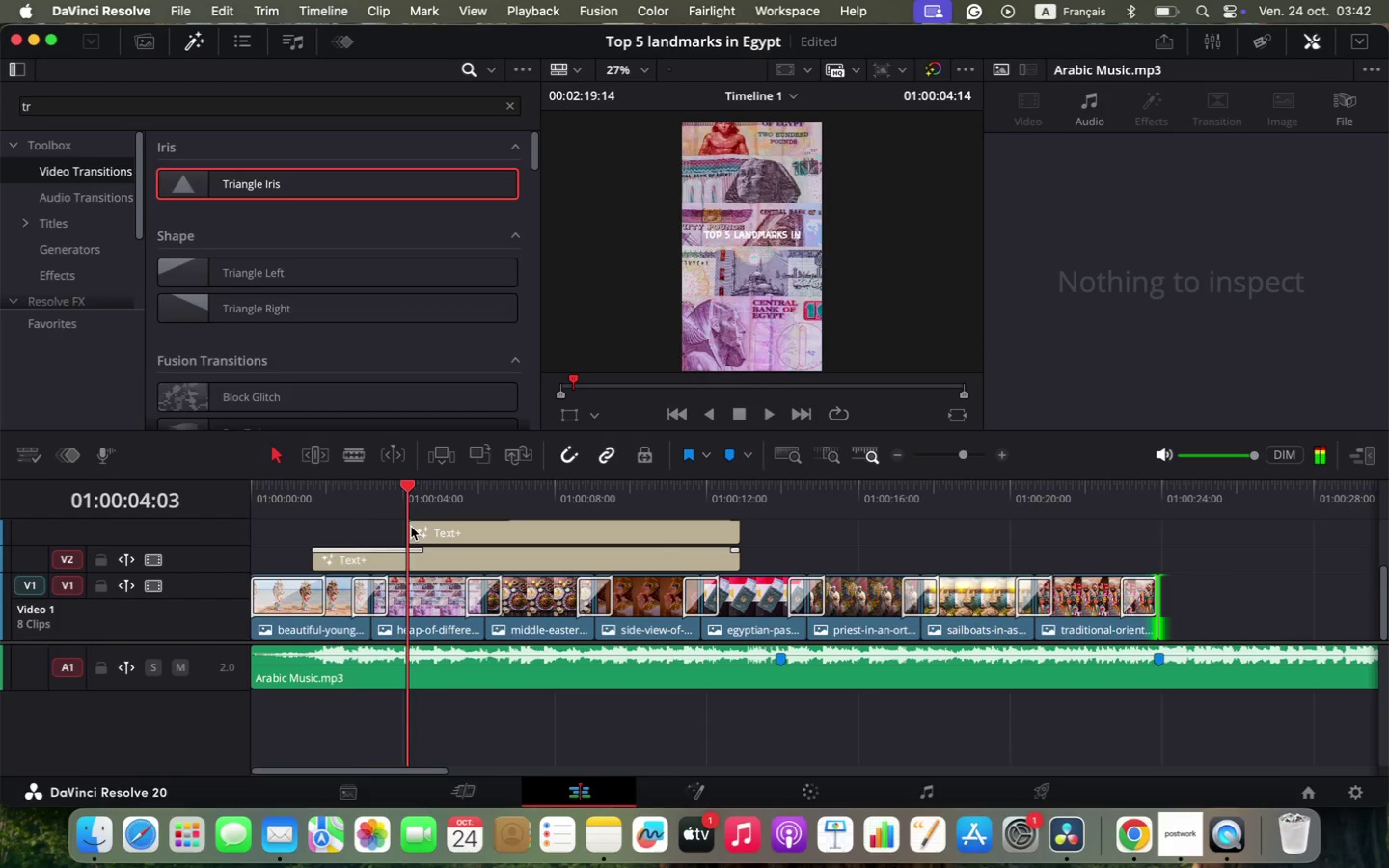 
left_click_drag(start_coordinate=[256, 508], to_coordinate=[344, 531])
 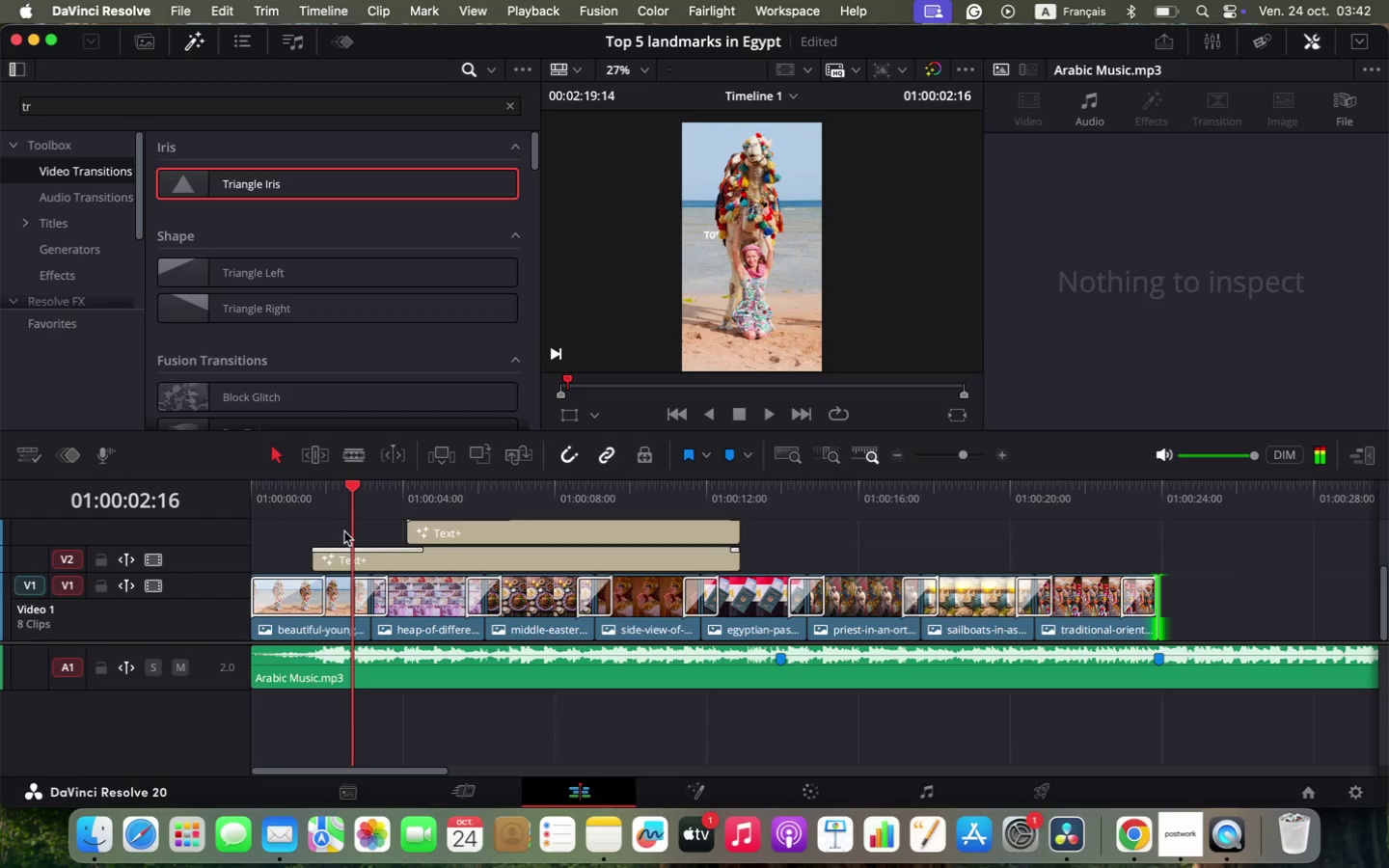 
key(Space)
 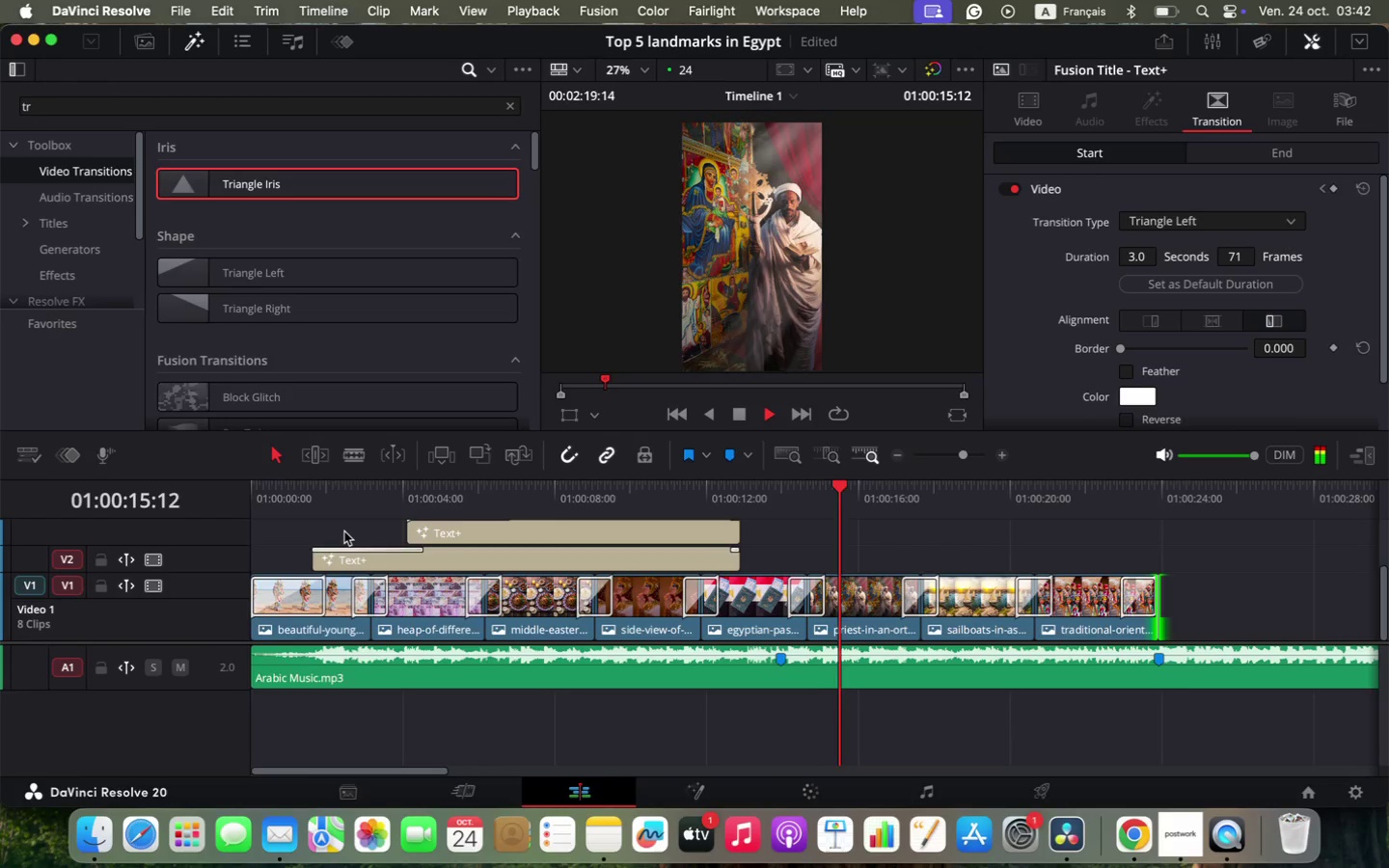 
wait(17.98)
 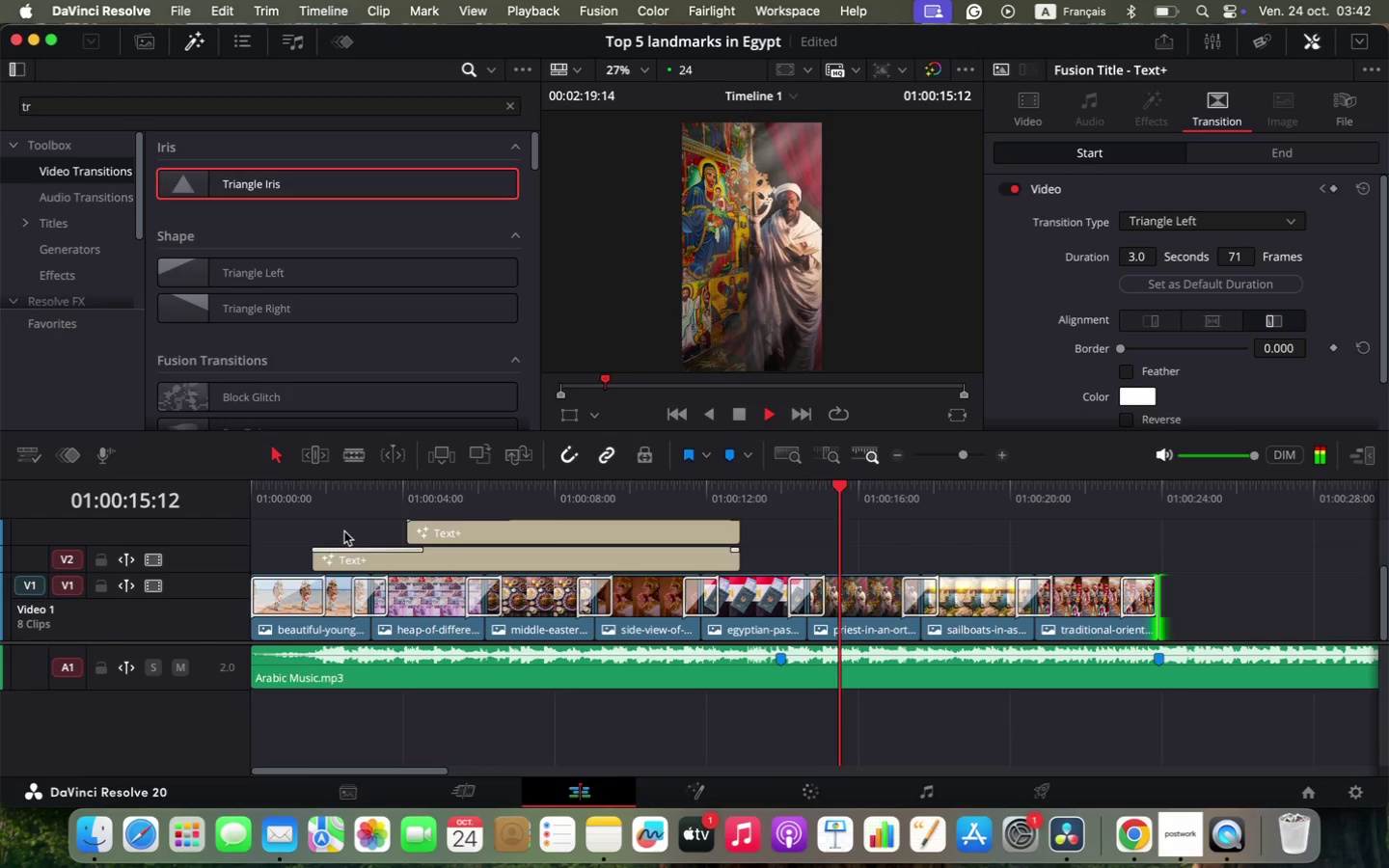 
key(Space)
 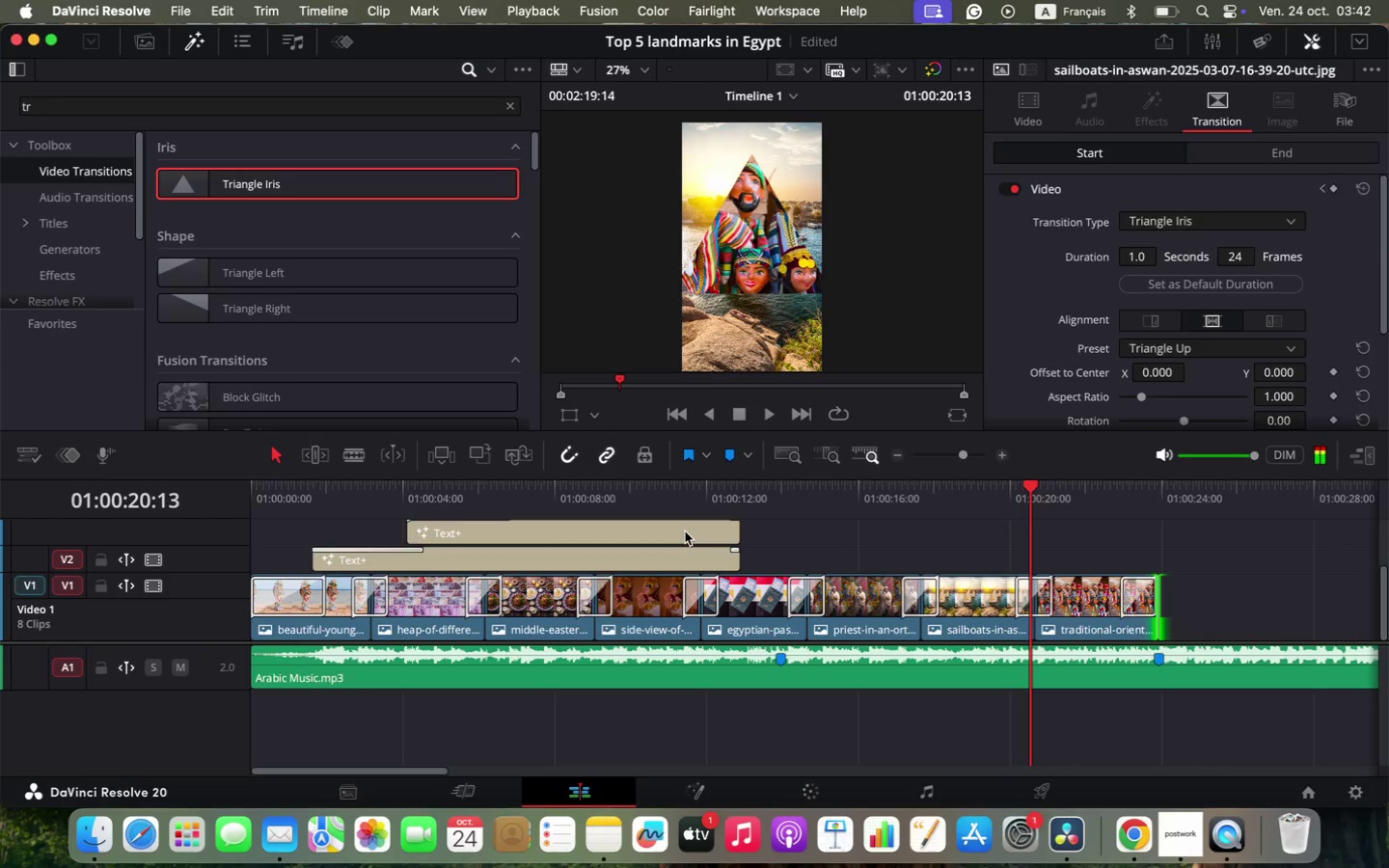 
left_click([685, 531])
 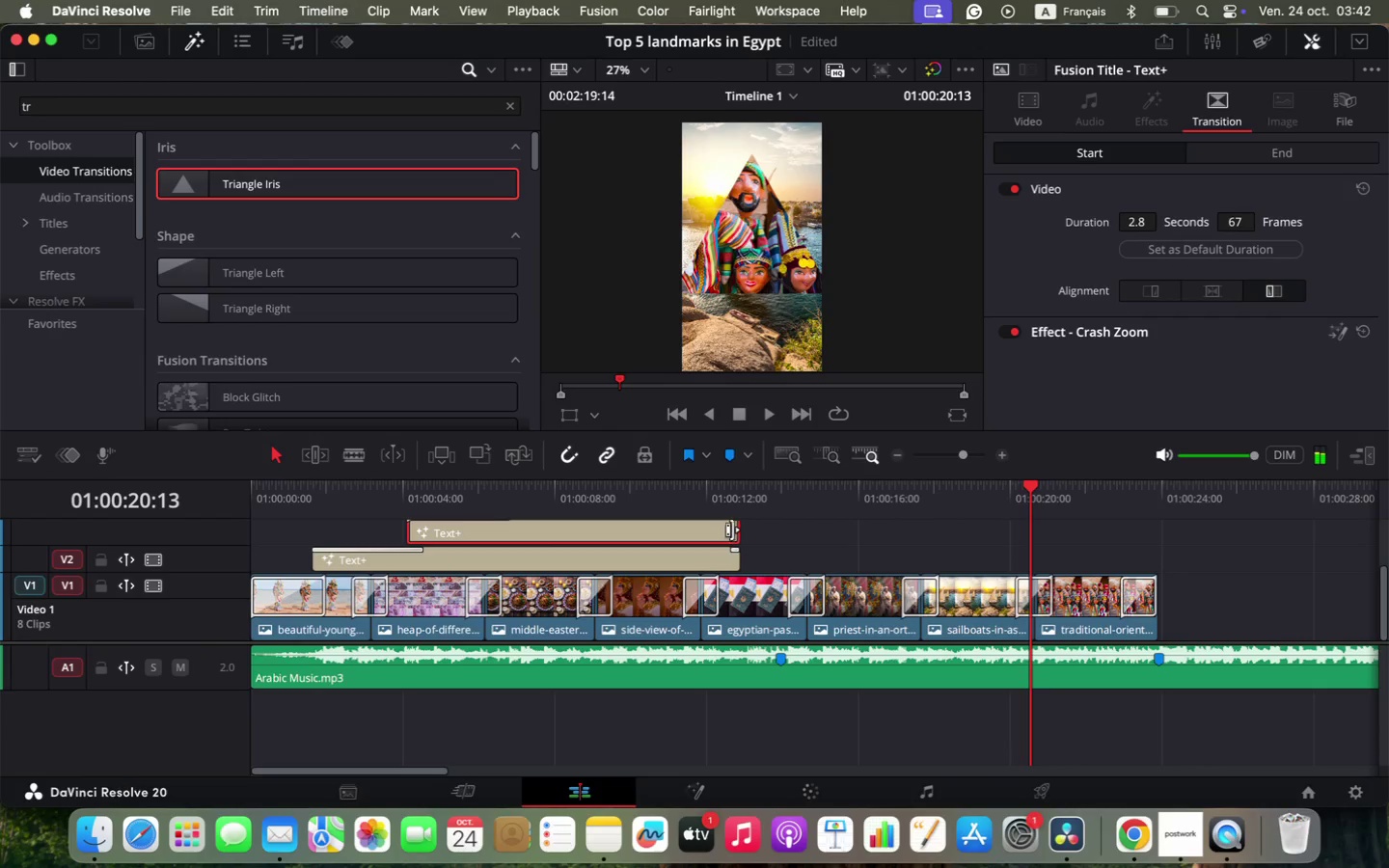 
left_click_drag(start_coordinate=[734, 529], to_coordinate=[1144, 540])
 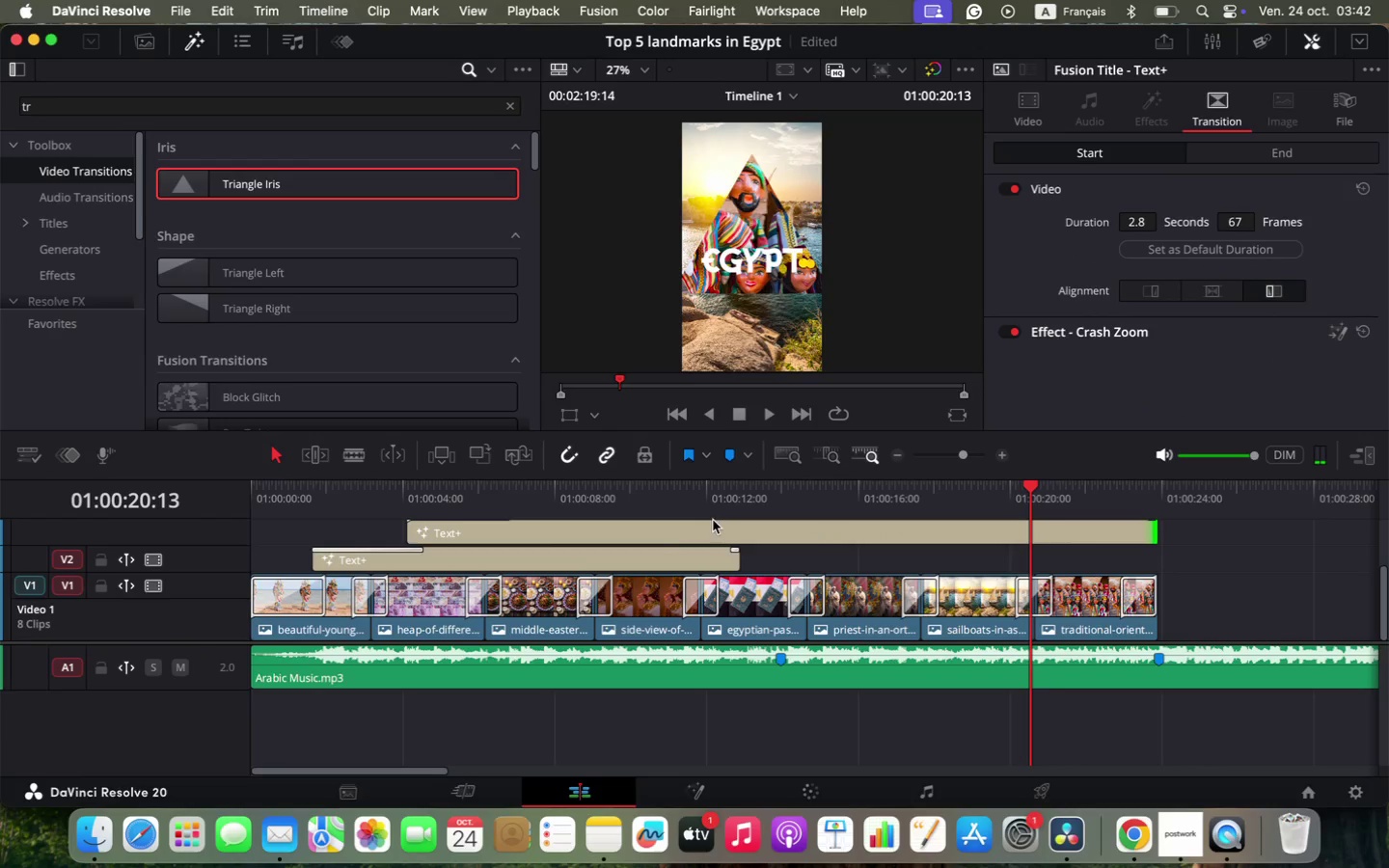 
left_click([707, 512])
 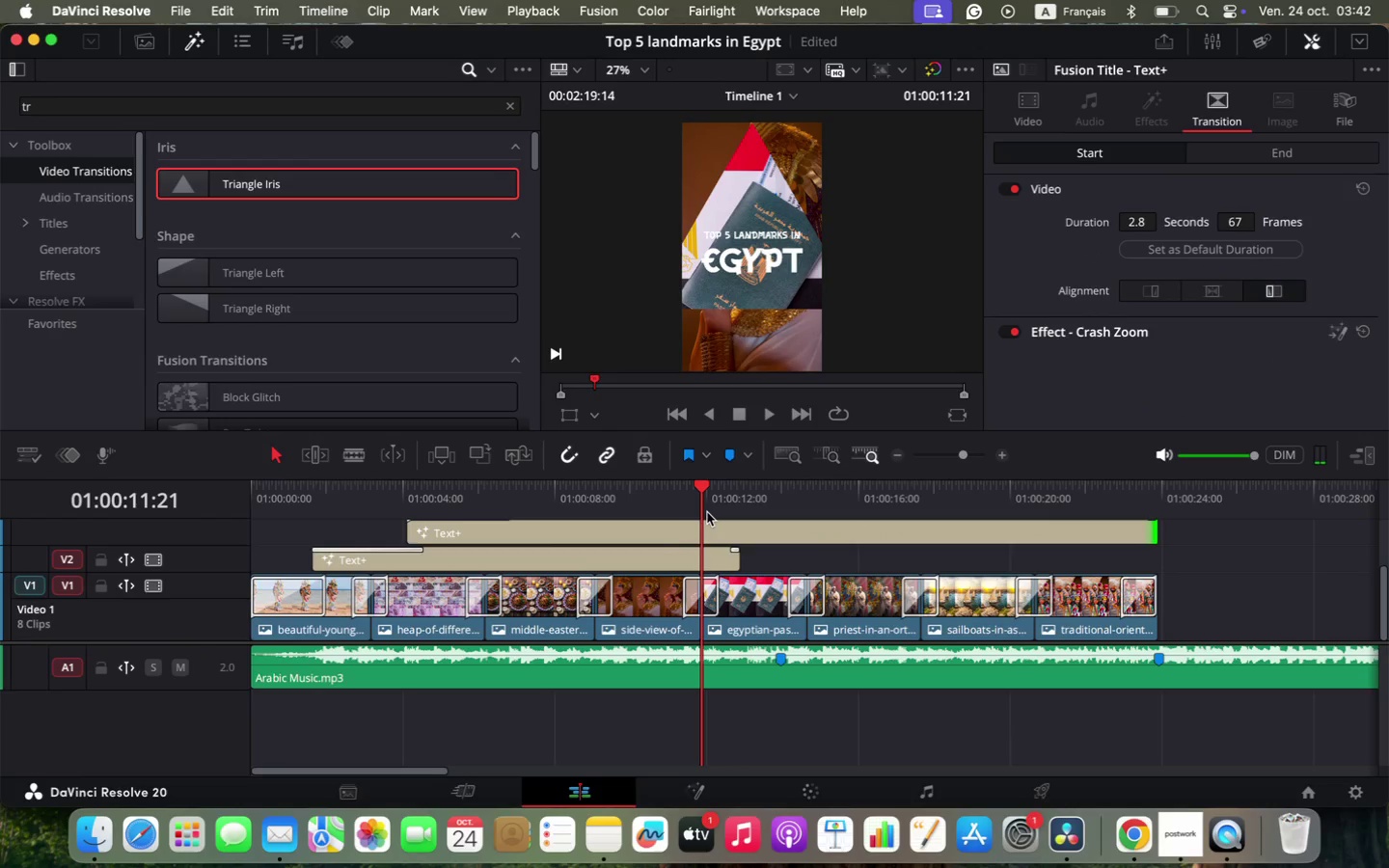 
key(Space)
 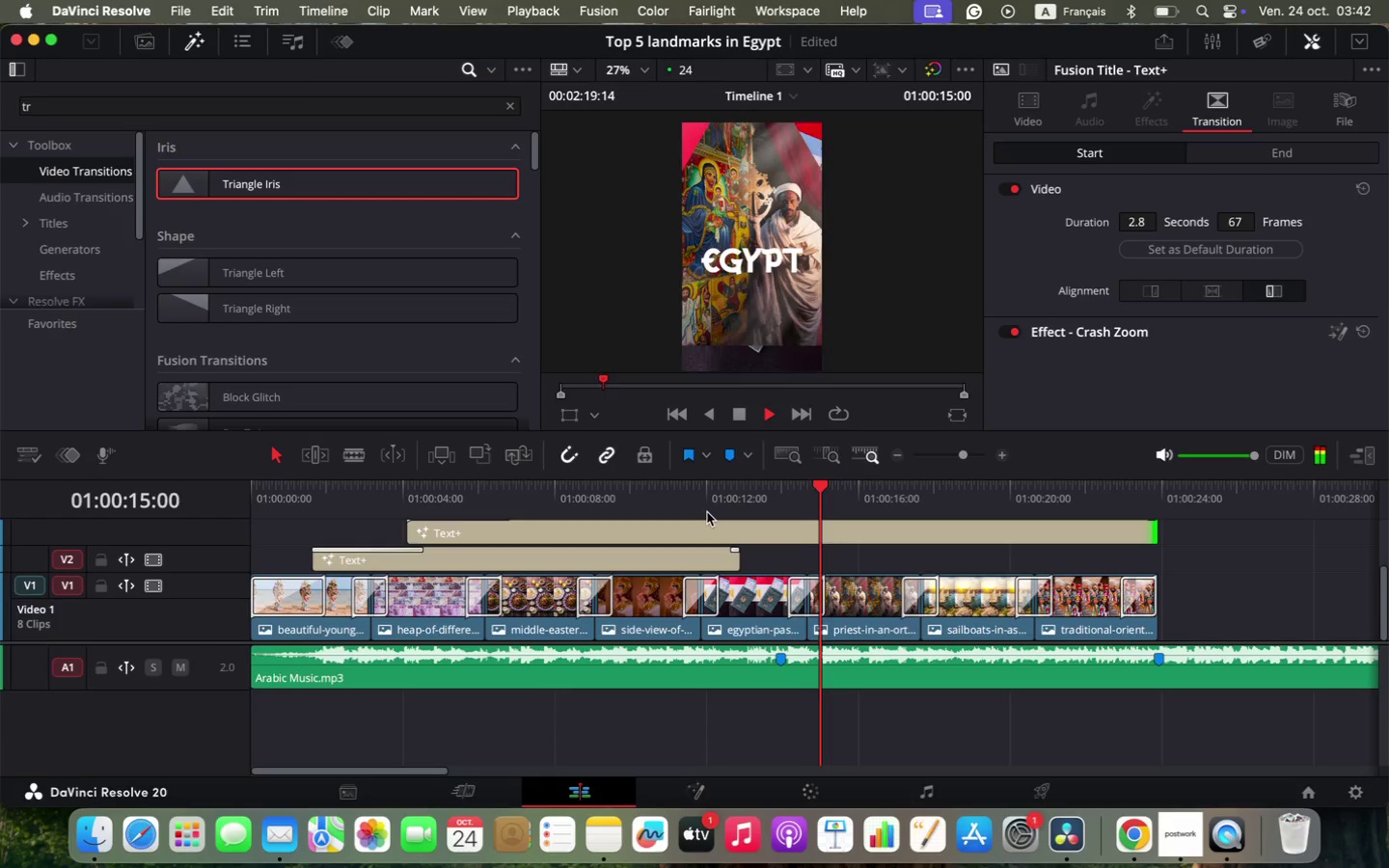 
key(Space)
 